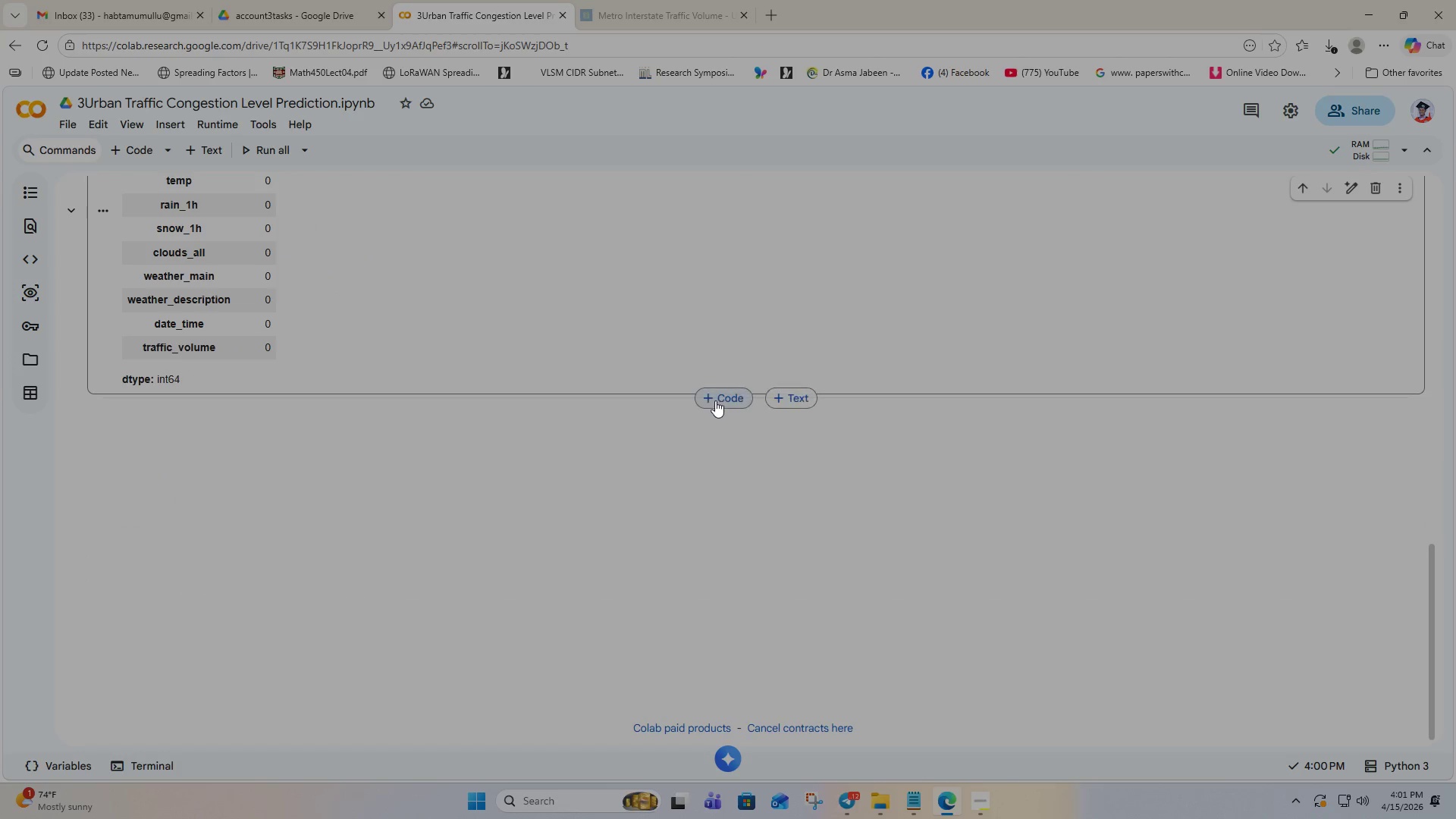 
left_click([720, 400])
 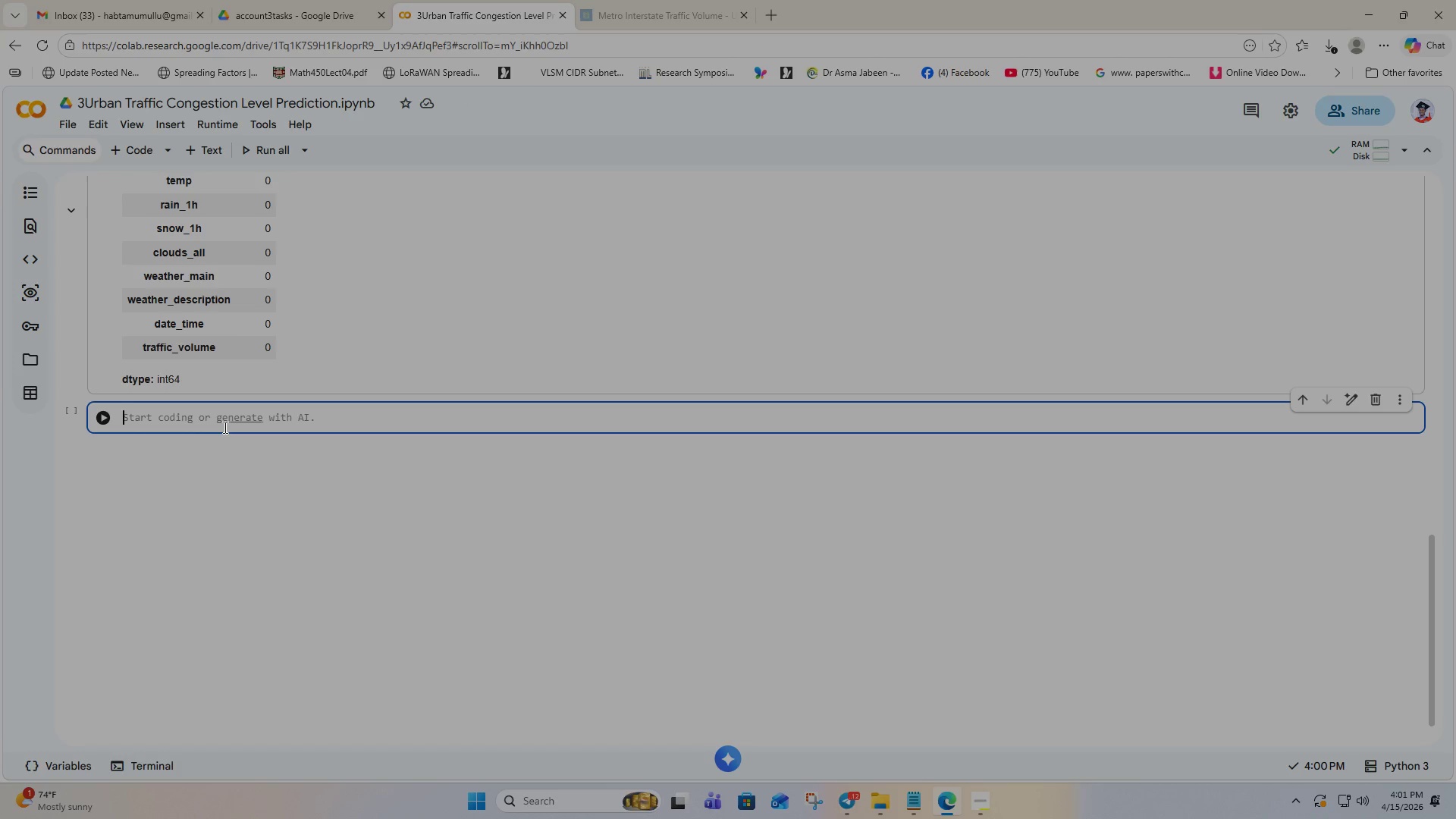 
wait(14.59)
 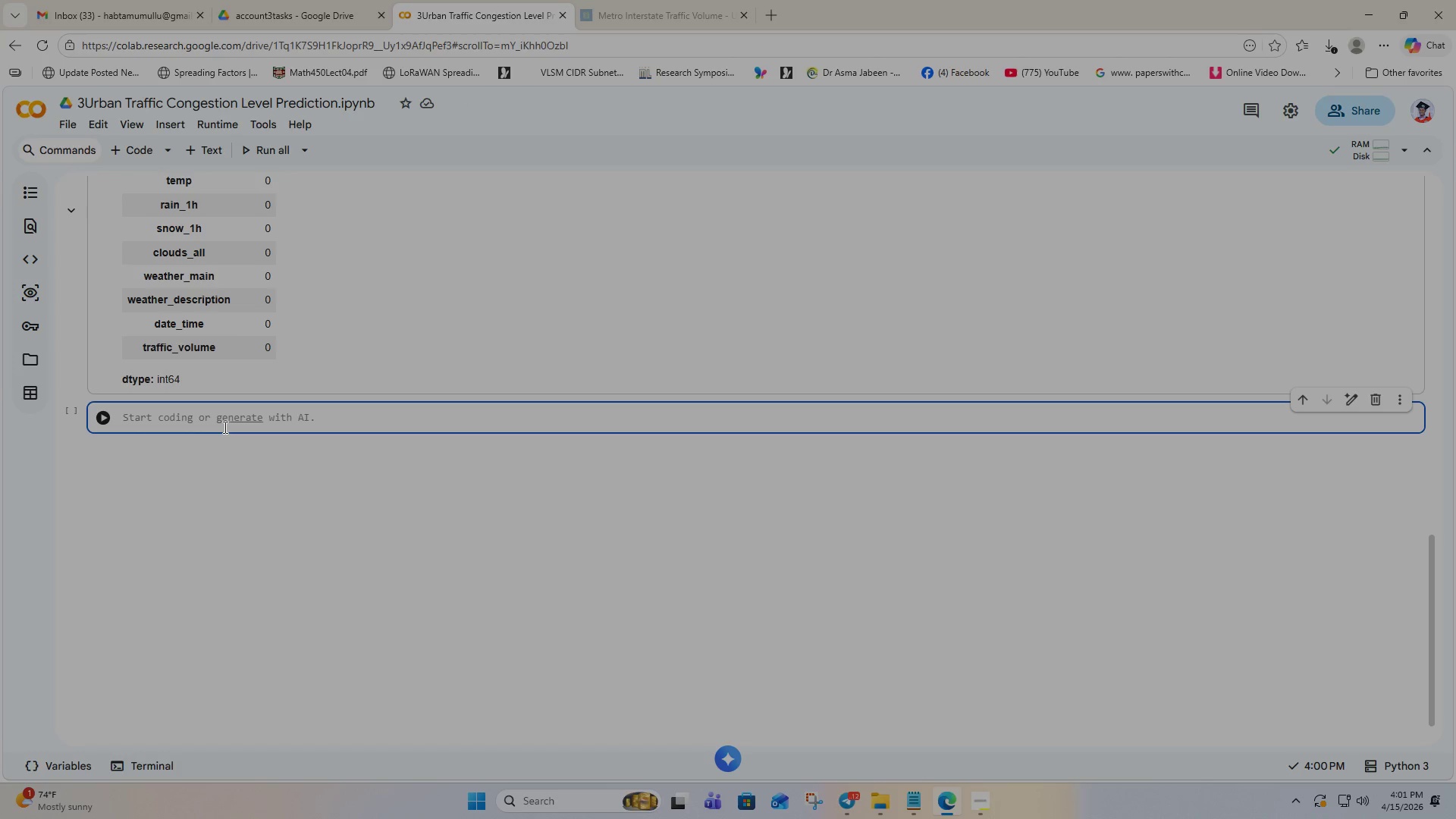 
type(App)
key(Backspace)
key(Backspace)
key(Backspace)
type(#APPLY BASIC PREPROCESSING)
 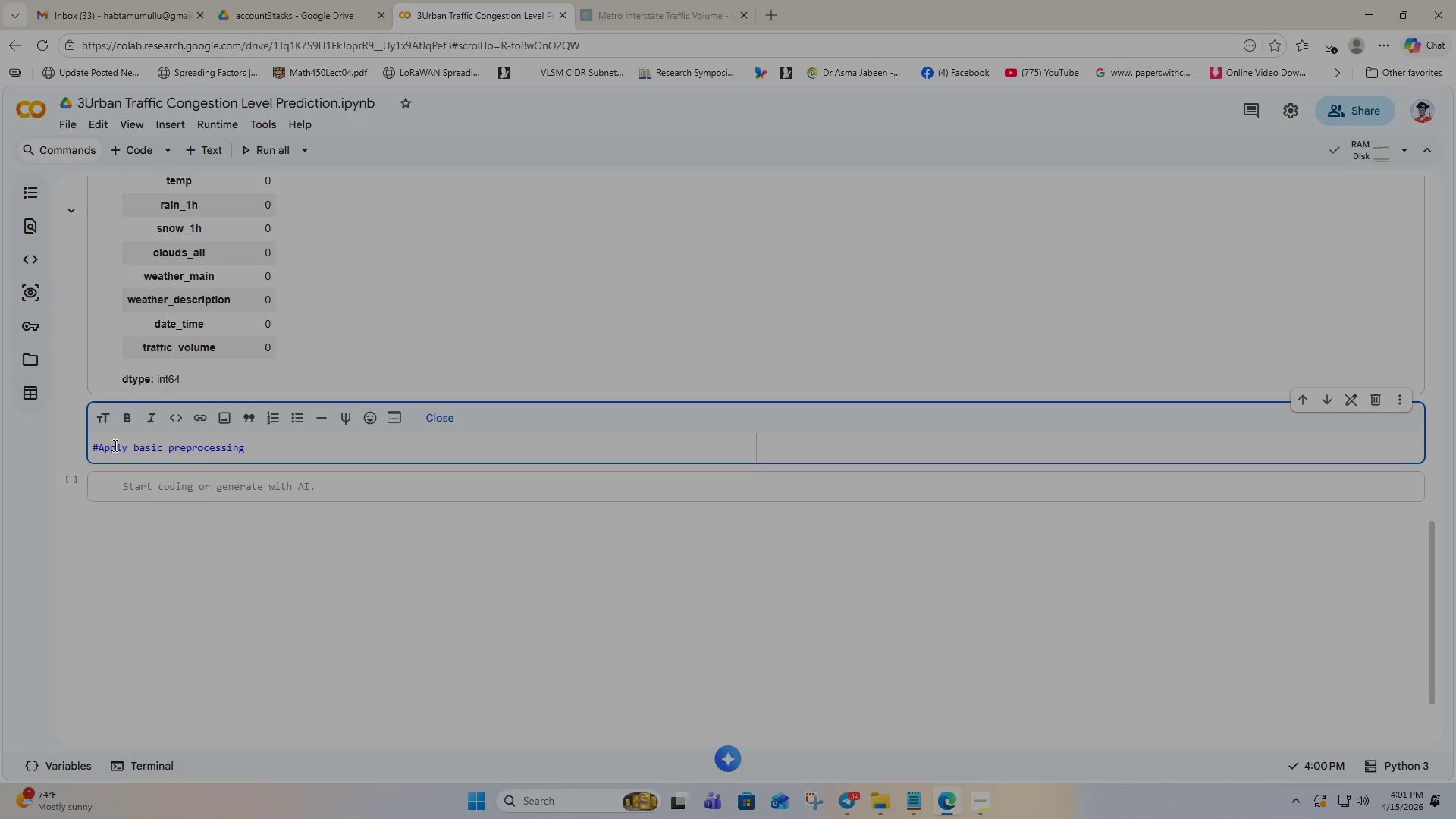 
left_click([141, 510])
 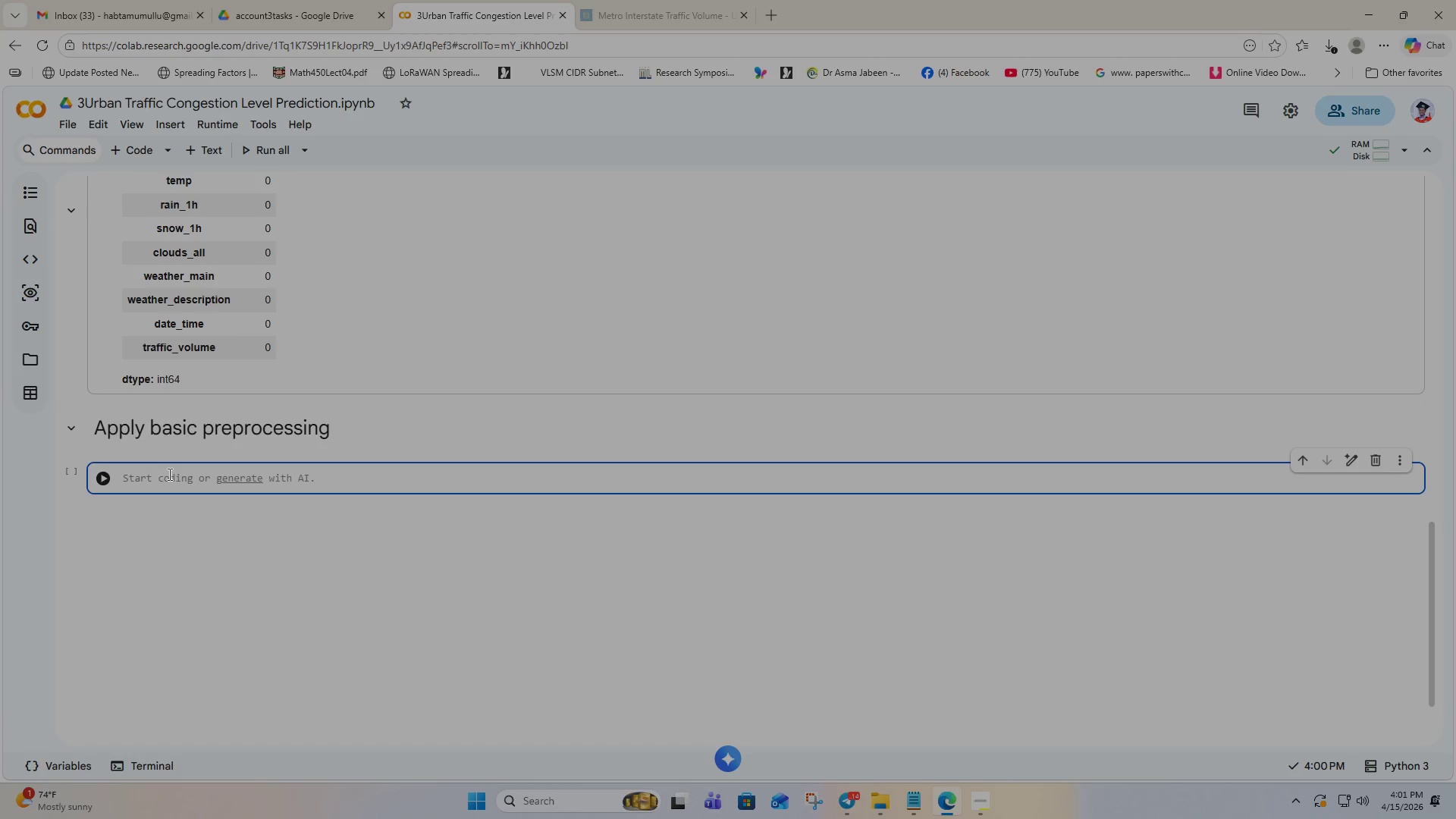 
wait(6.75)
 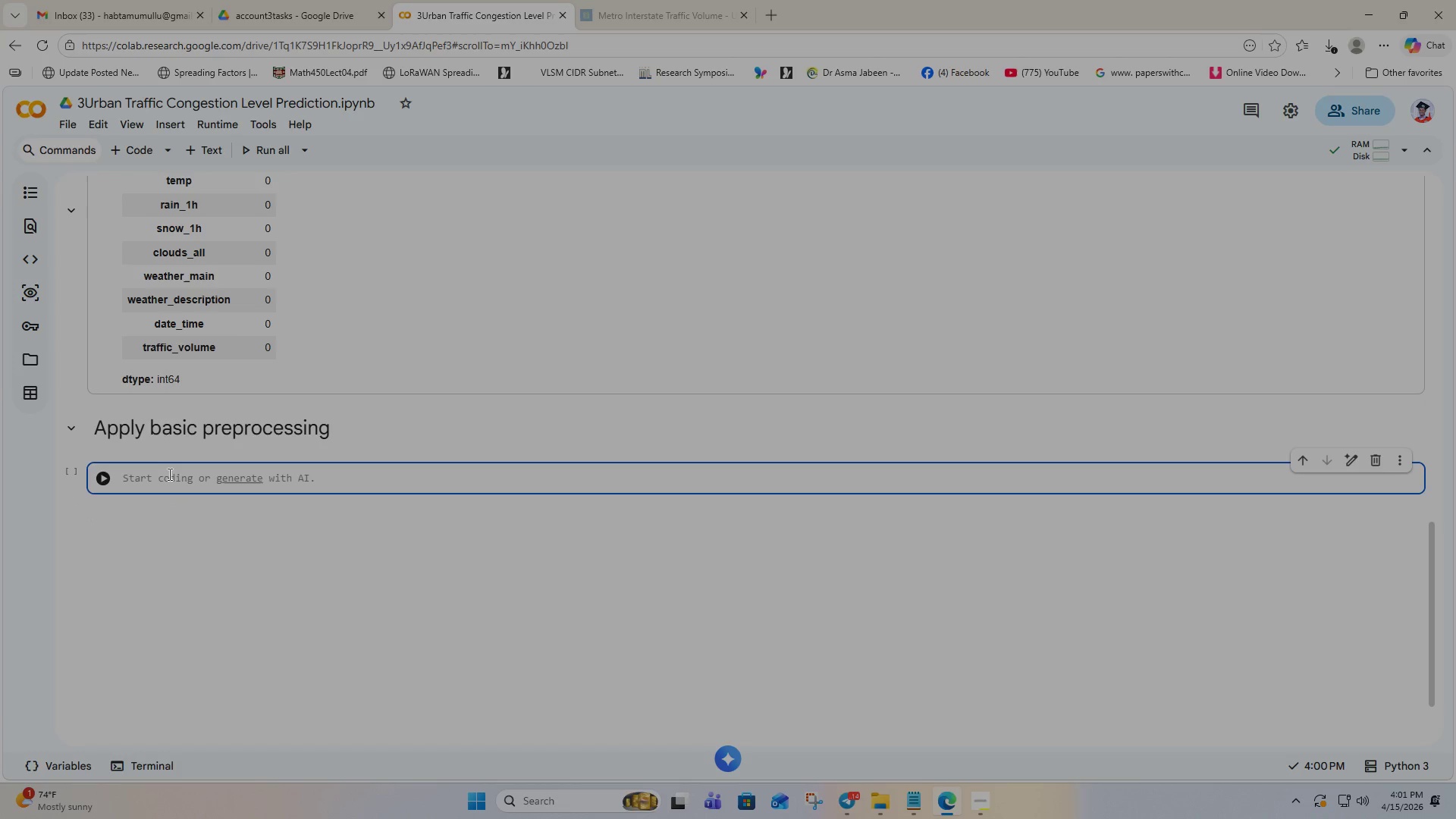 
type(# conevert)
key(Backspace)
key(Backspace)
key(Backspace)
type(rt date_time column)
 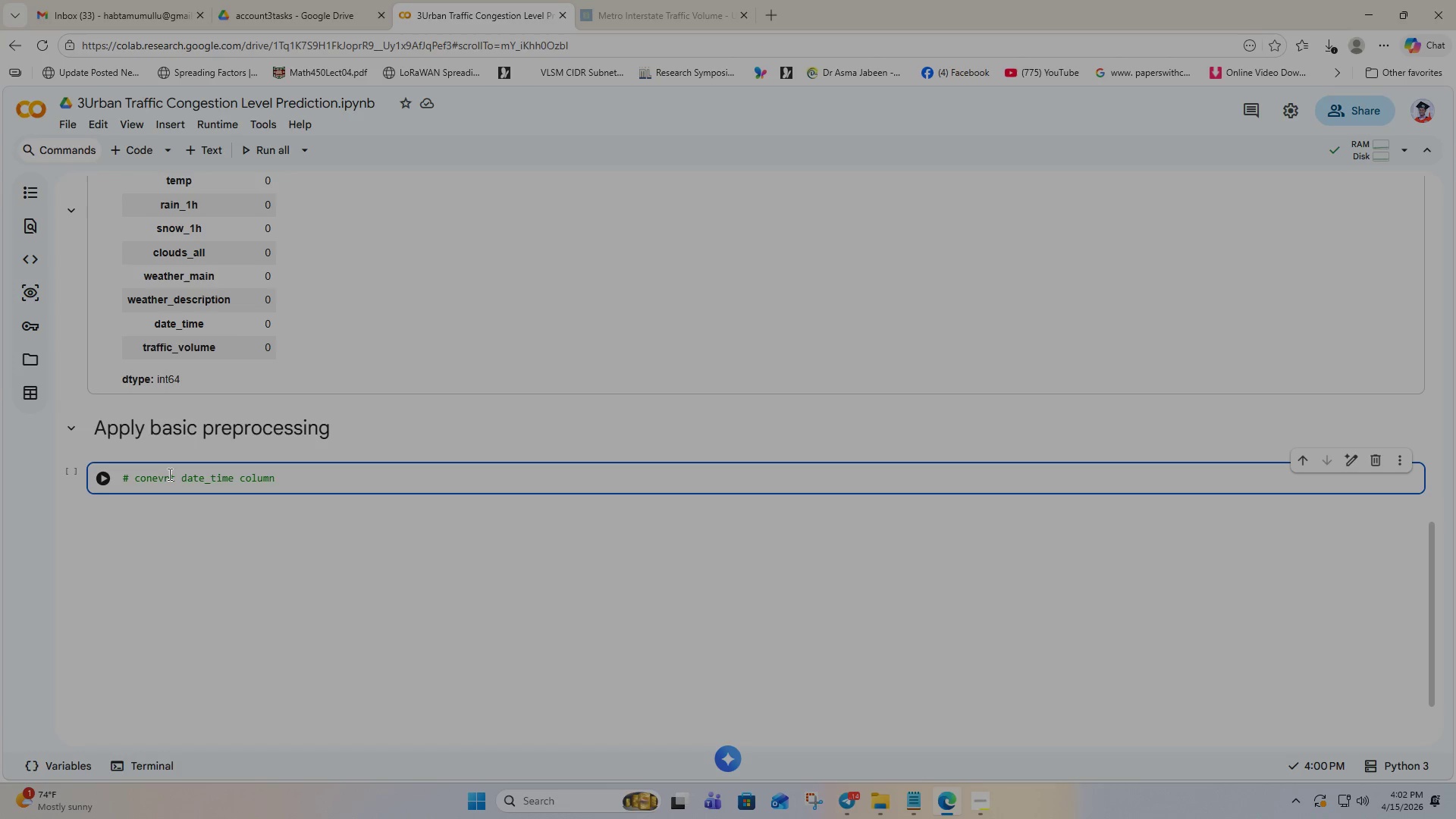 
key(Enter)
 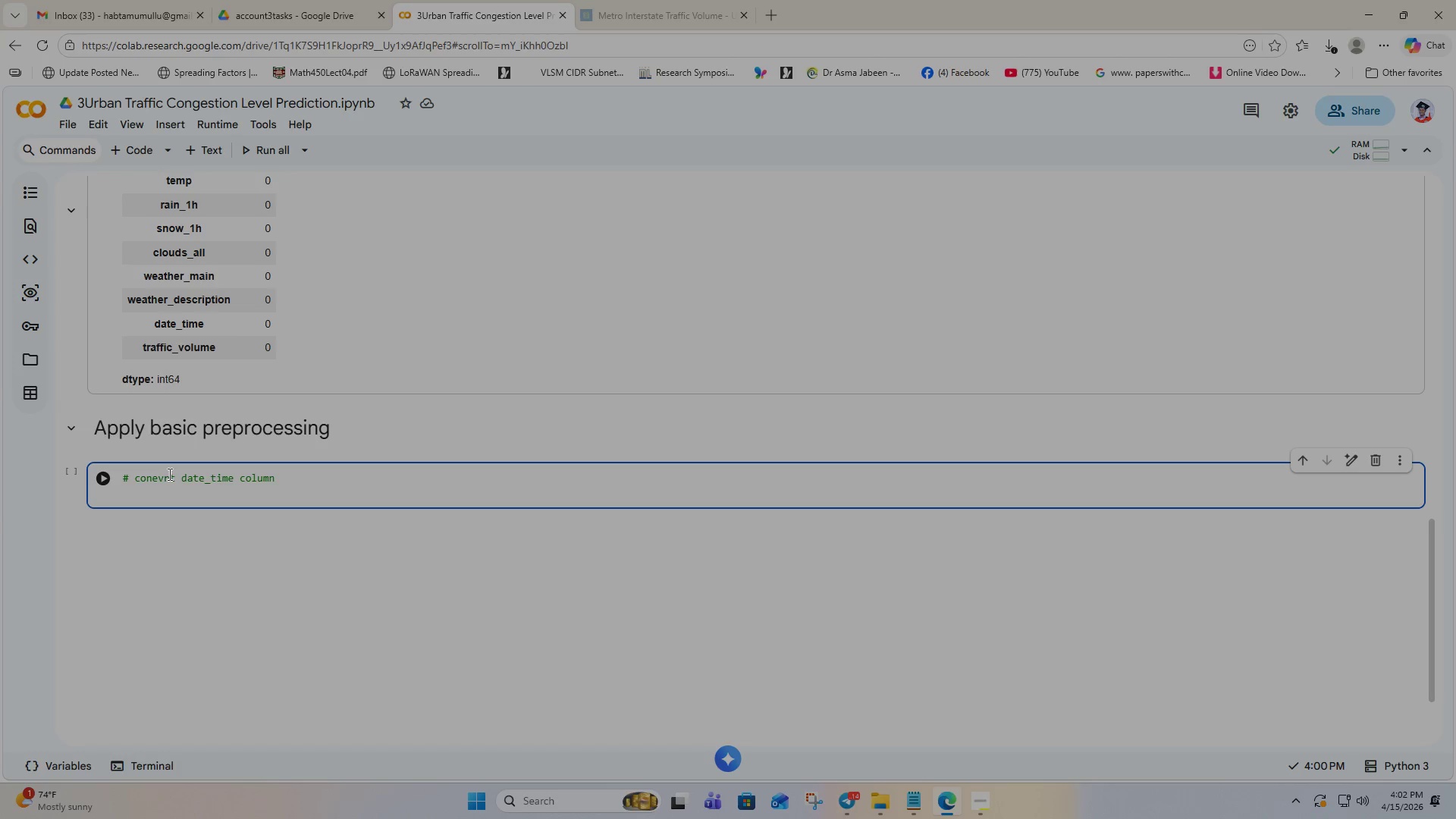 
key(Control+V)
 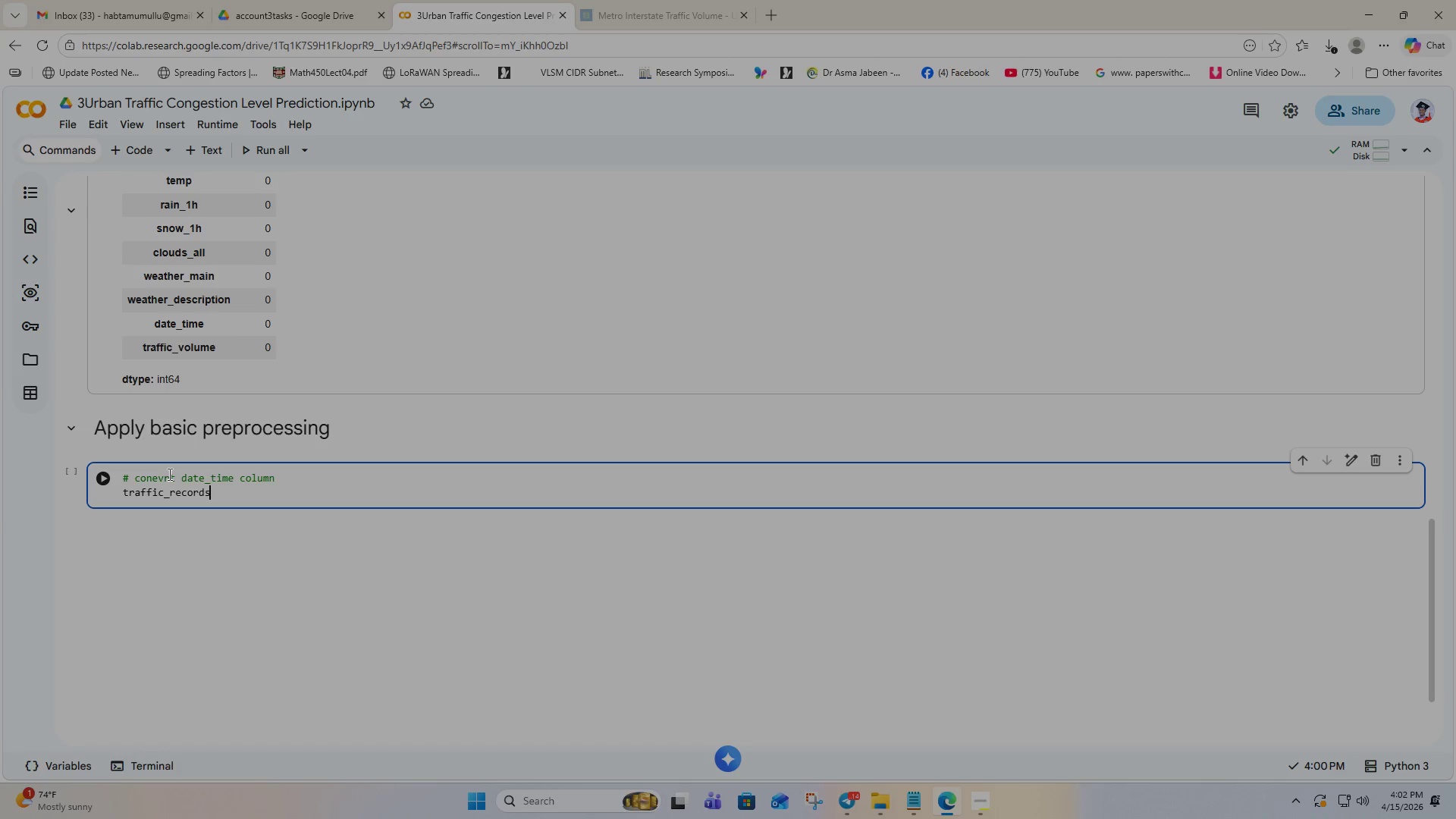 
type([")
key(Backspace)
type('date_time)
 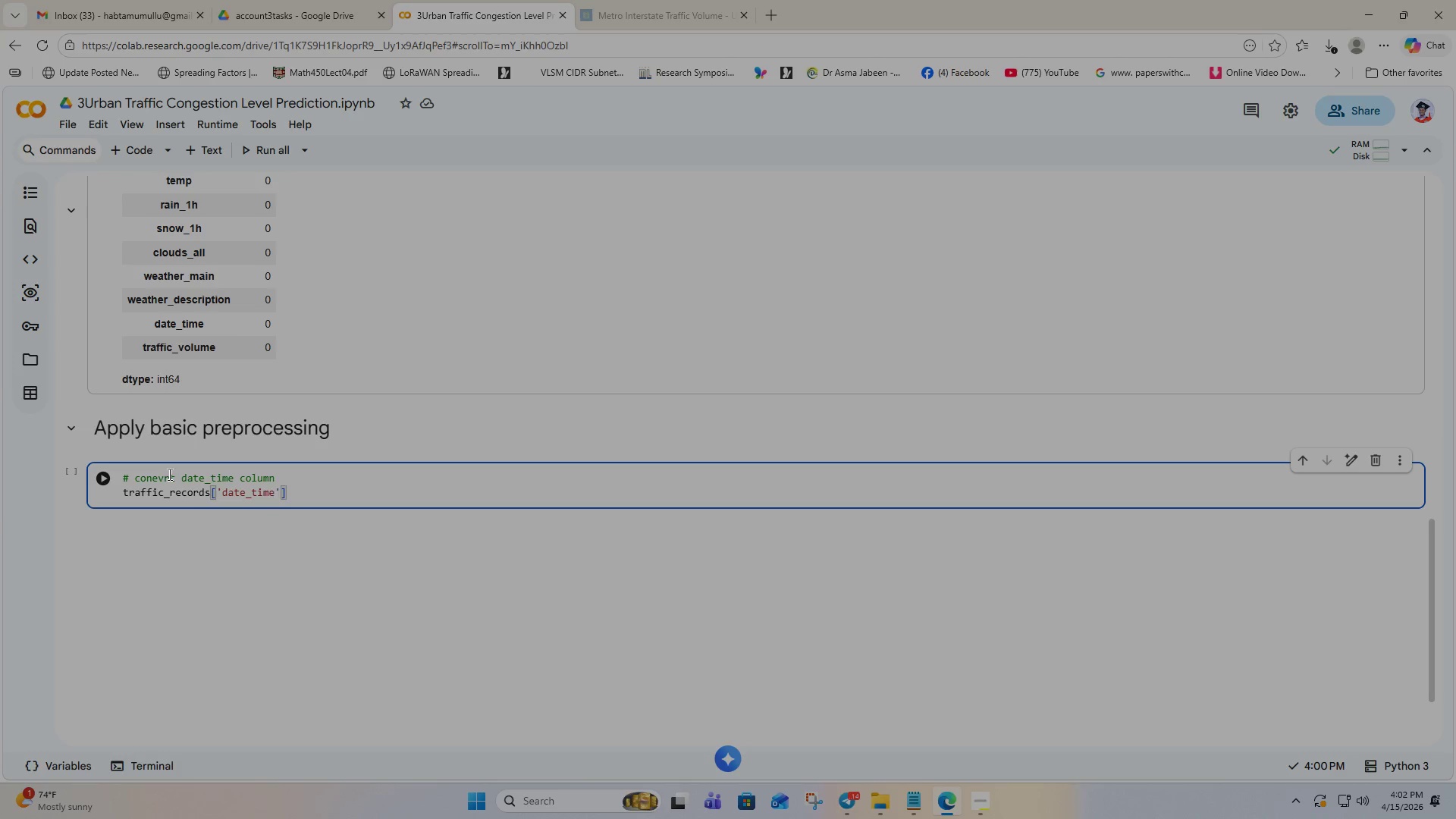 
key(ArrowRight)
 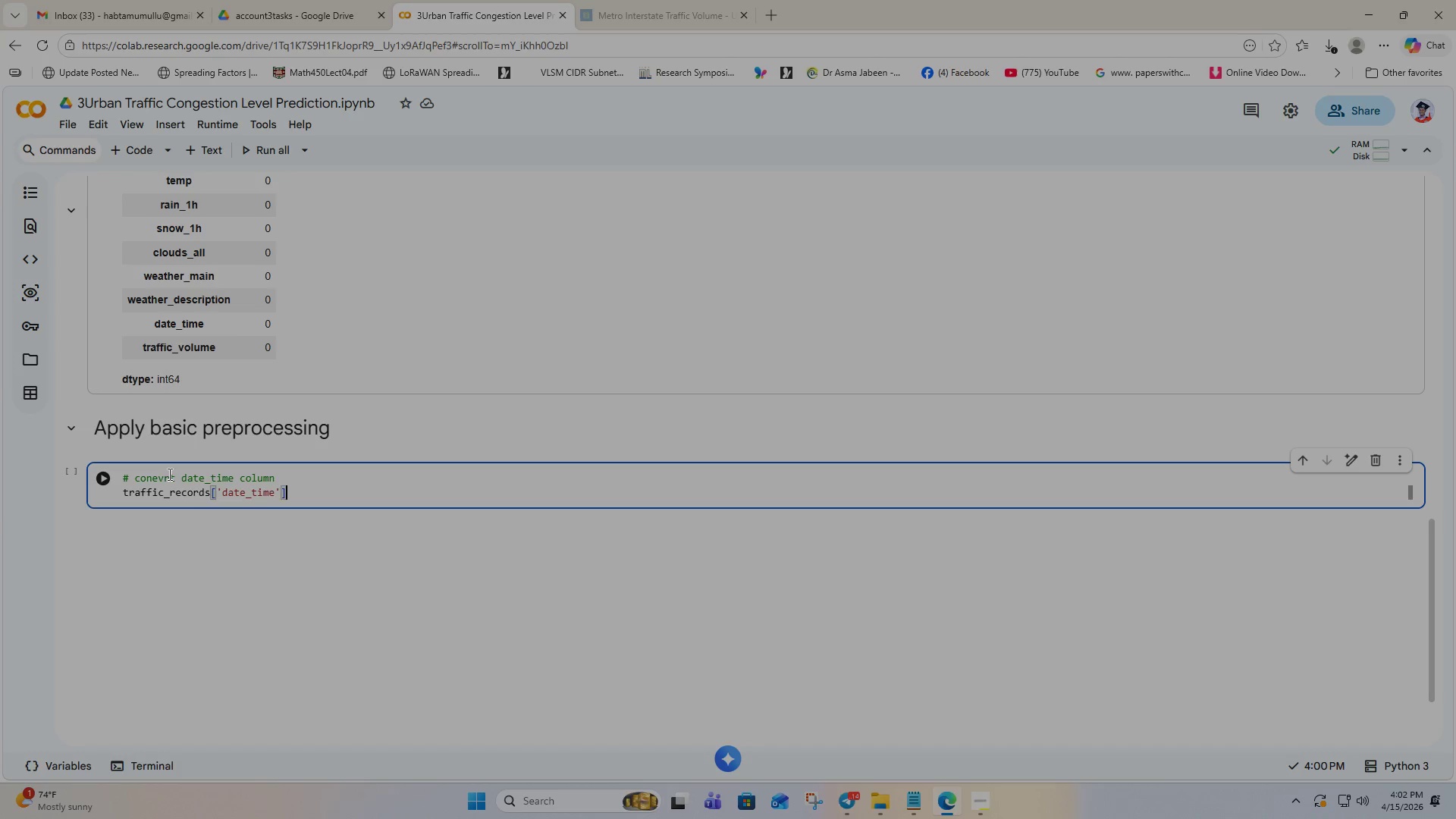 
key(ArrowRight)
 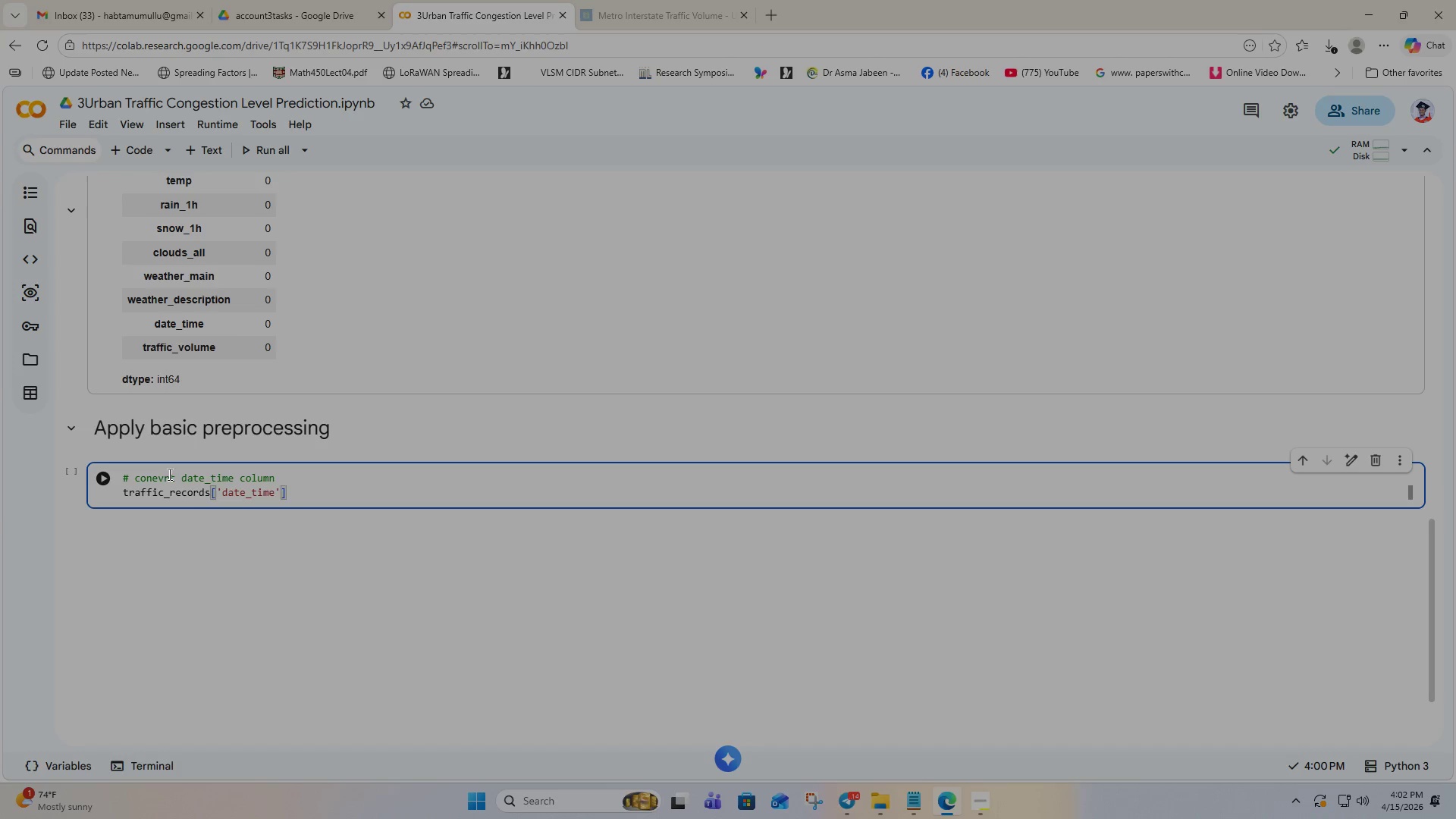 
key(Equal)
 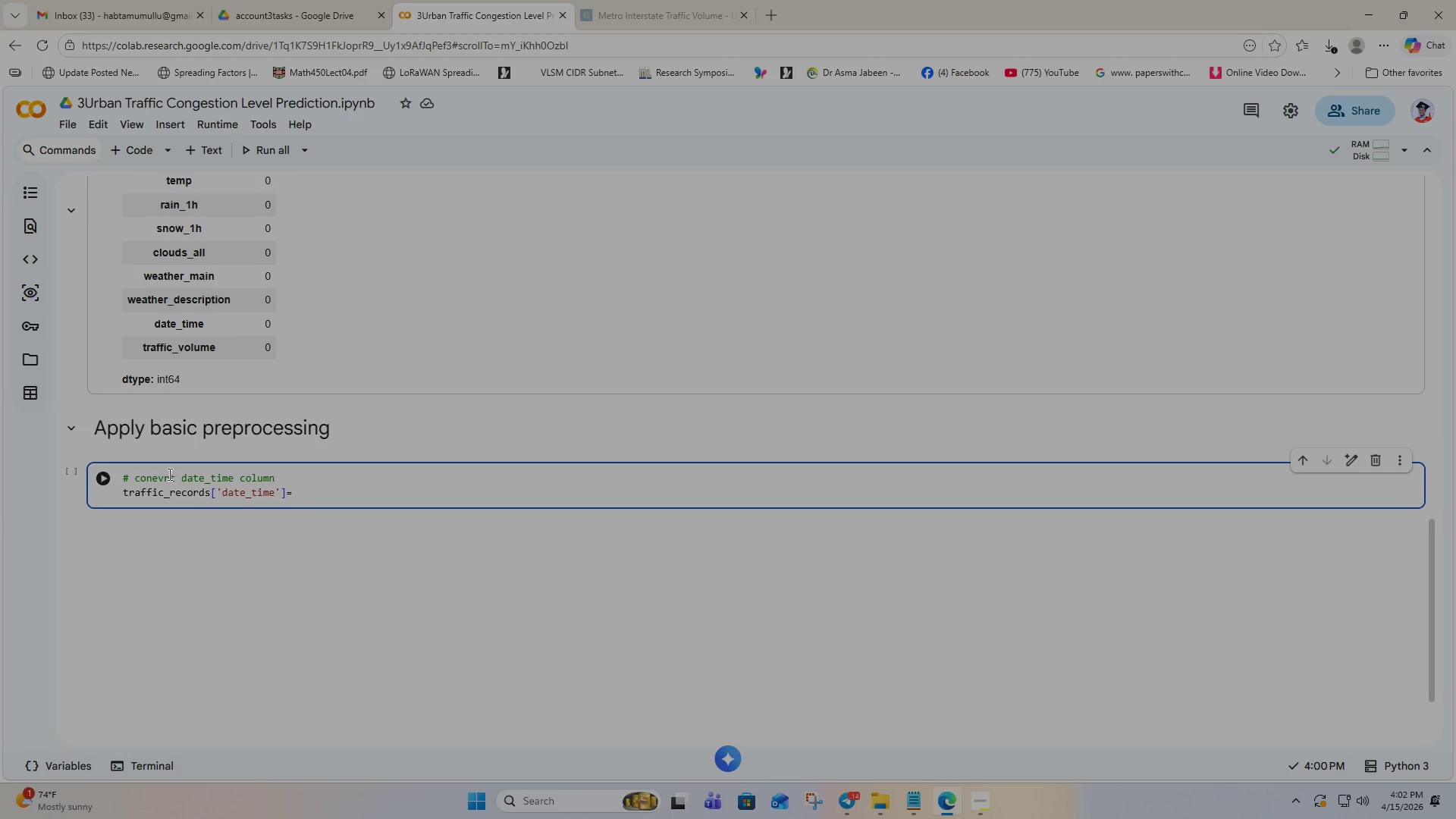 
wait(7.41)
 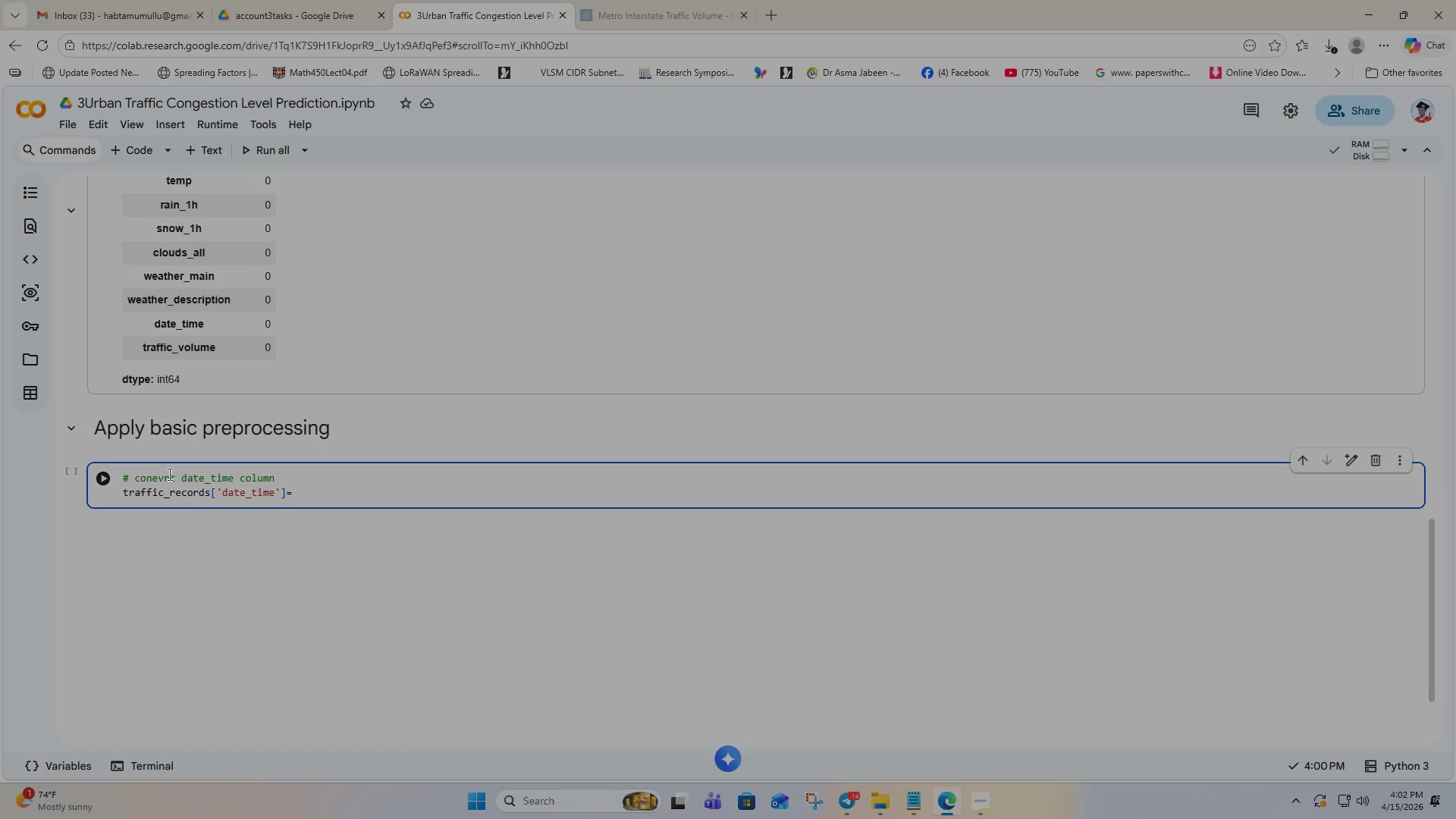 
type(pd.)
 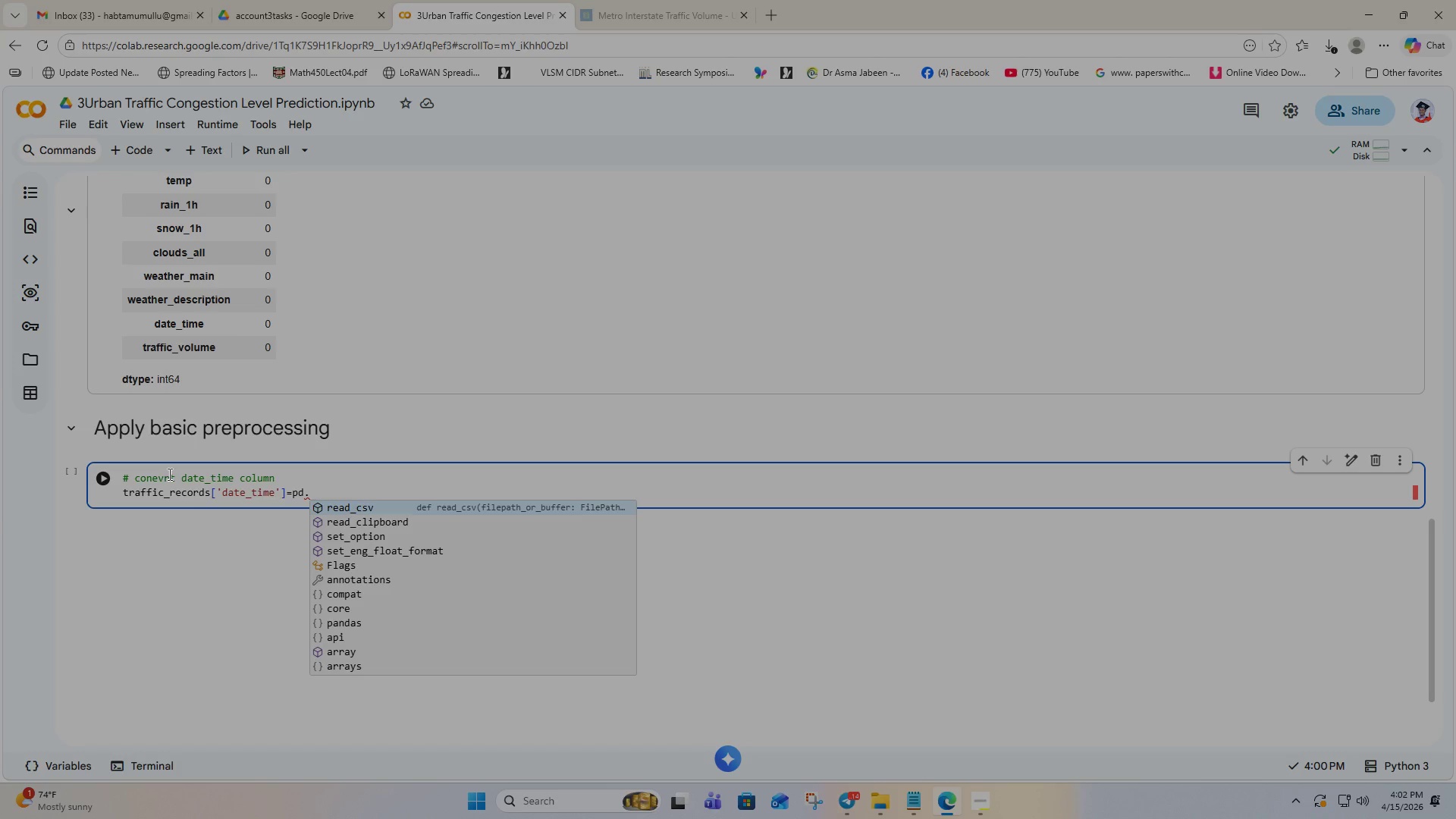 
type(to)
 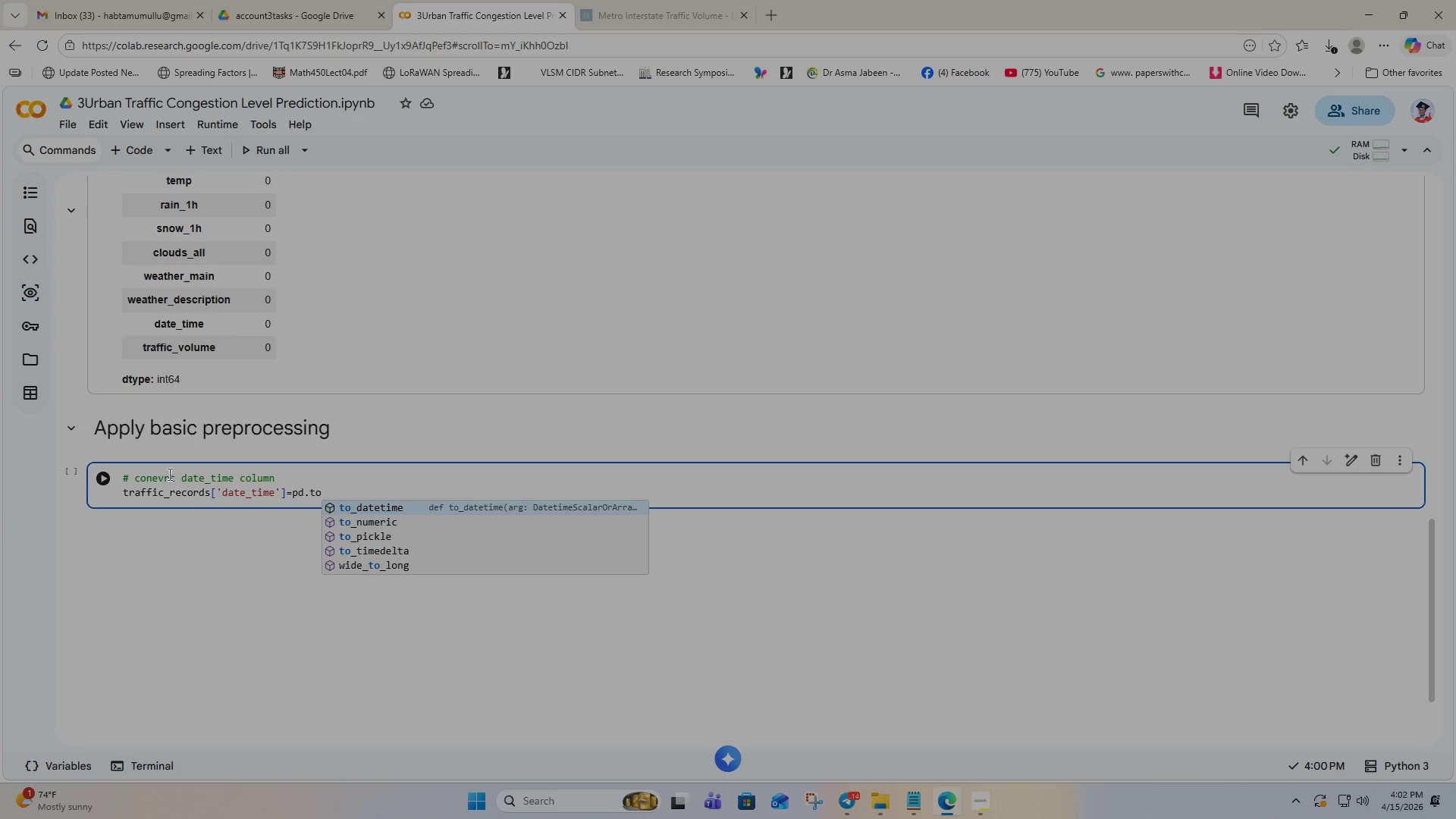 
key(Enter)
 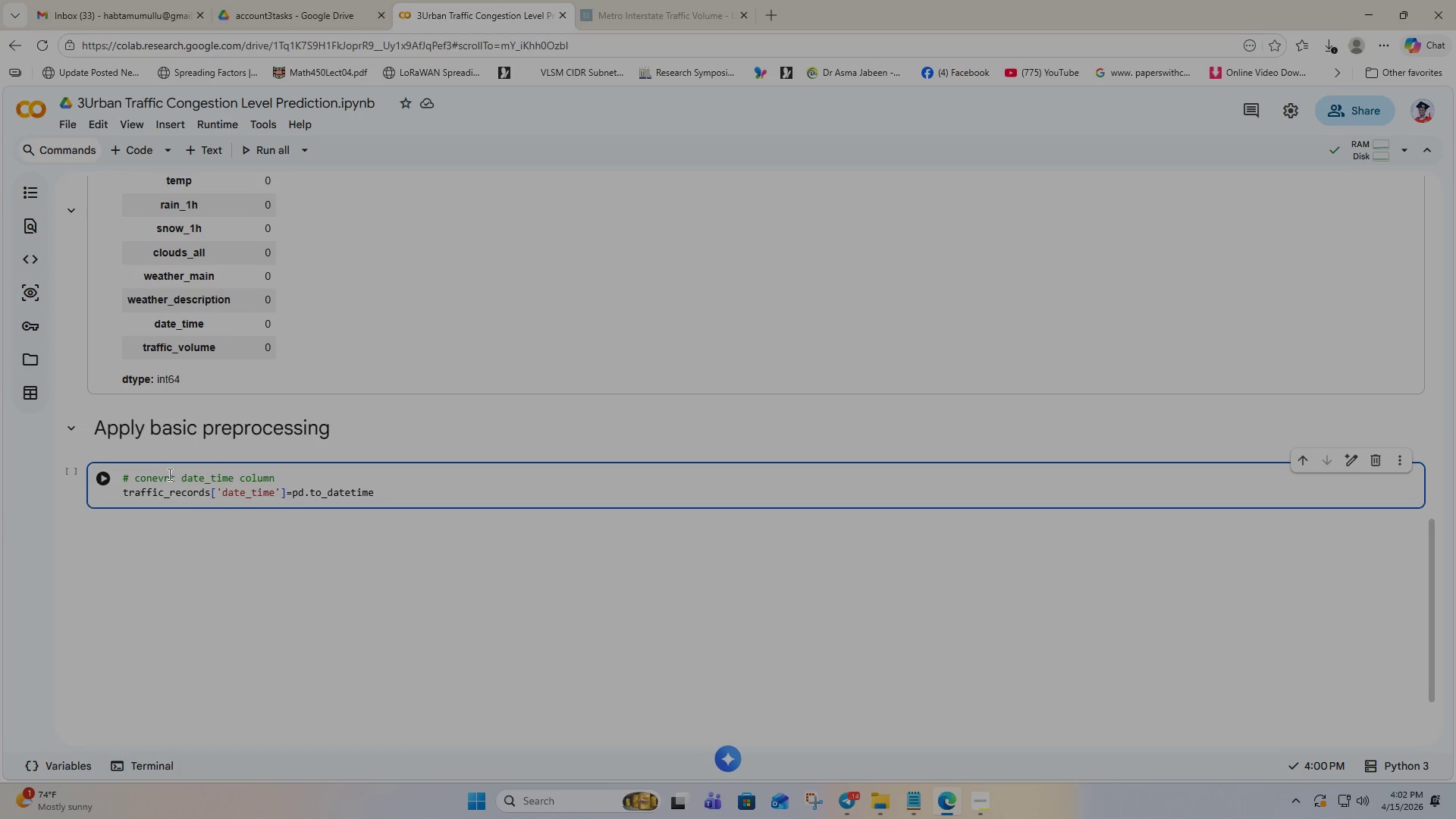 
key(Shift+9)
 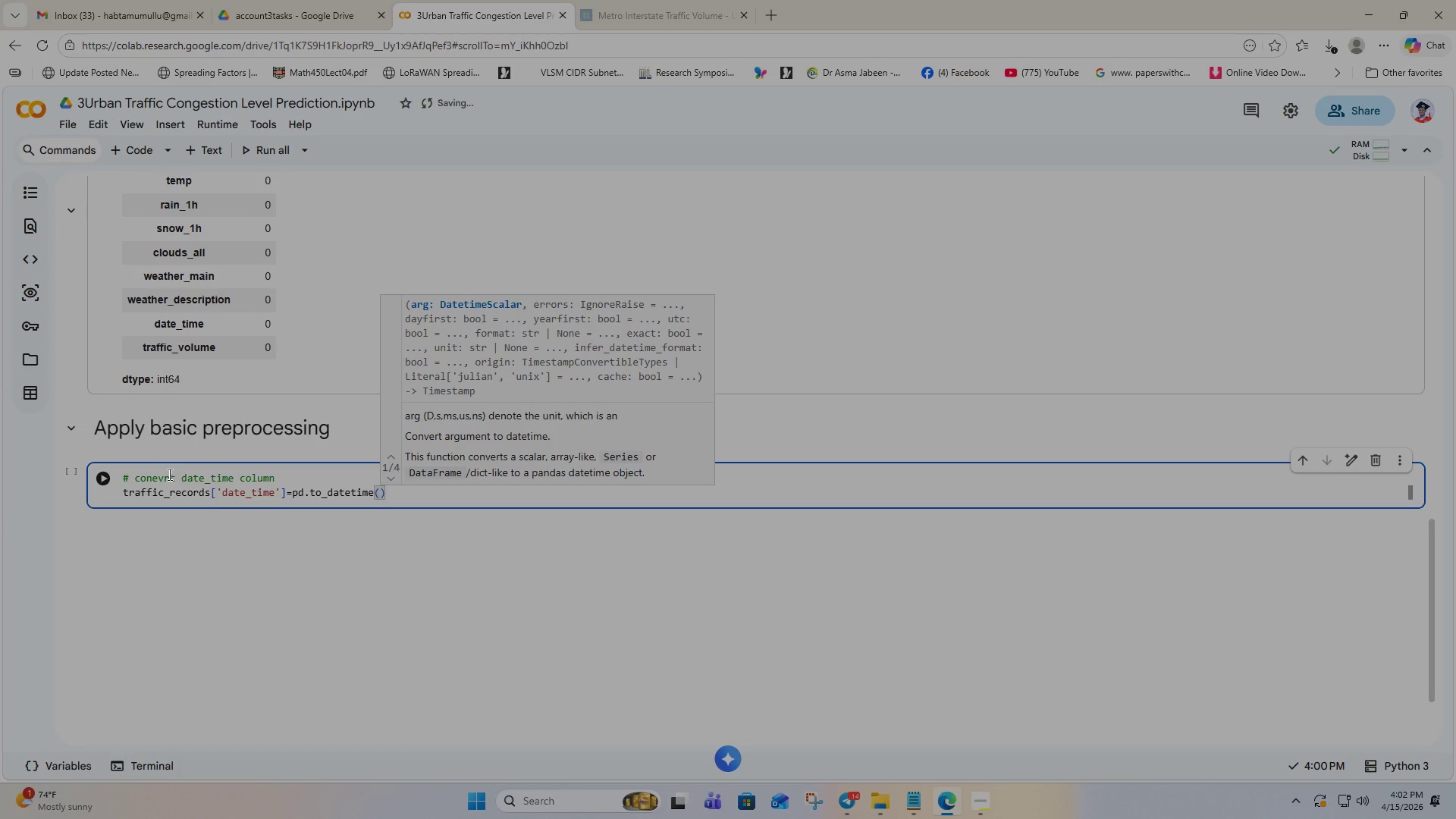 
key(Control+V)
 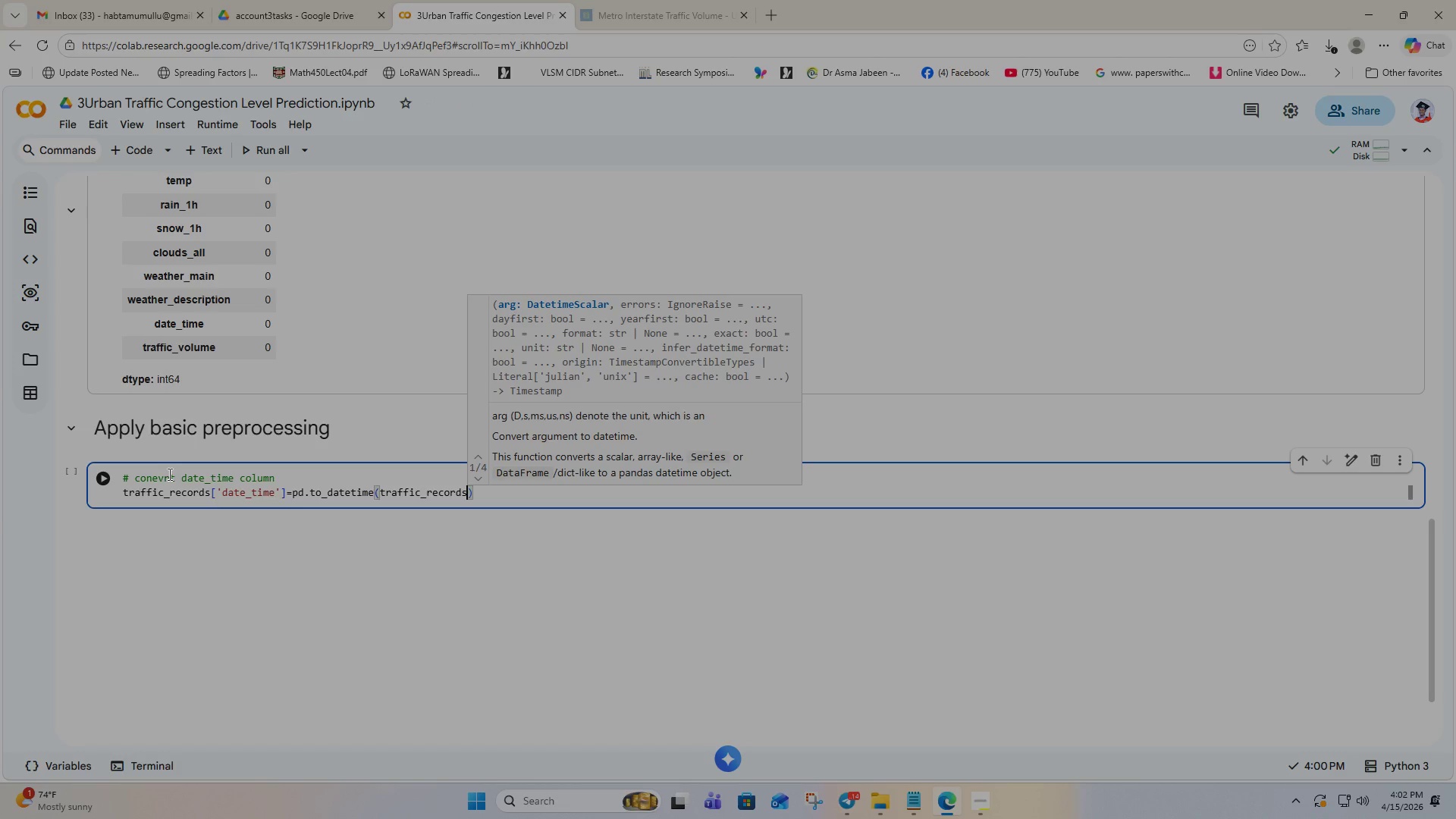 
key(BracketLeft)
 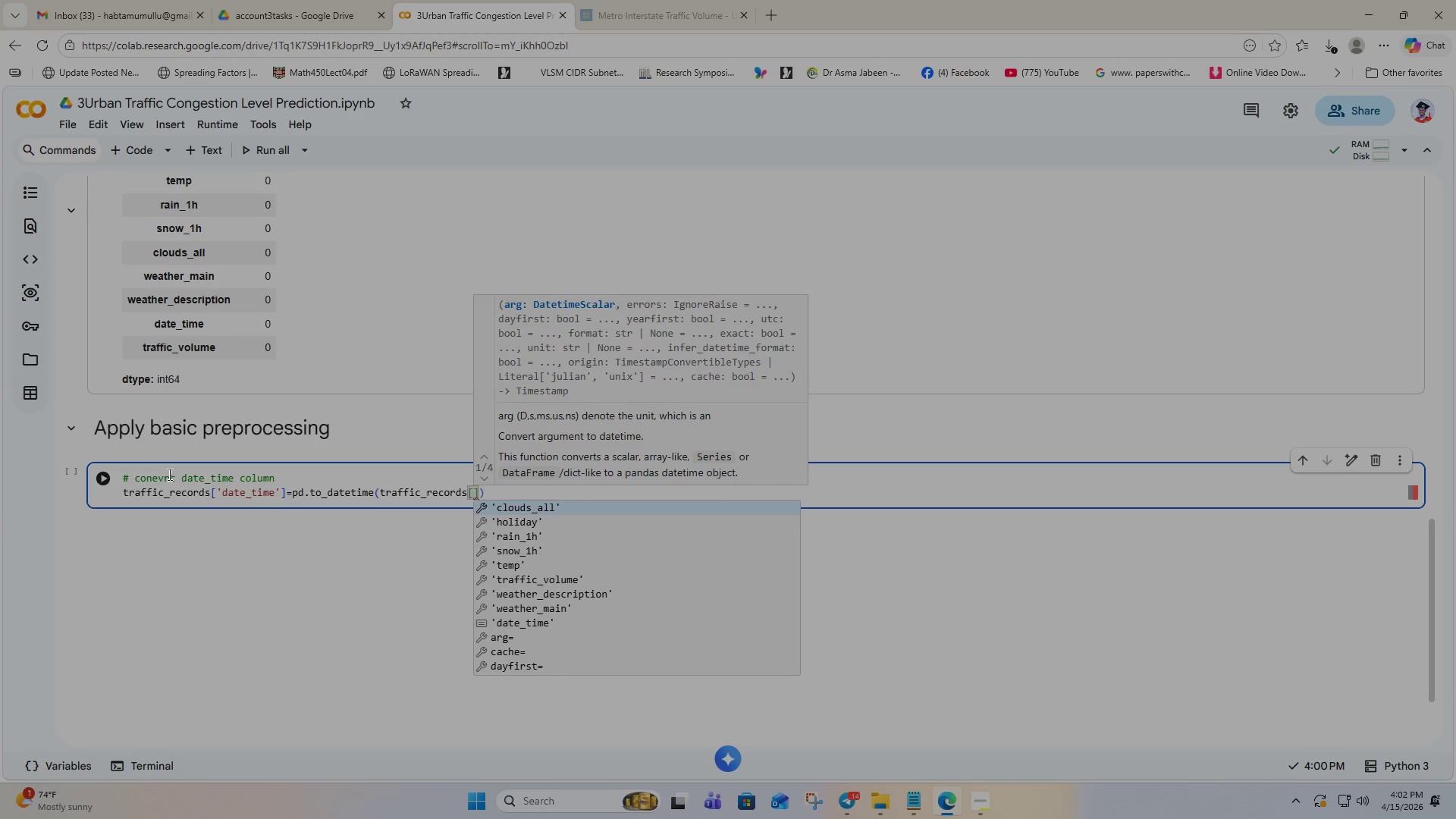 
type('date_time)
 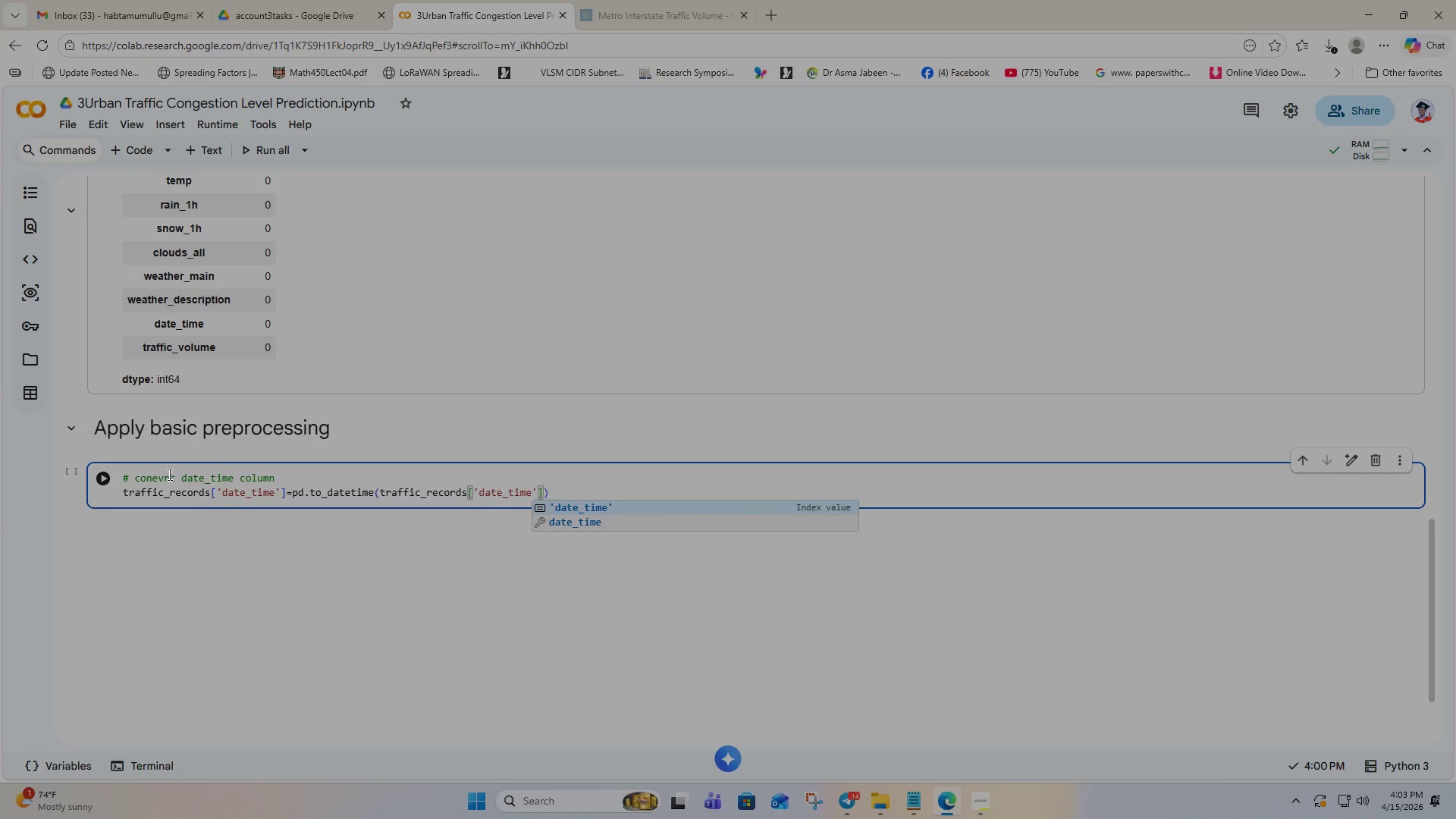 
left_click([110, 477])
 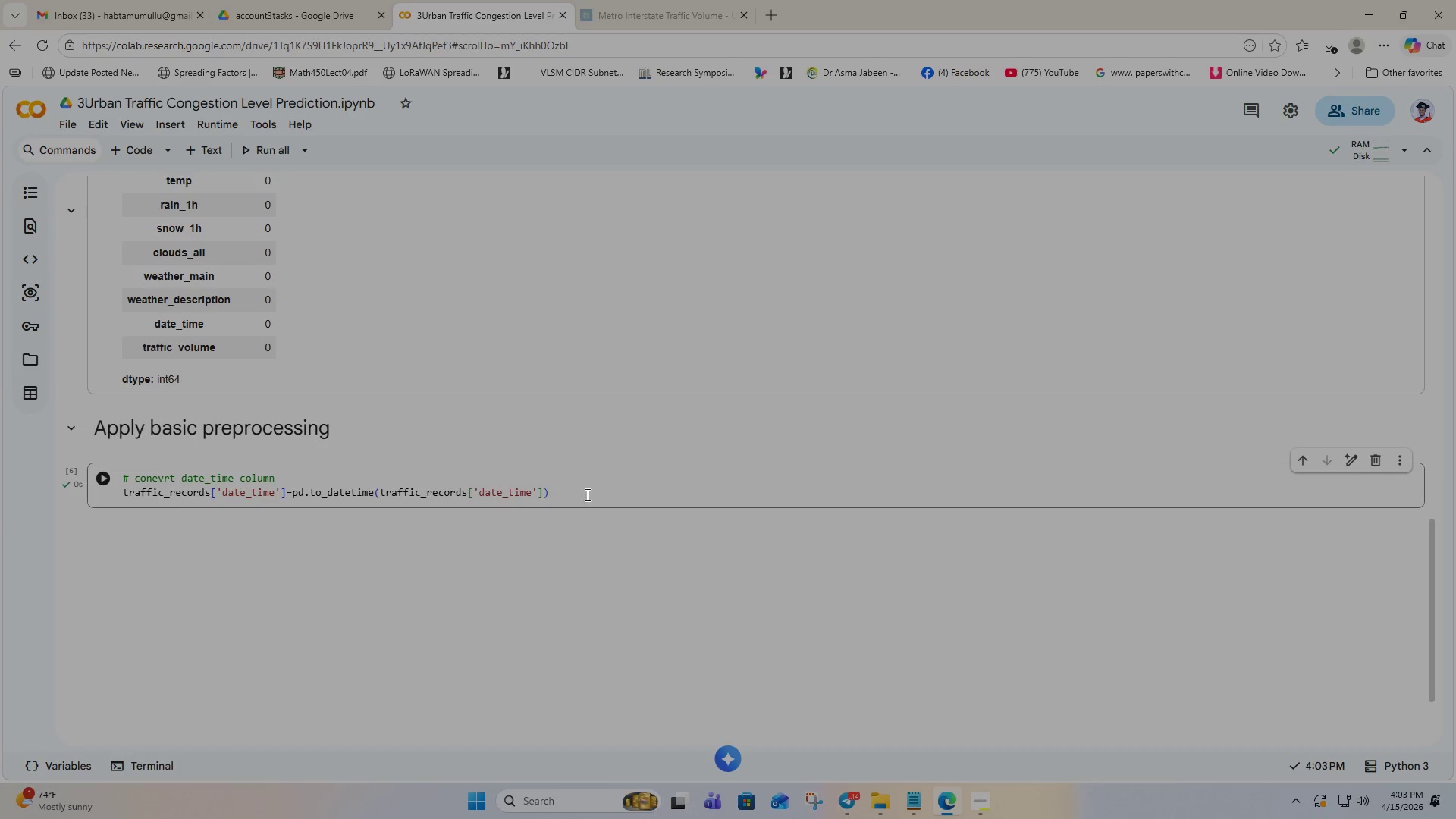 
left_click([655, 518])
 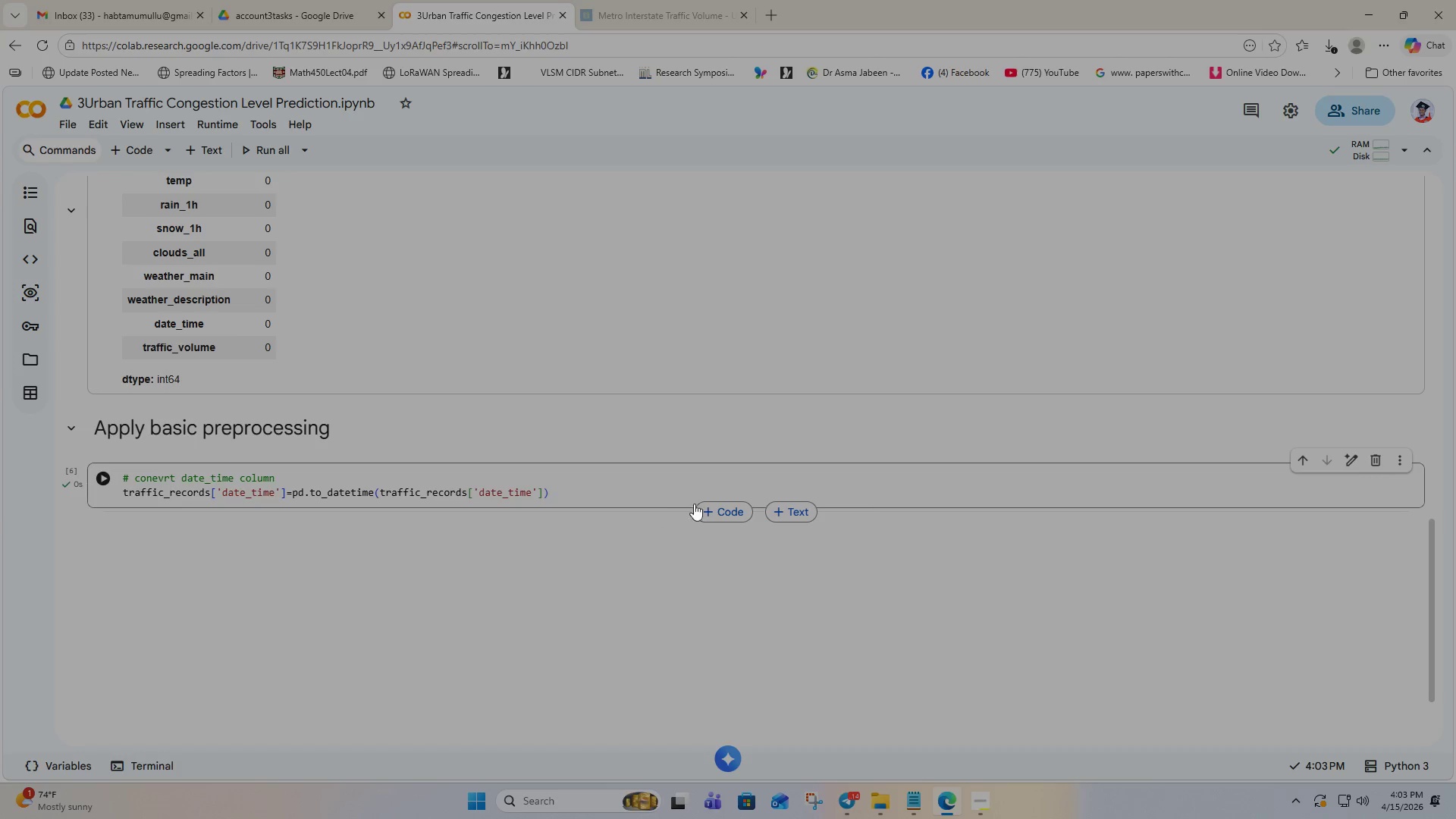 
left_click([717, 510])
 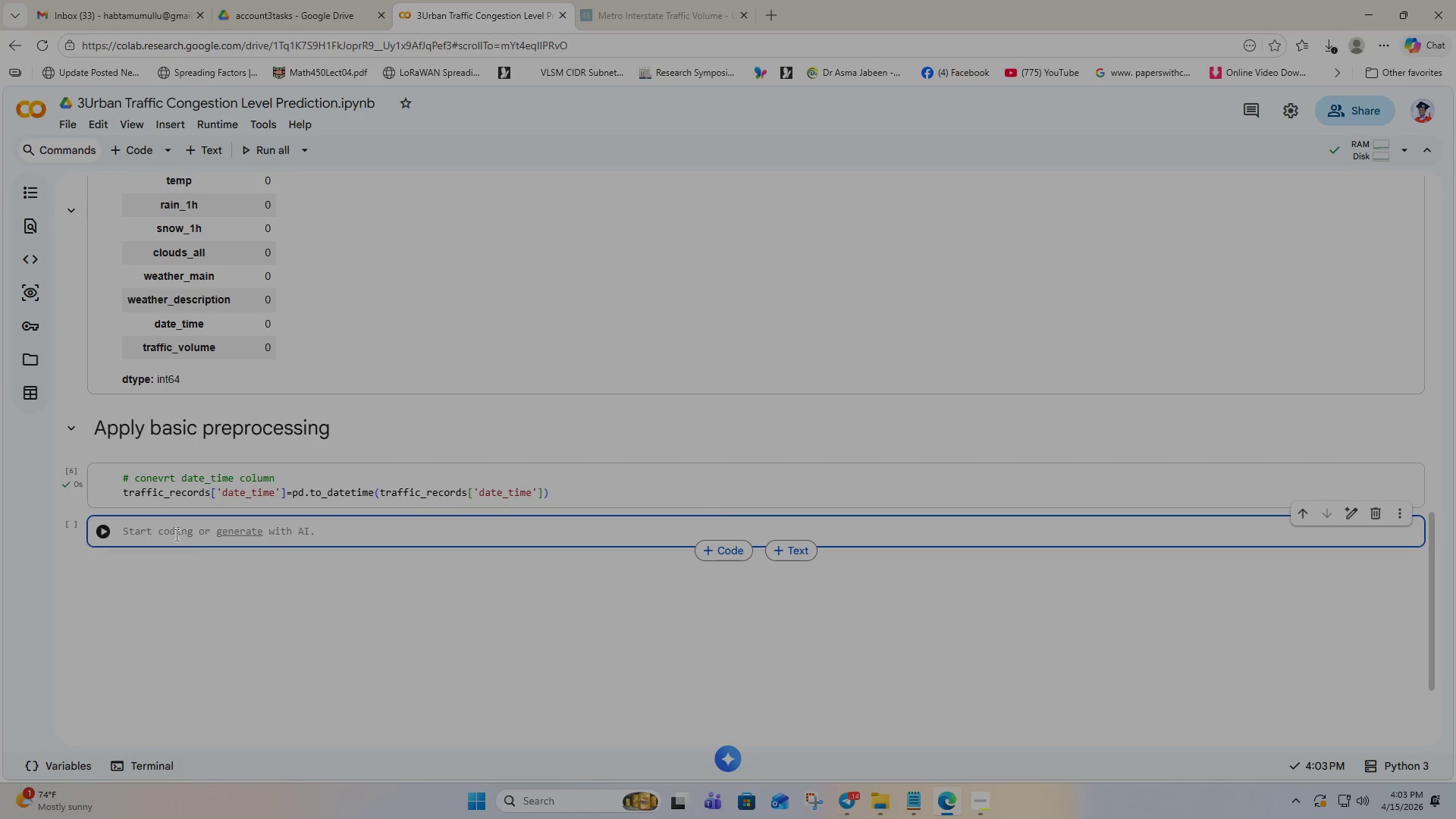 
left_click([143, 535])
 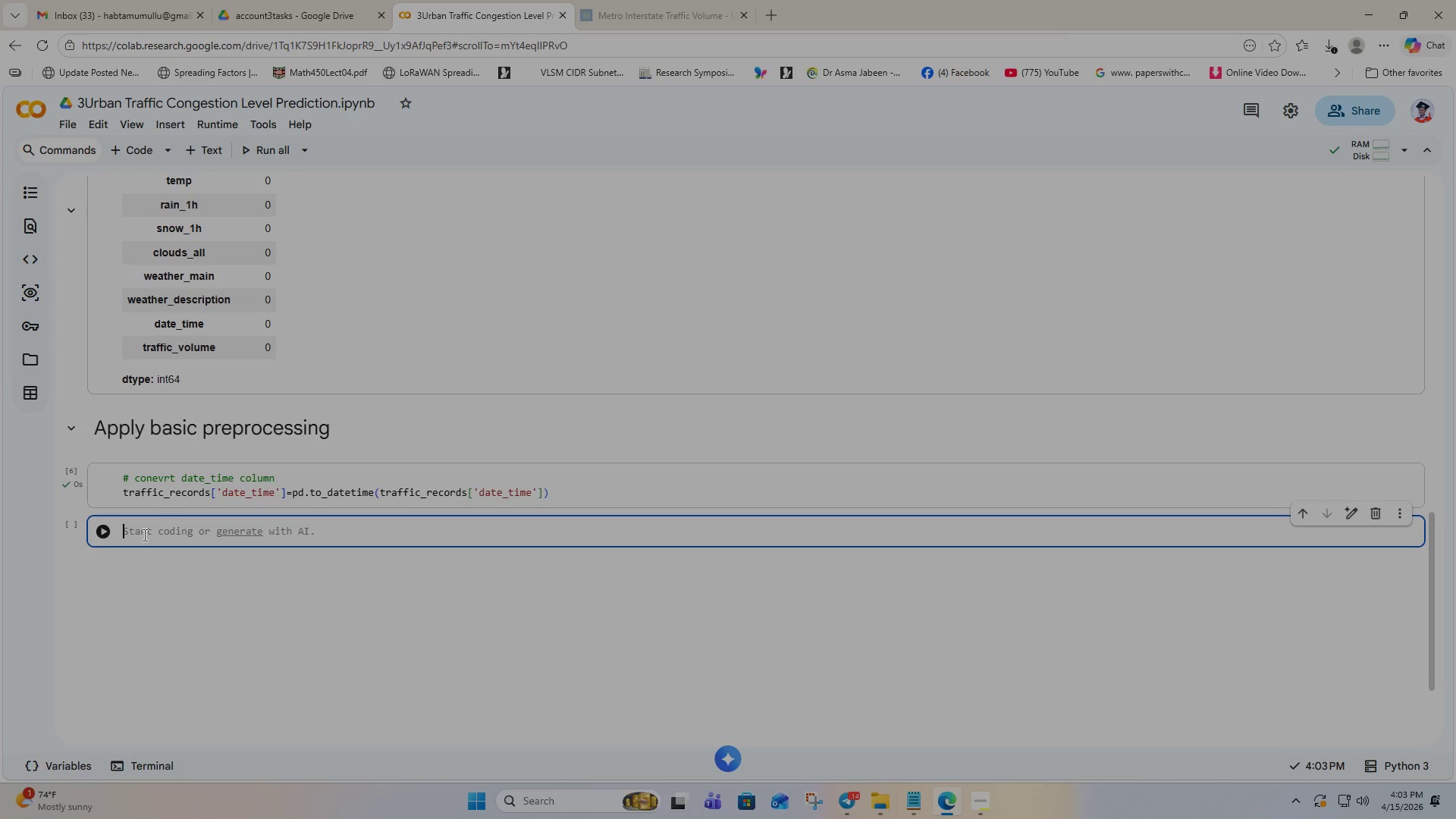 
type(# let me extract usf)
key(Backspace)
type(eful)
 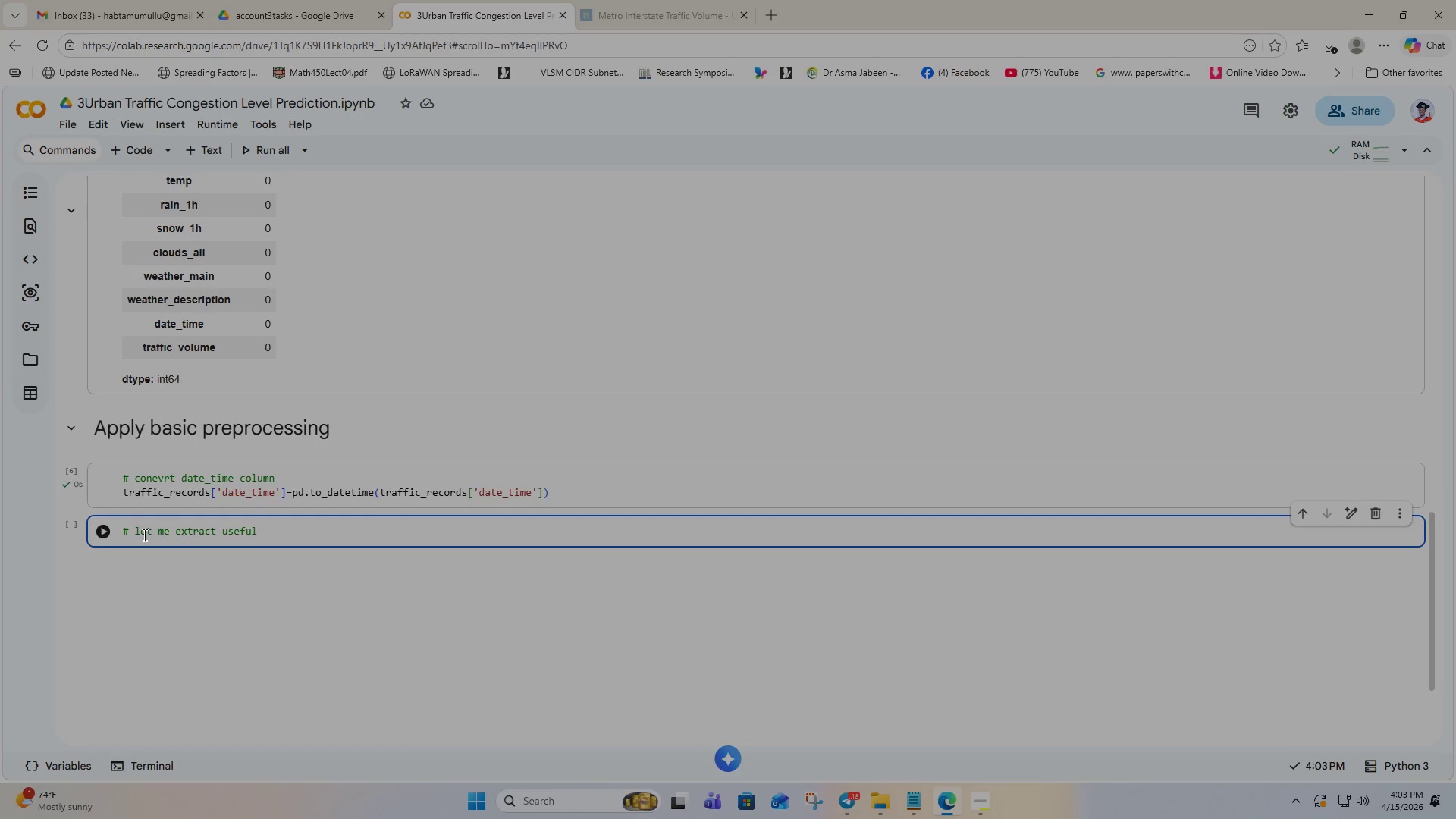 
type( time column)
 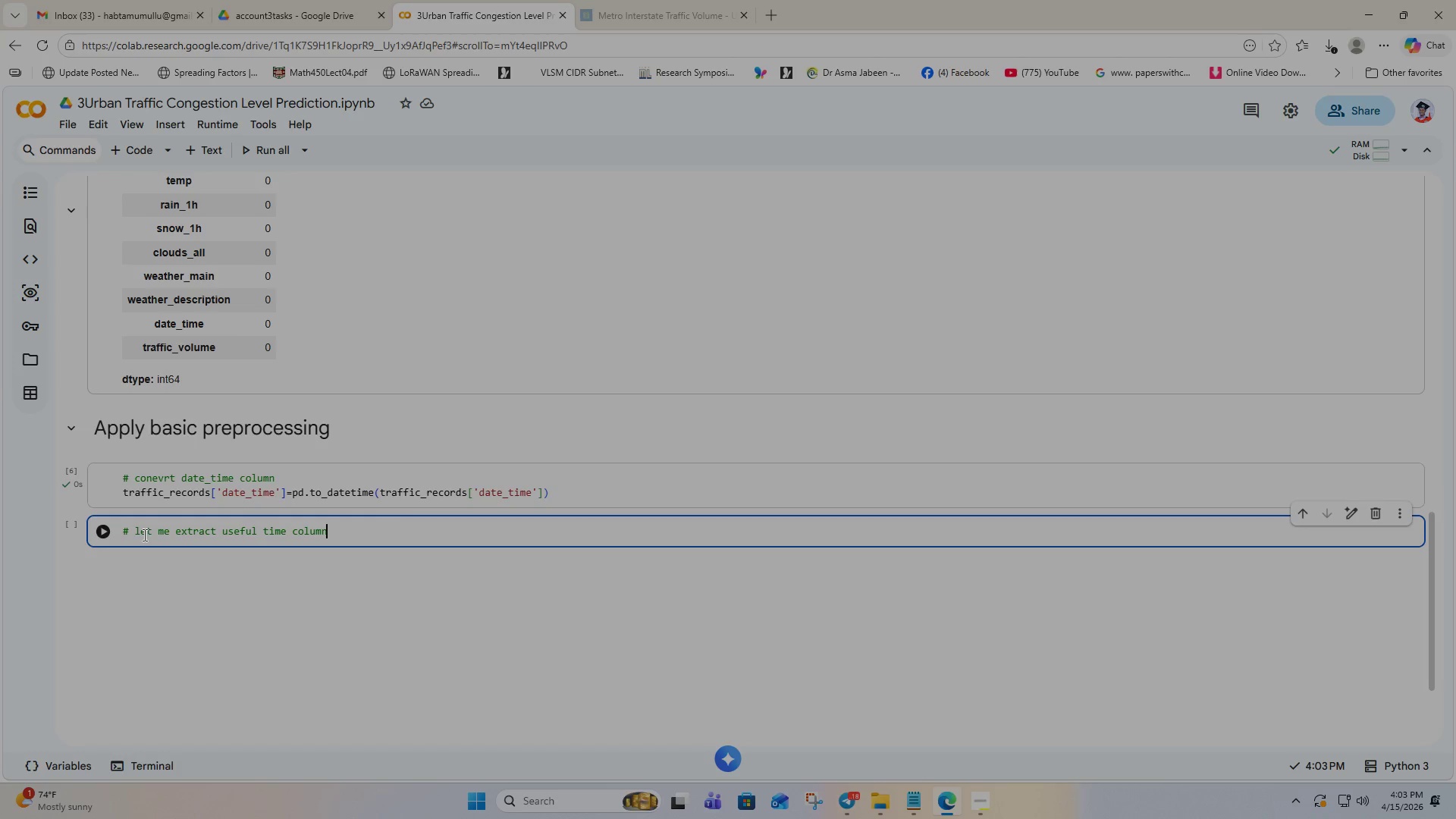 
wait(6.53)
 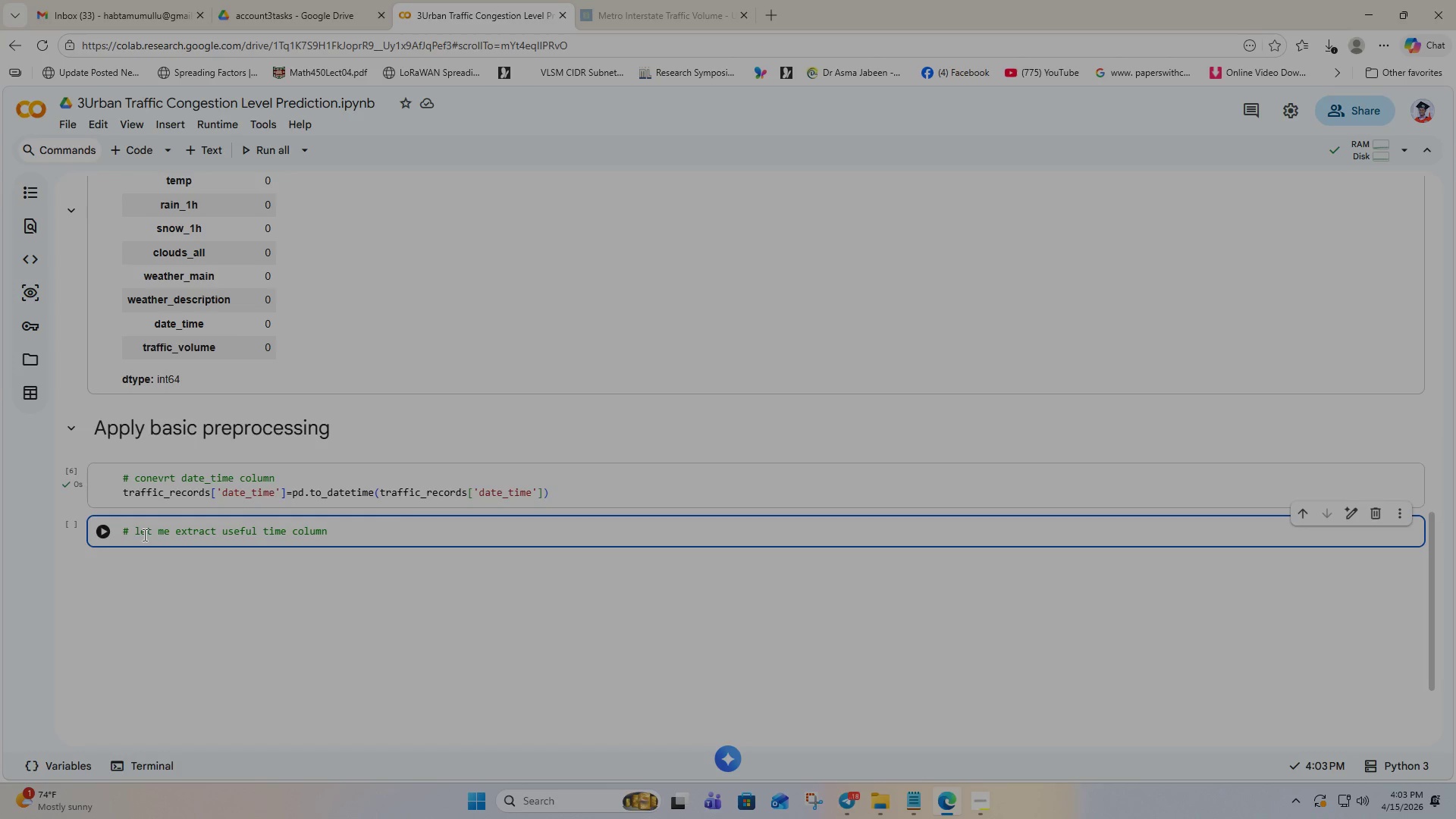 
type( features)
 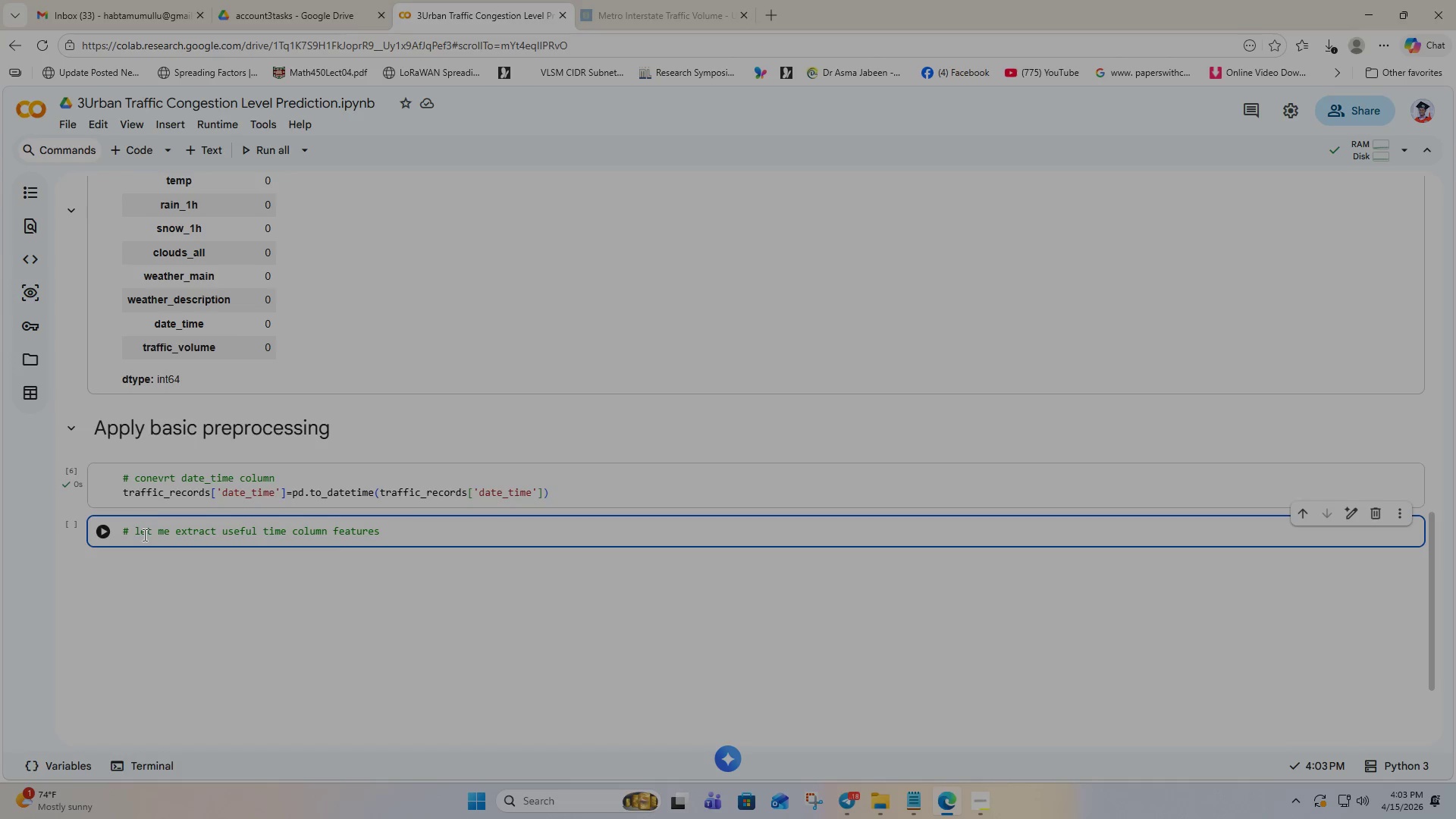 
key(Enter)
 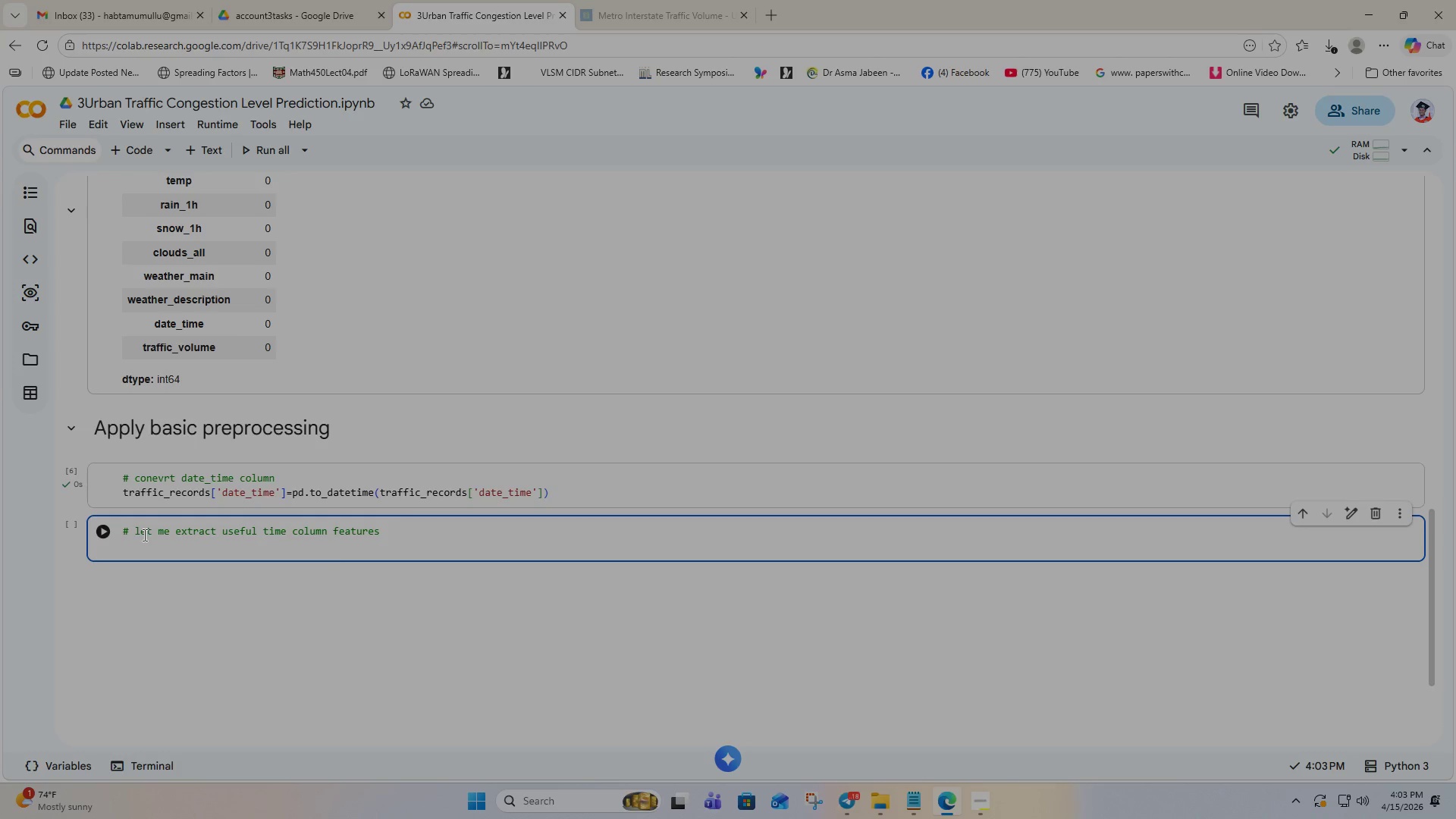 
key(Control+ControlLeft)
 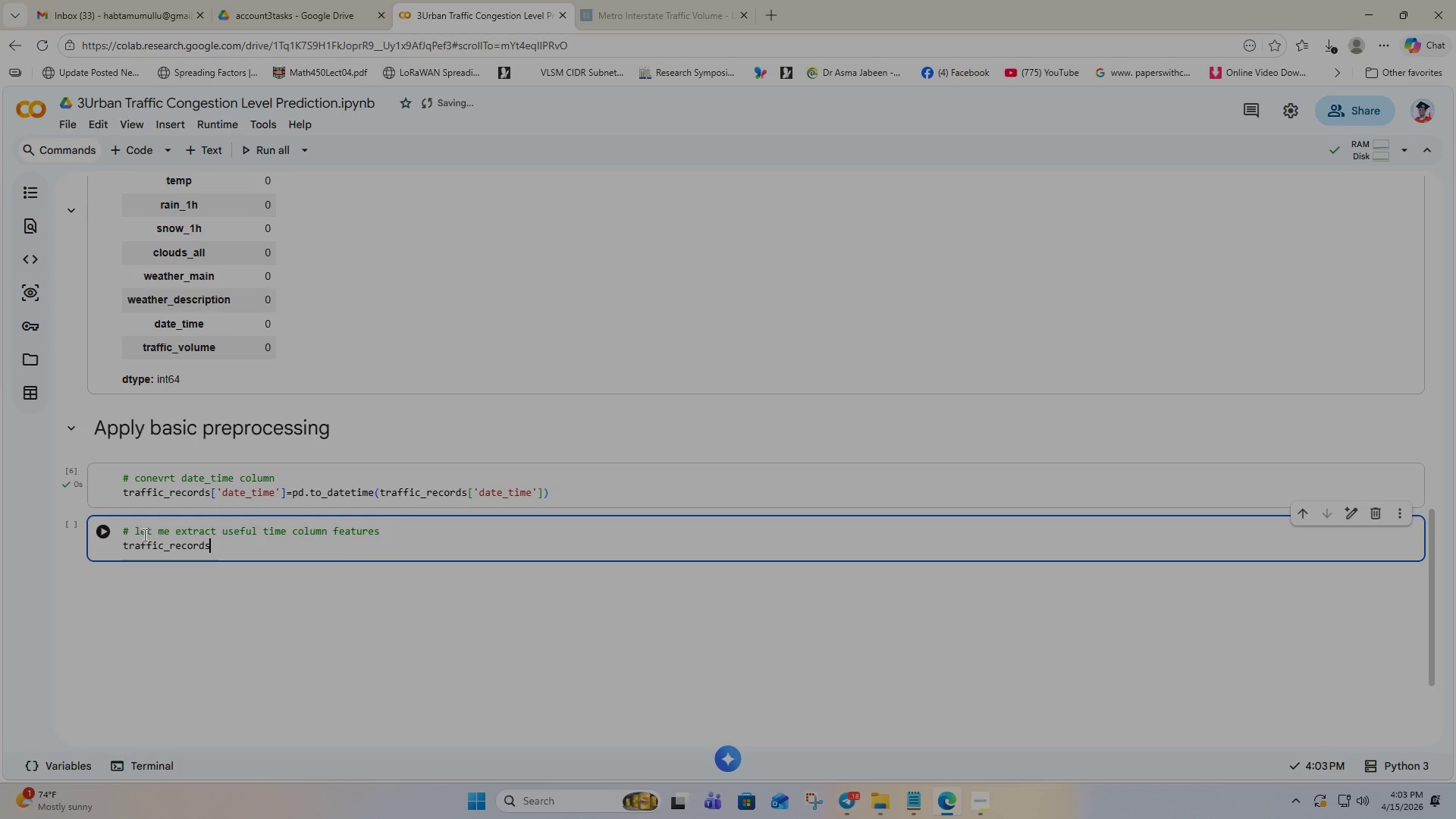 
key(Control+V)
 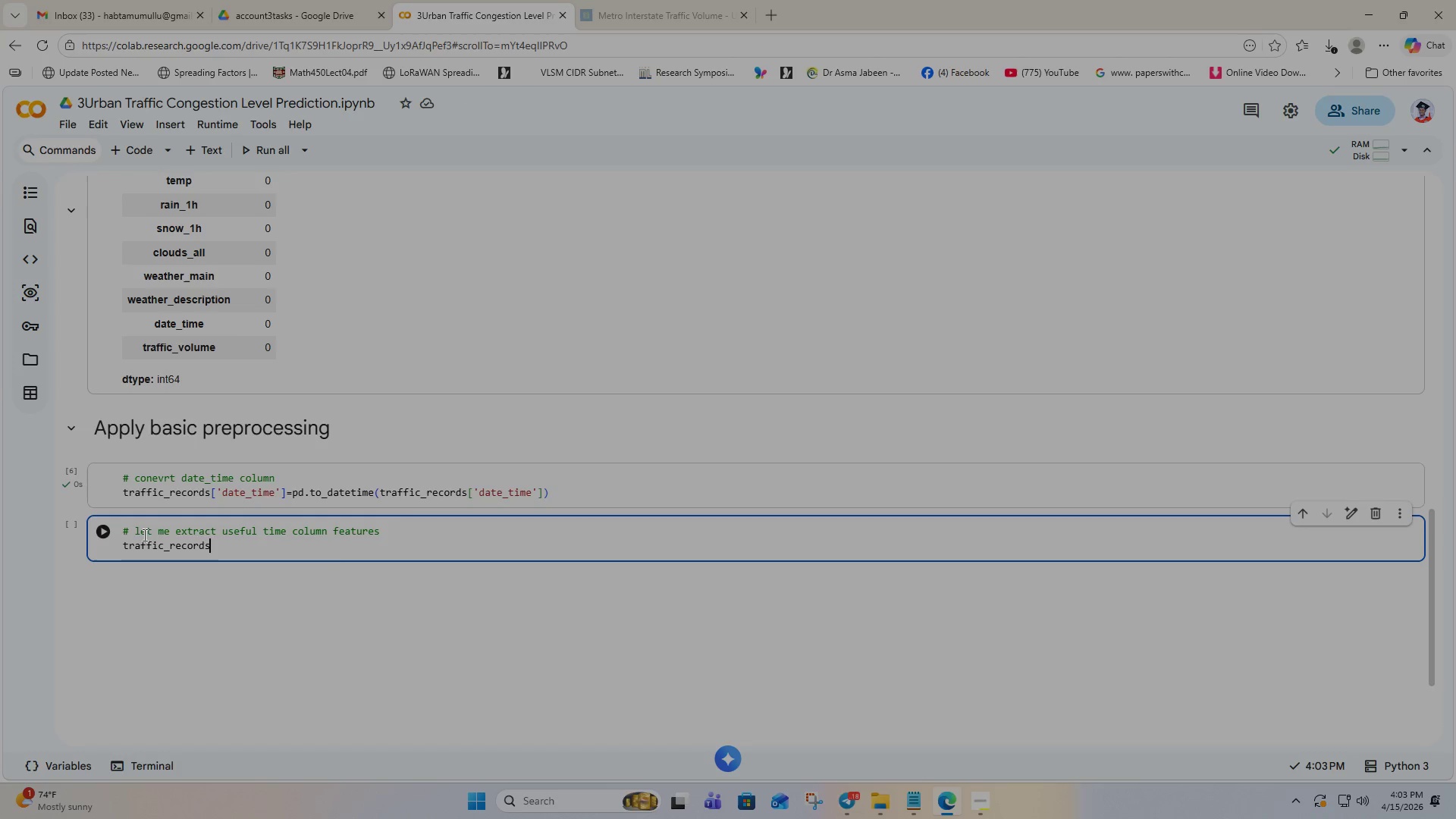 
type(['hour)
 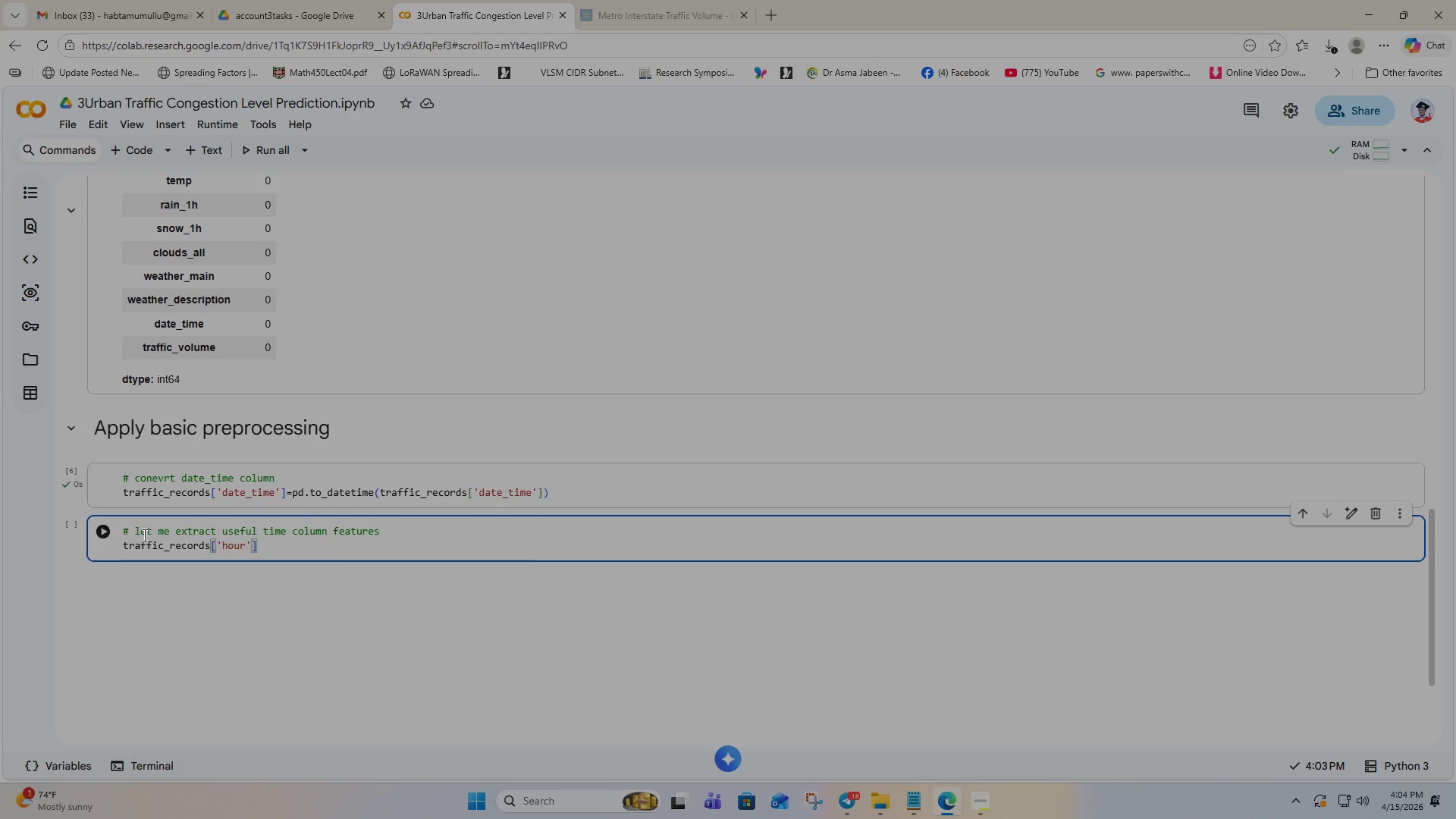 
key(ArrowRight)
 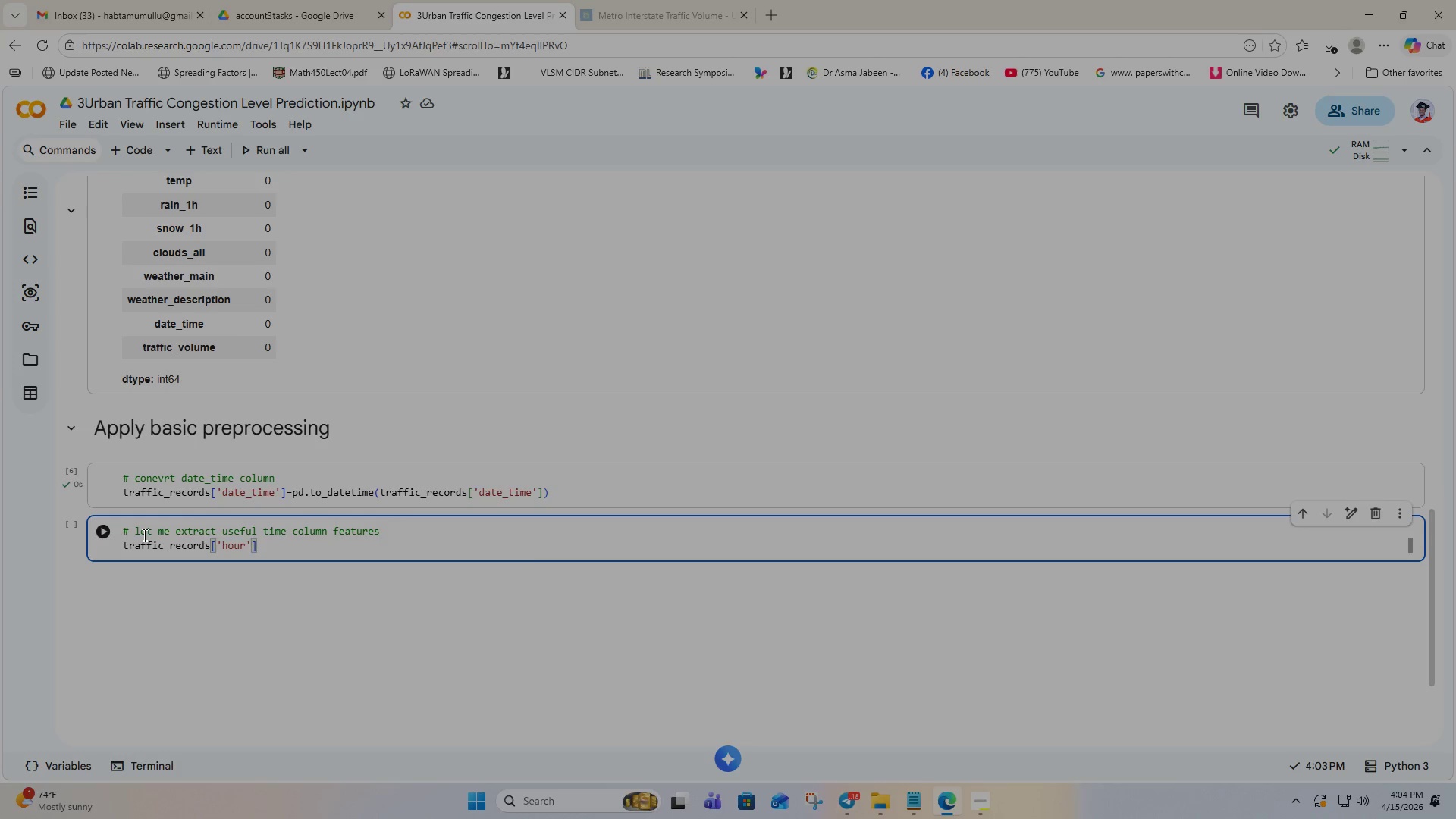 
key(ArrowRight)
 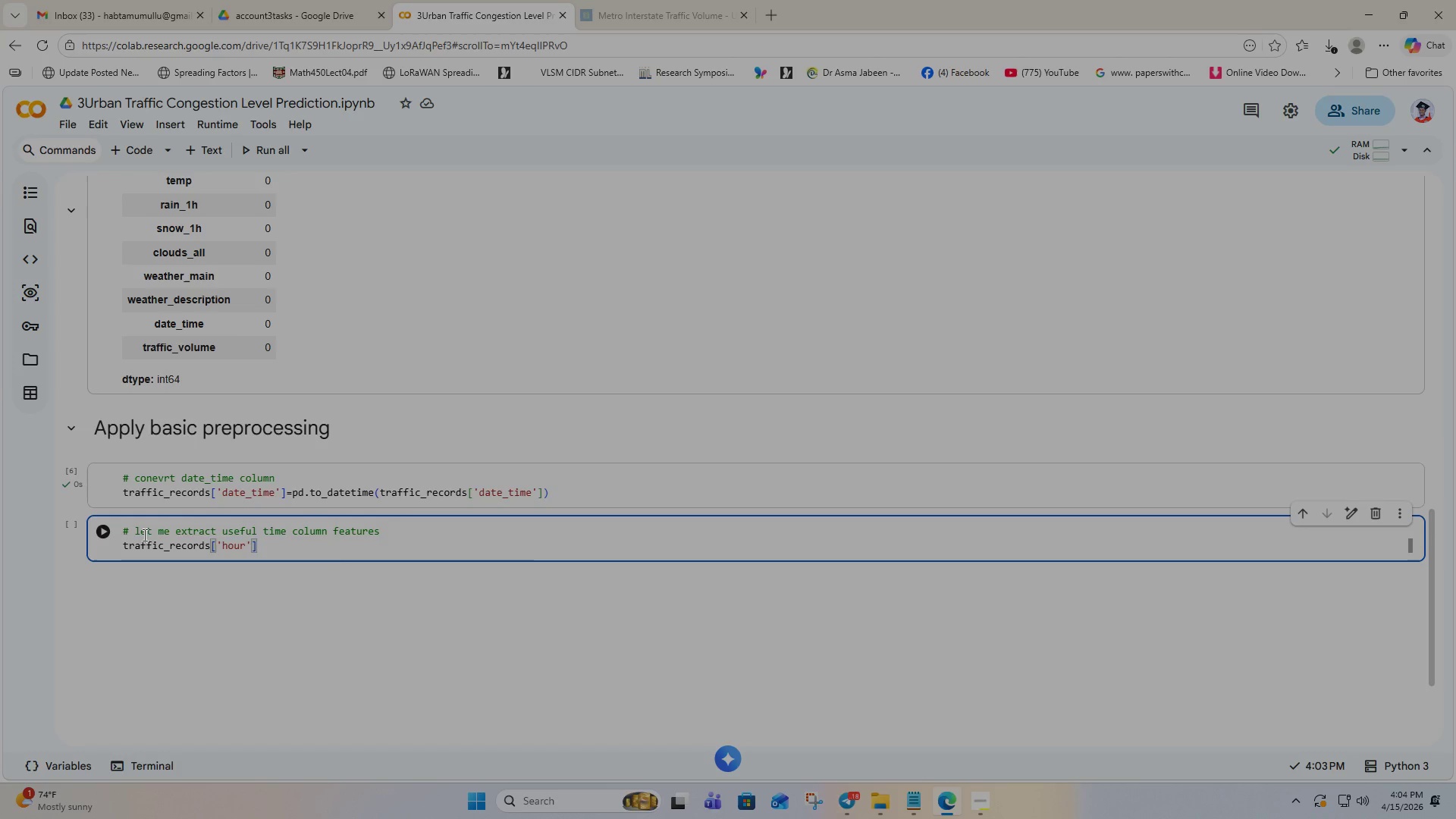 
key(Equal)
 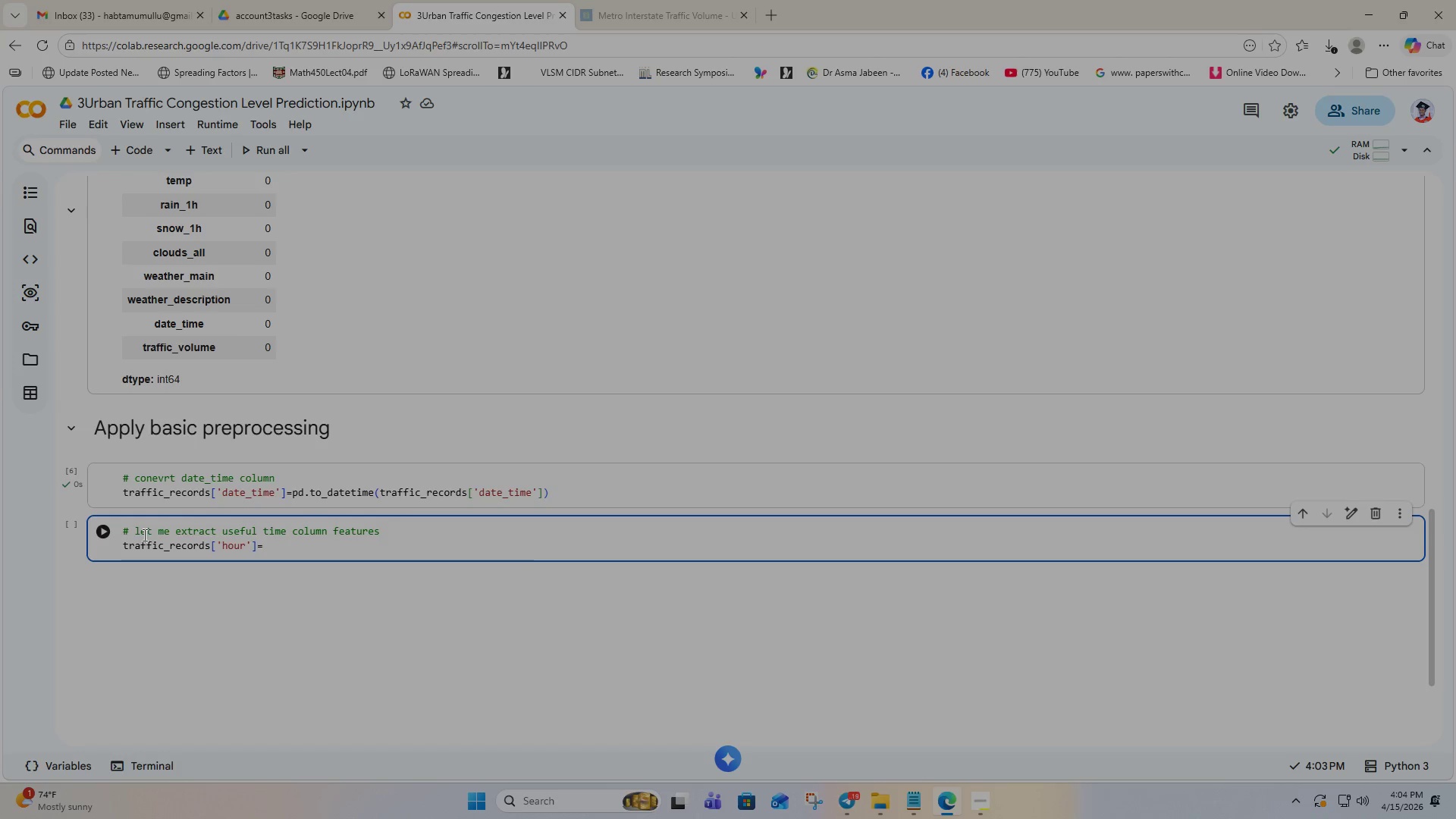 
key(Control+V)
 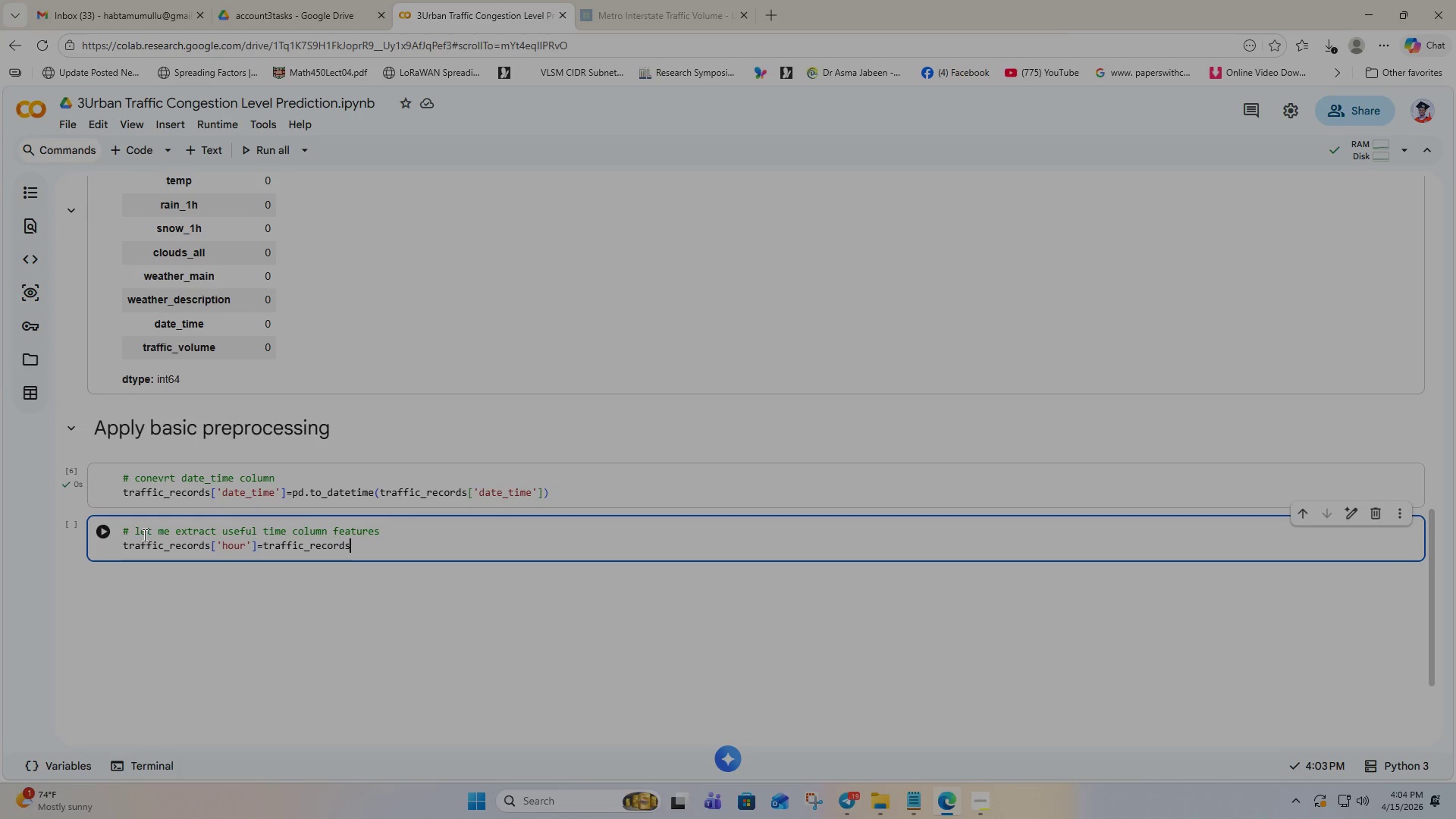 
key(Control+BracketLeft)
 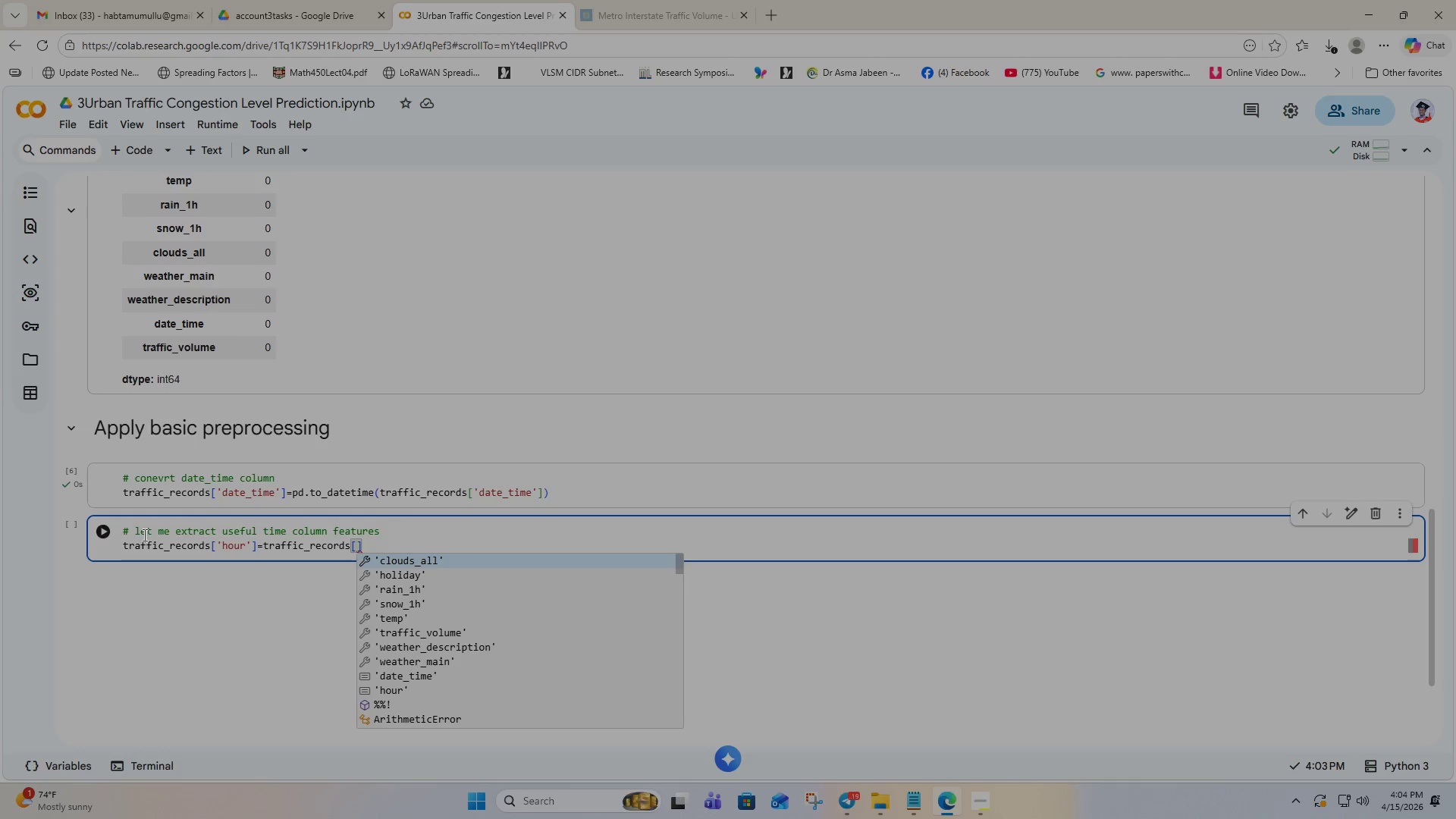 
key(Control+Shift+ShiftRight)
 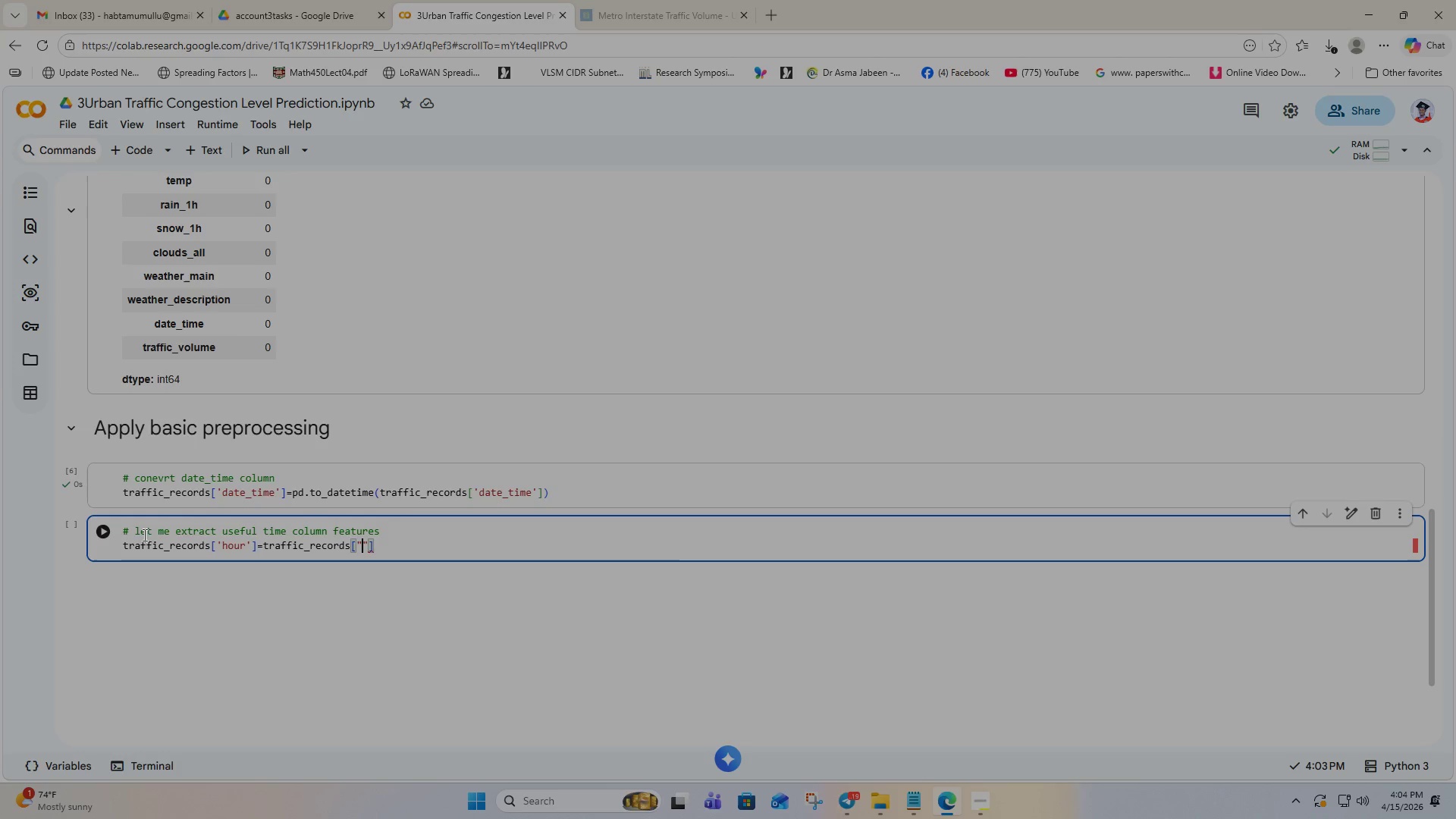 
key(Control+Shift+Quote)
 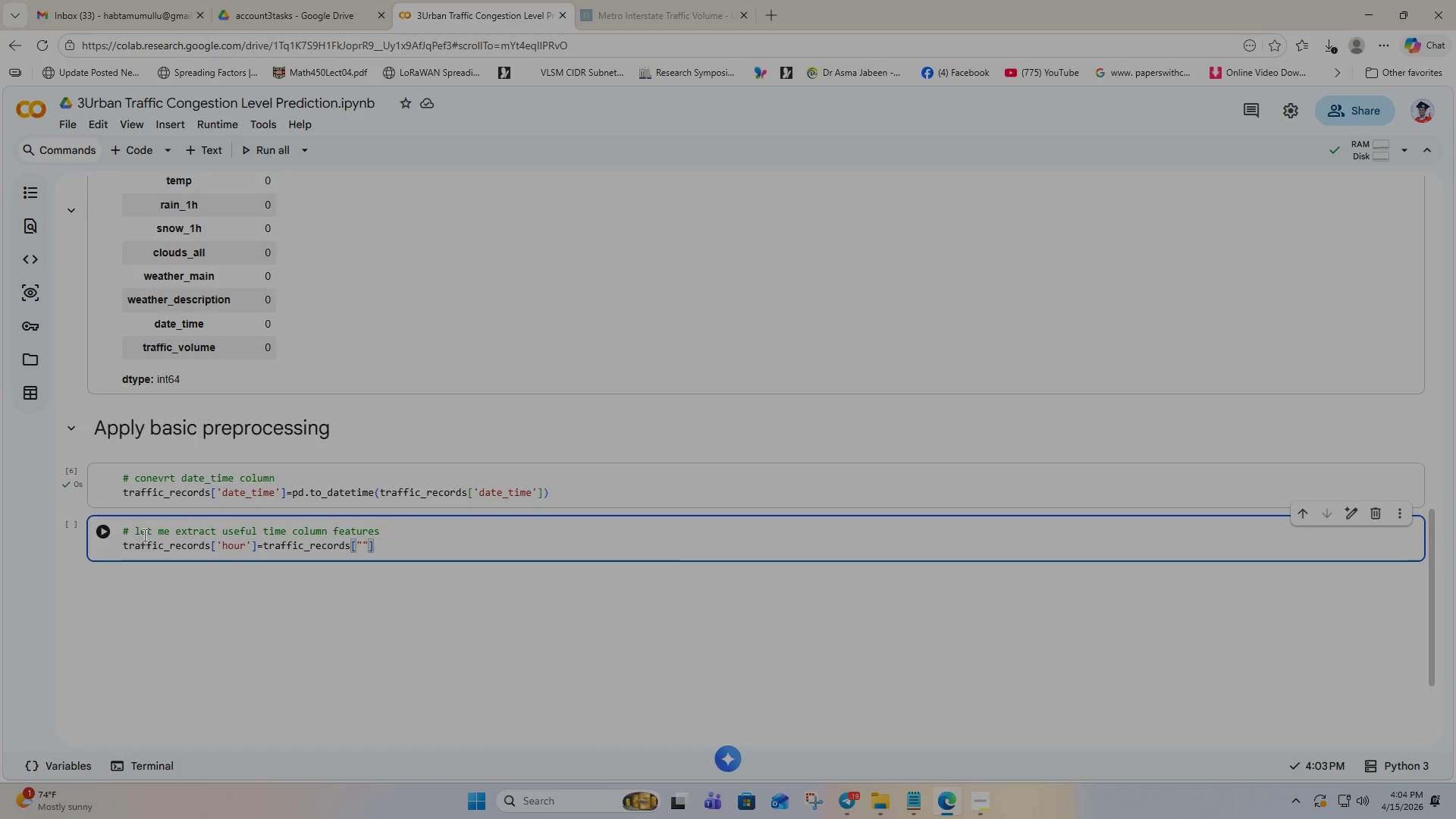 
key(Control+Backspace)
 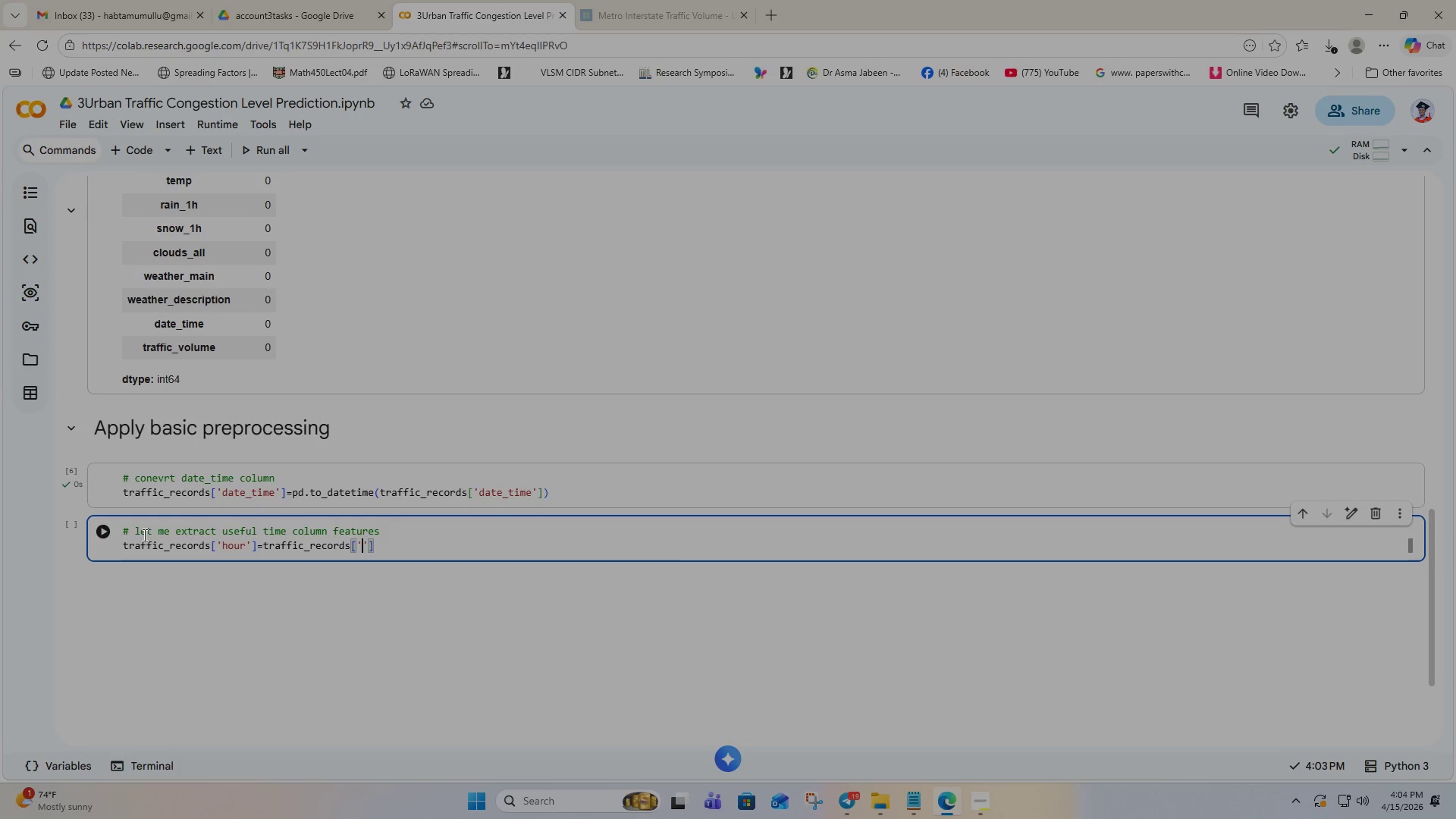 
key(Control+Quote)
 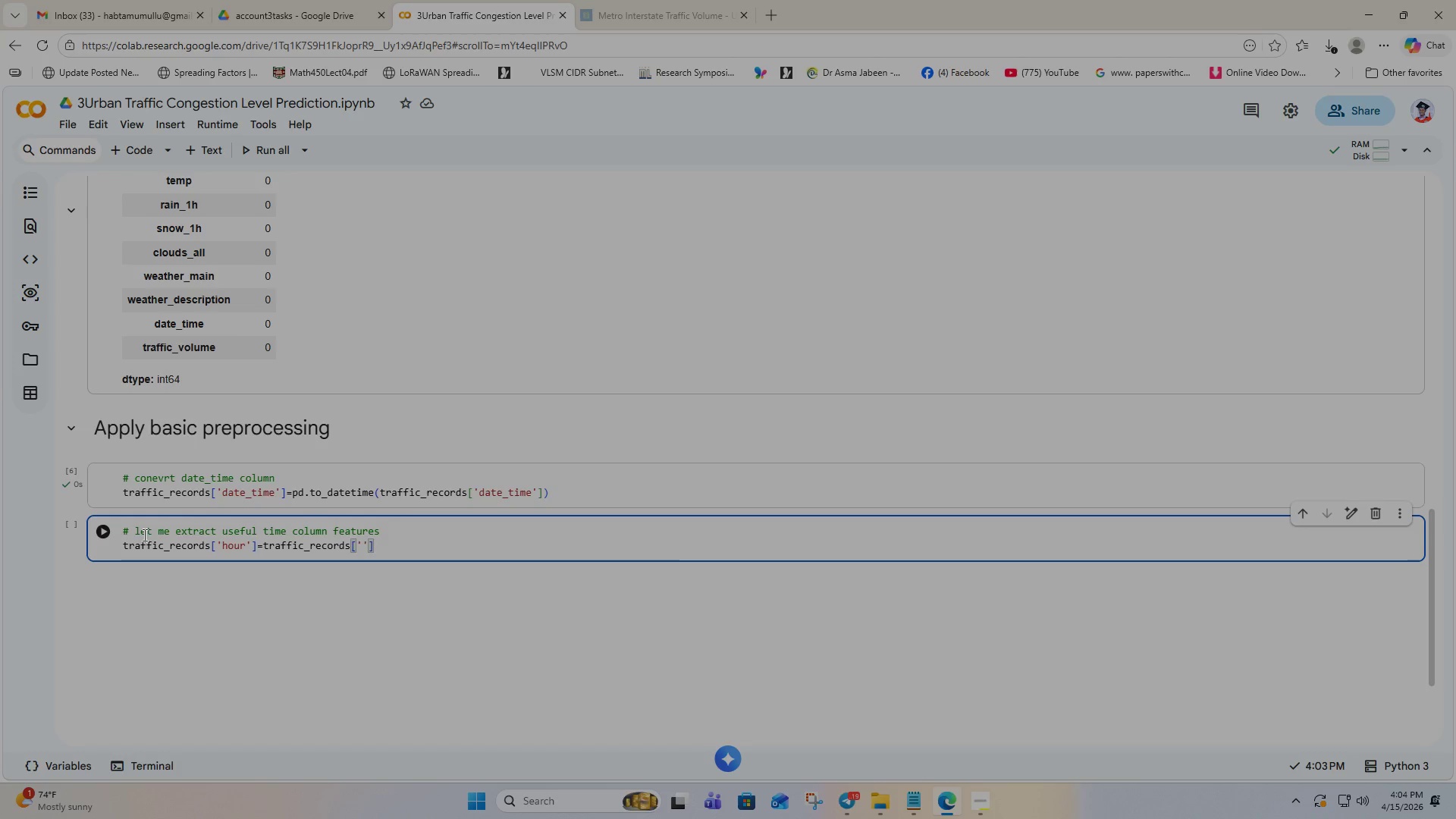 
key(Control+D)
 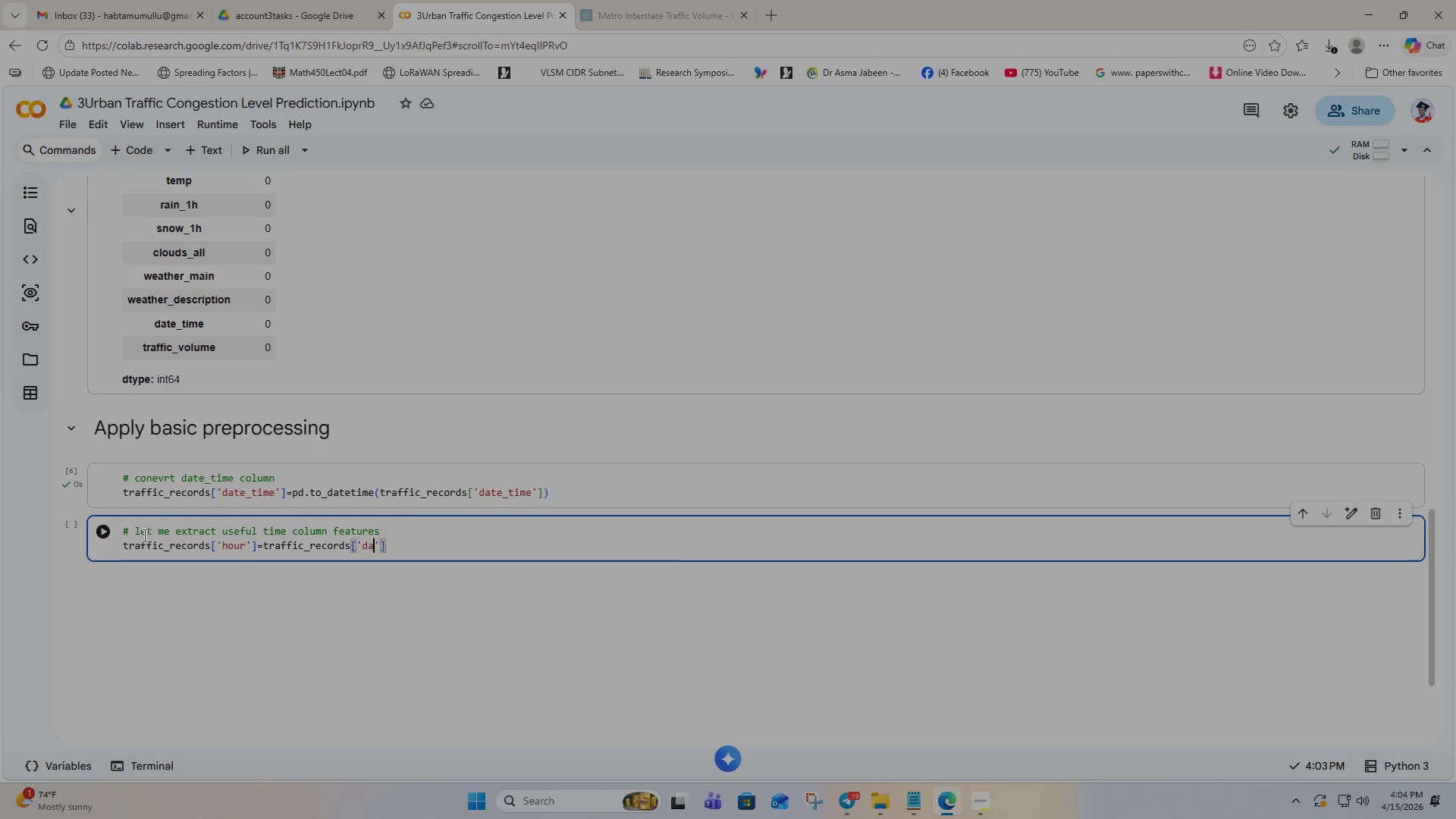 
key(Control+A)
 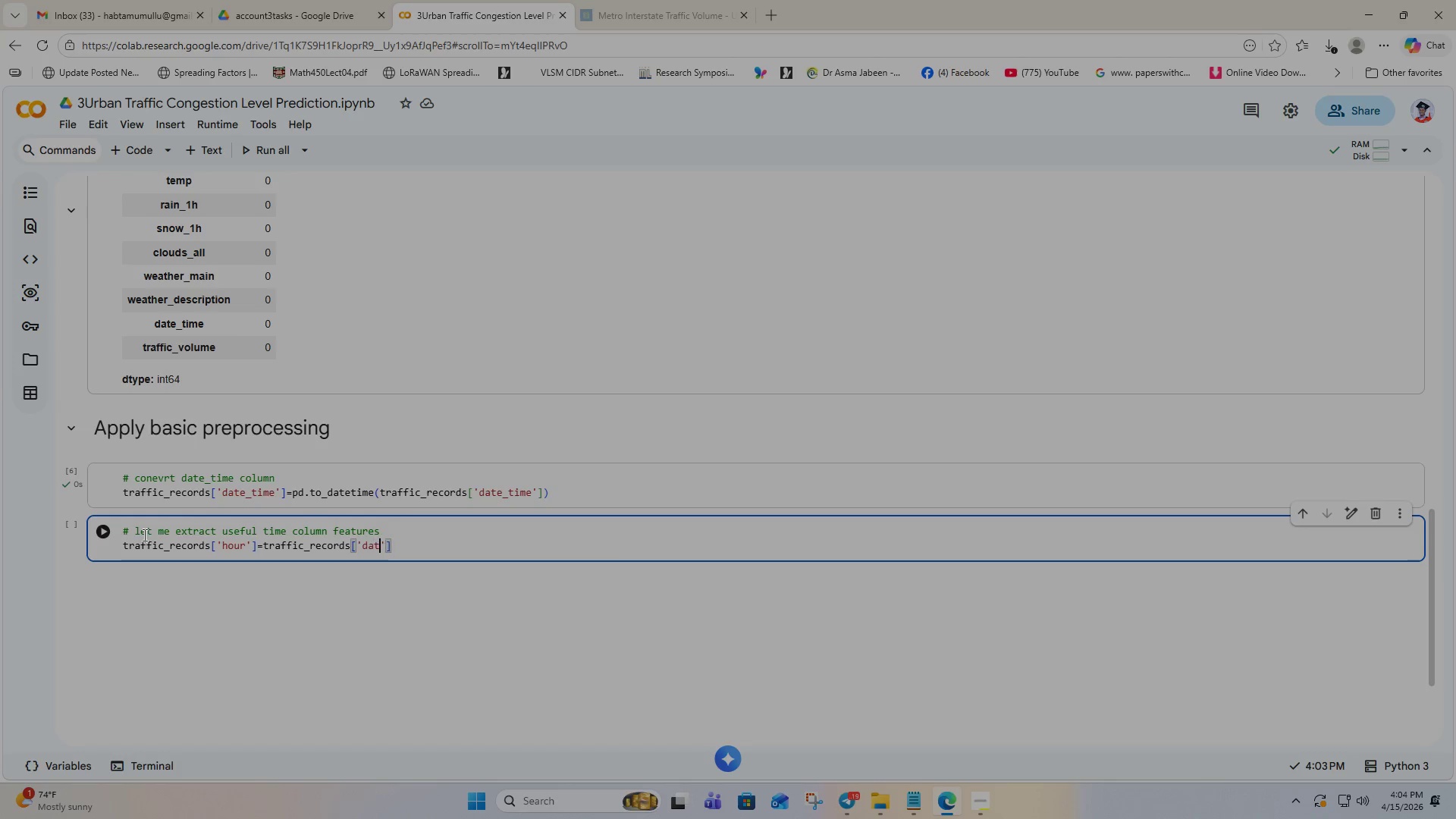 
key(Control+T)
 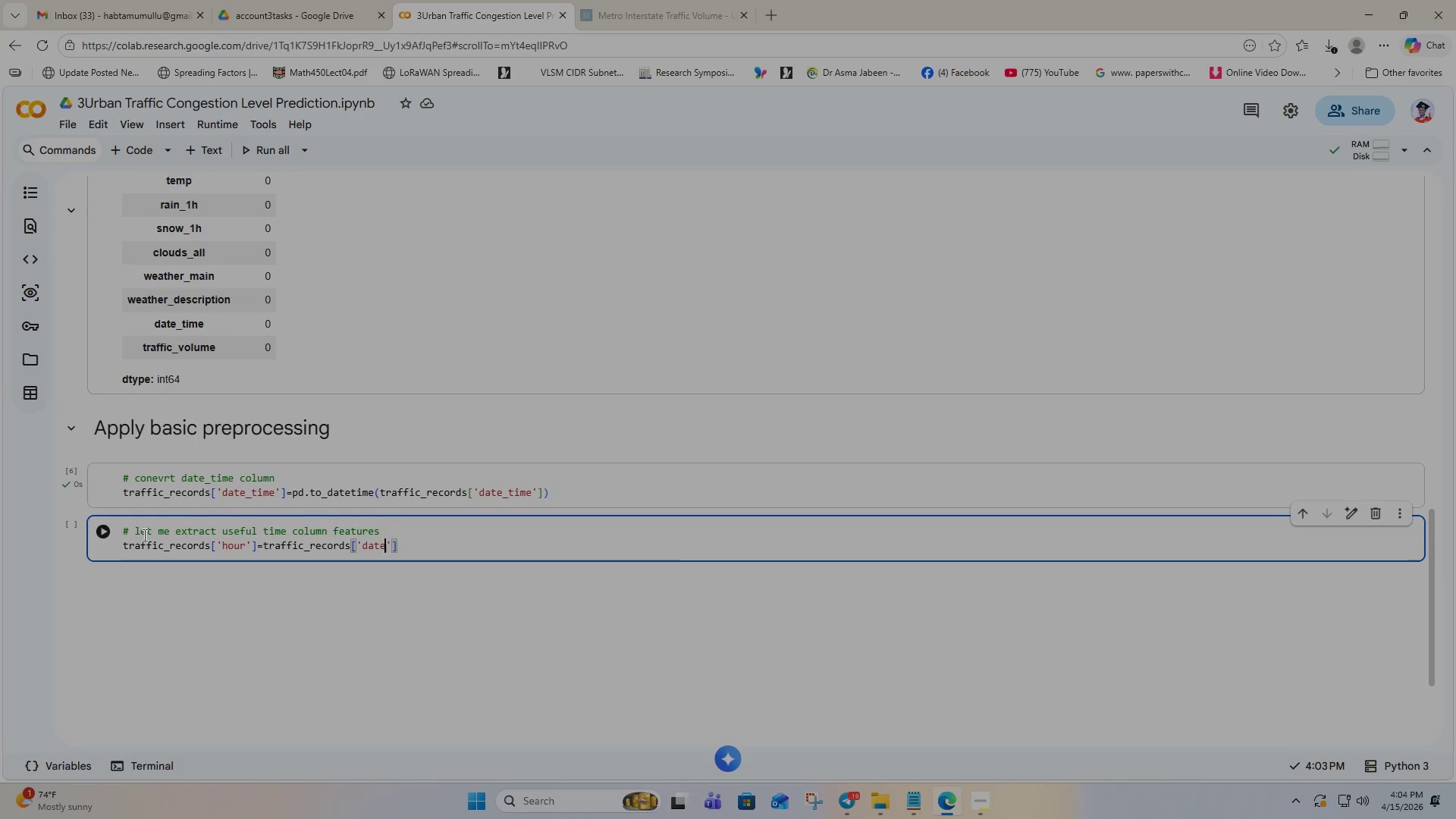 
key(Control+E)
 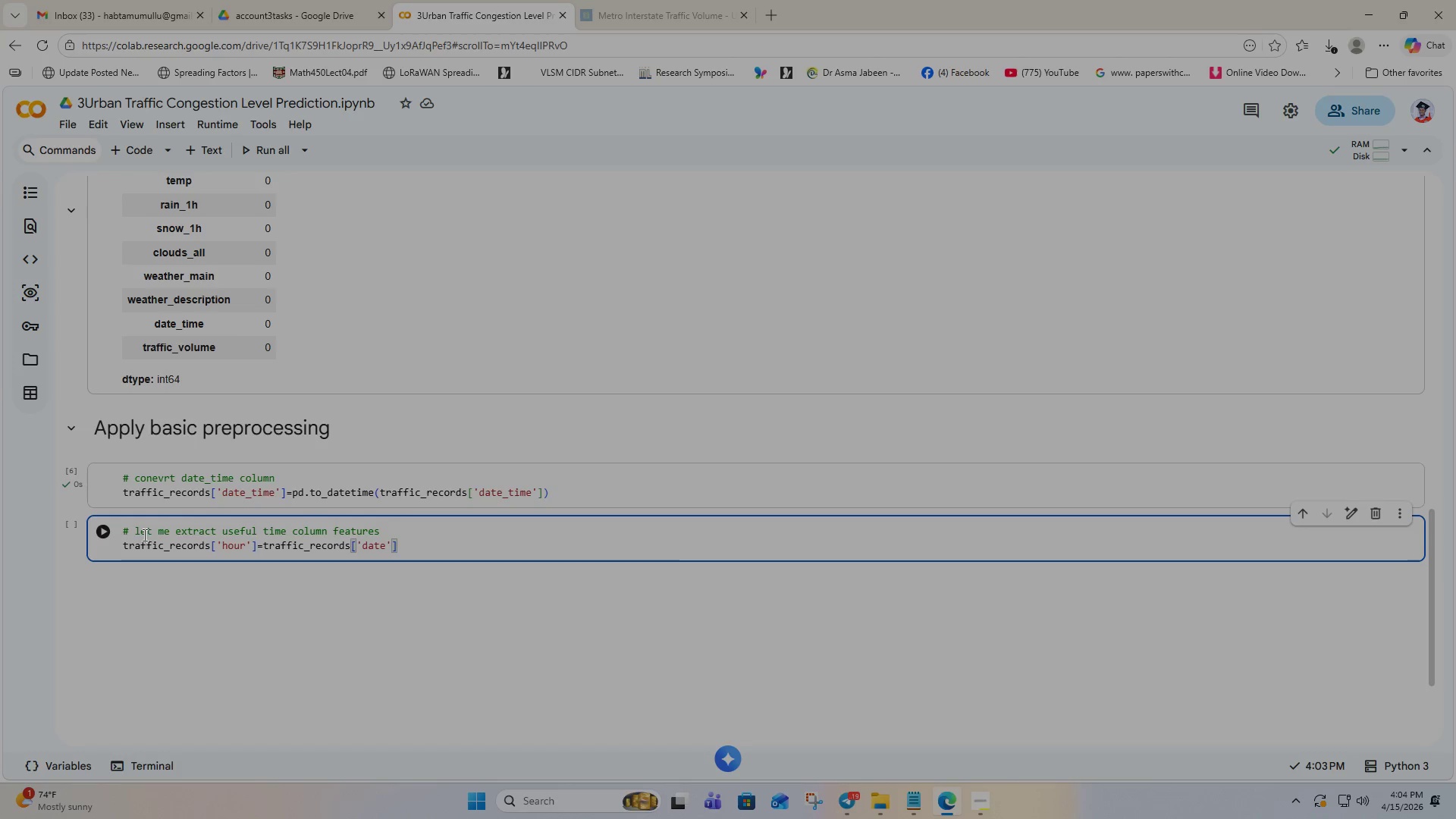 
key(Control+Shift+Minus)
 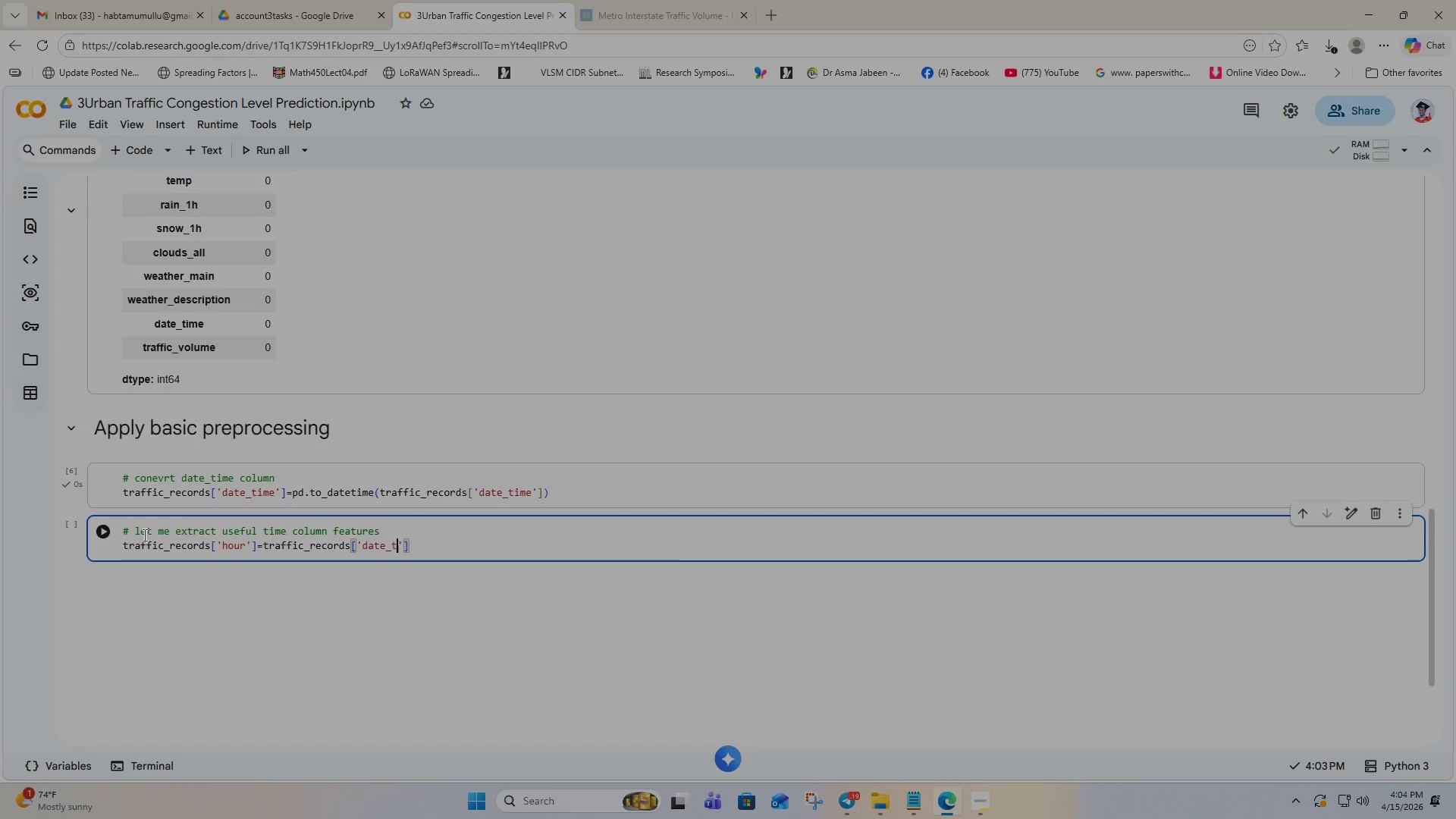 
key(Control+T)
 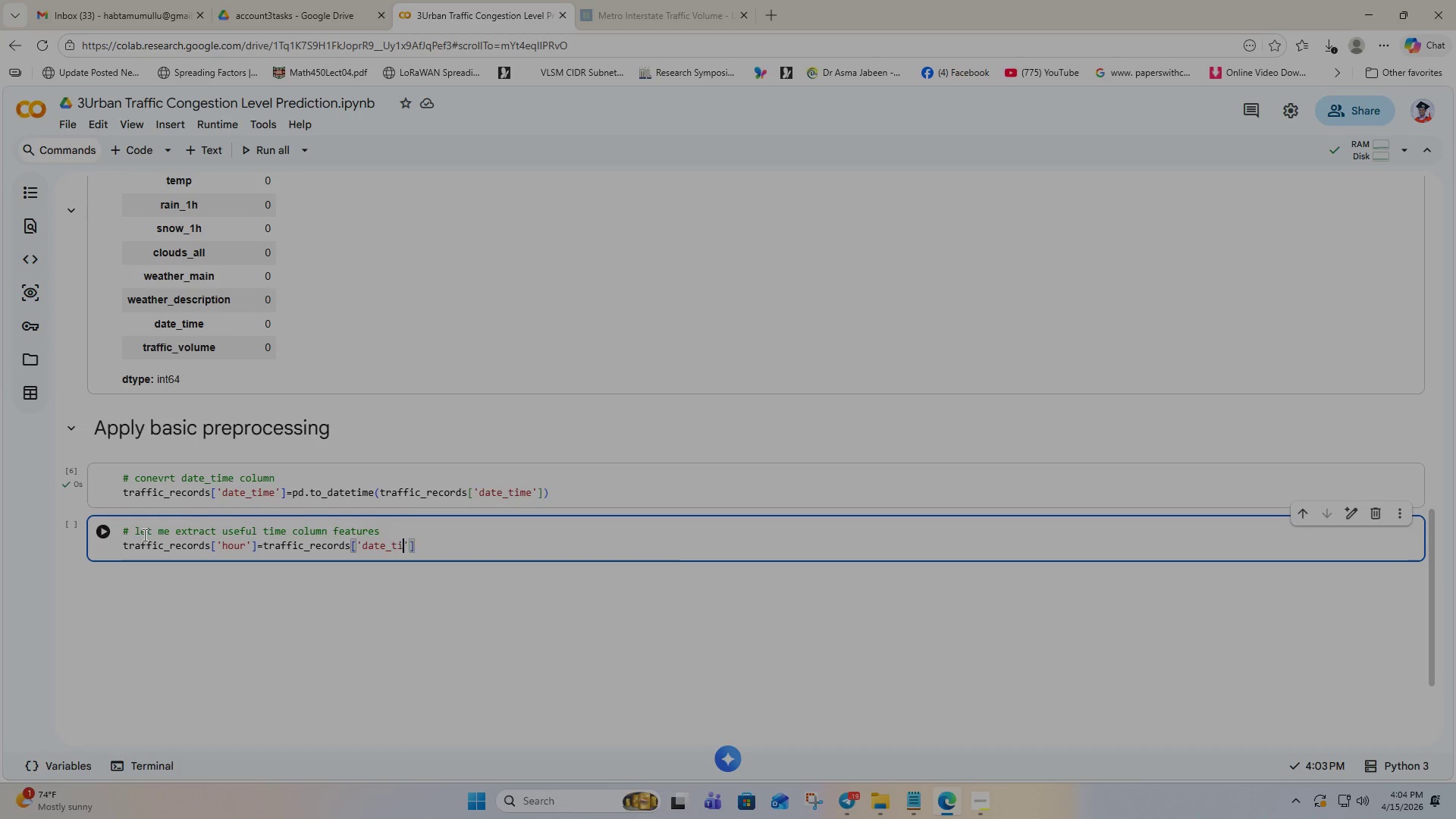 
key(Control+I)
 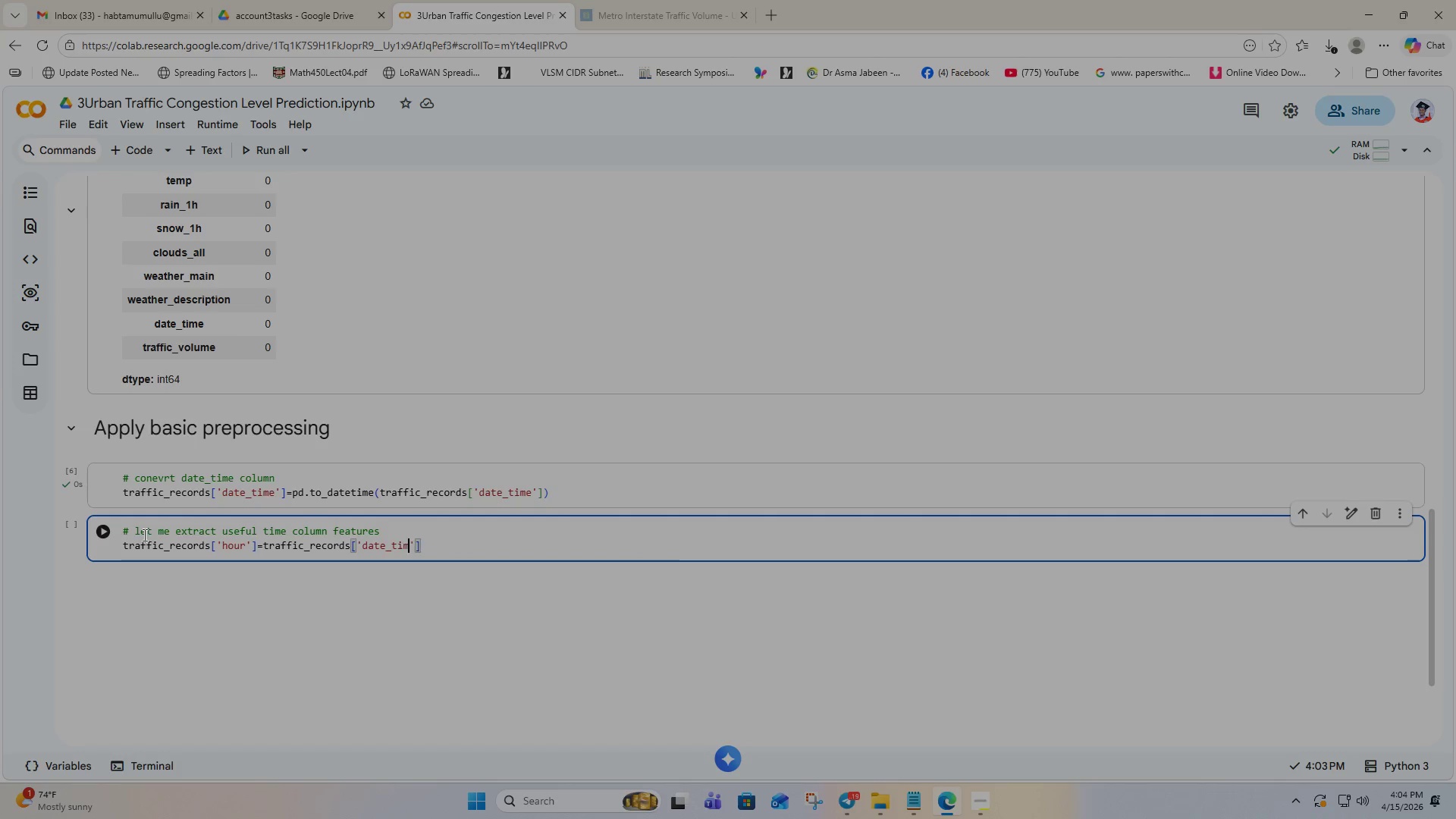 
key(Control+M)
 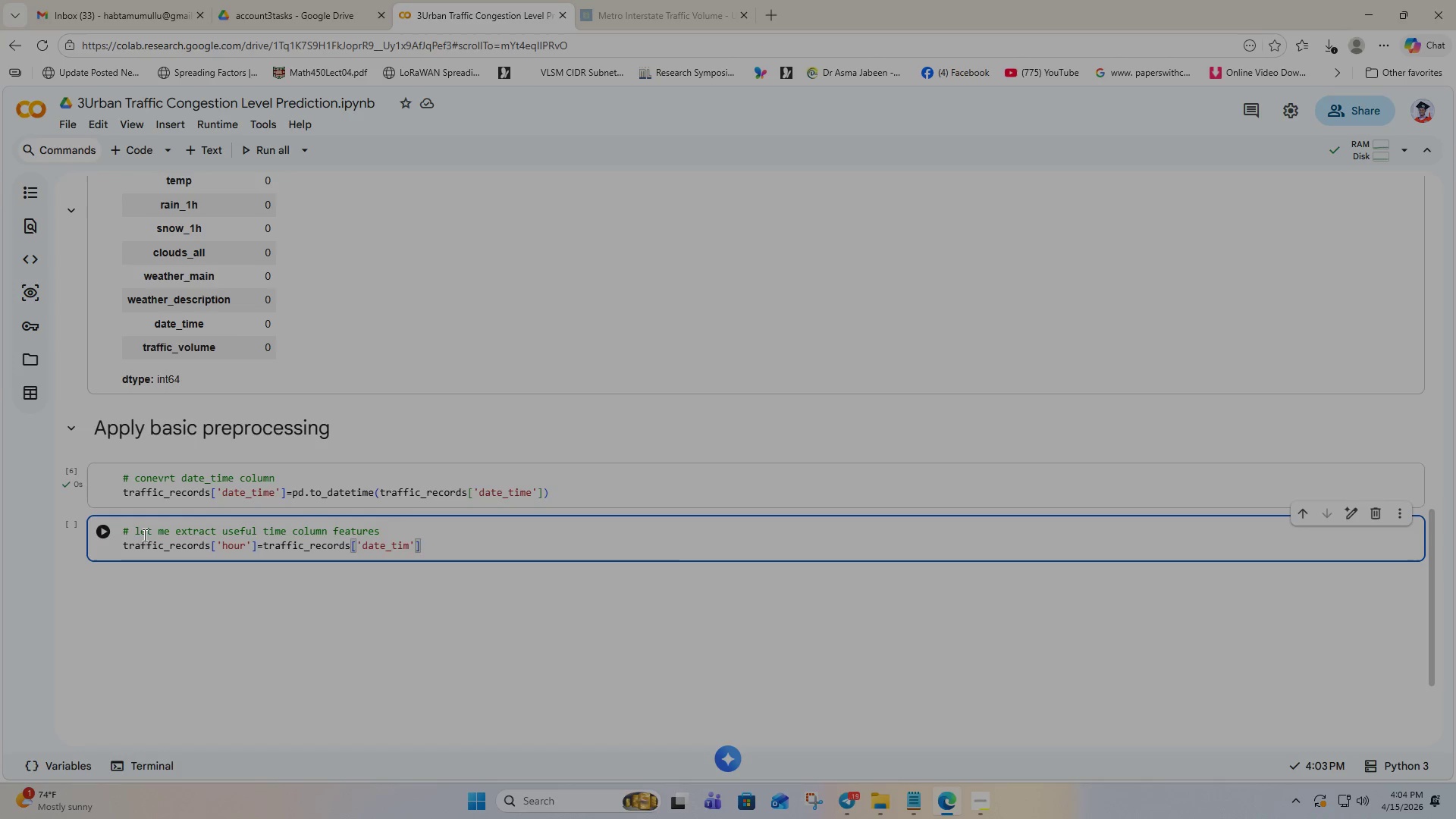 
key(Control+E)
 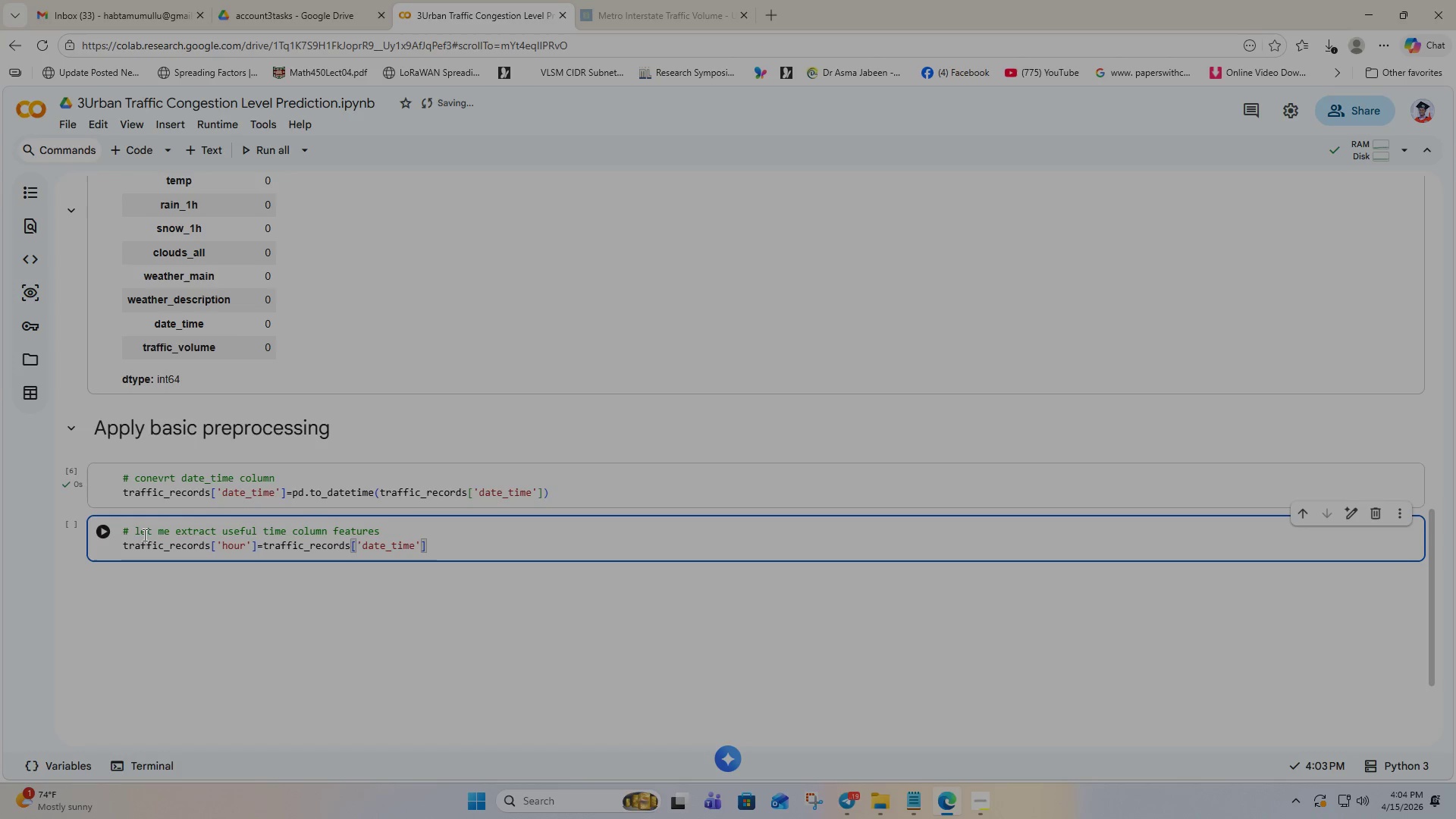 
key(Control+ArrowRight)
 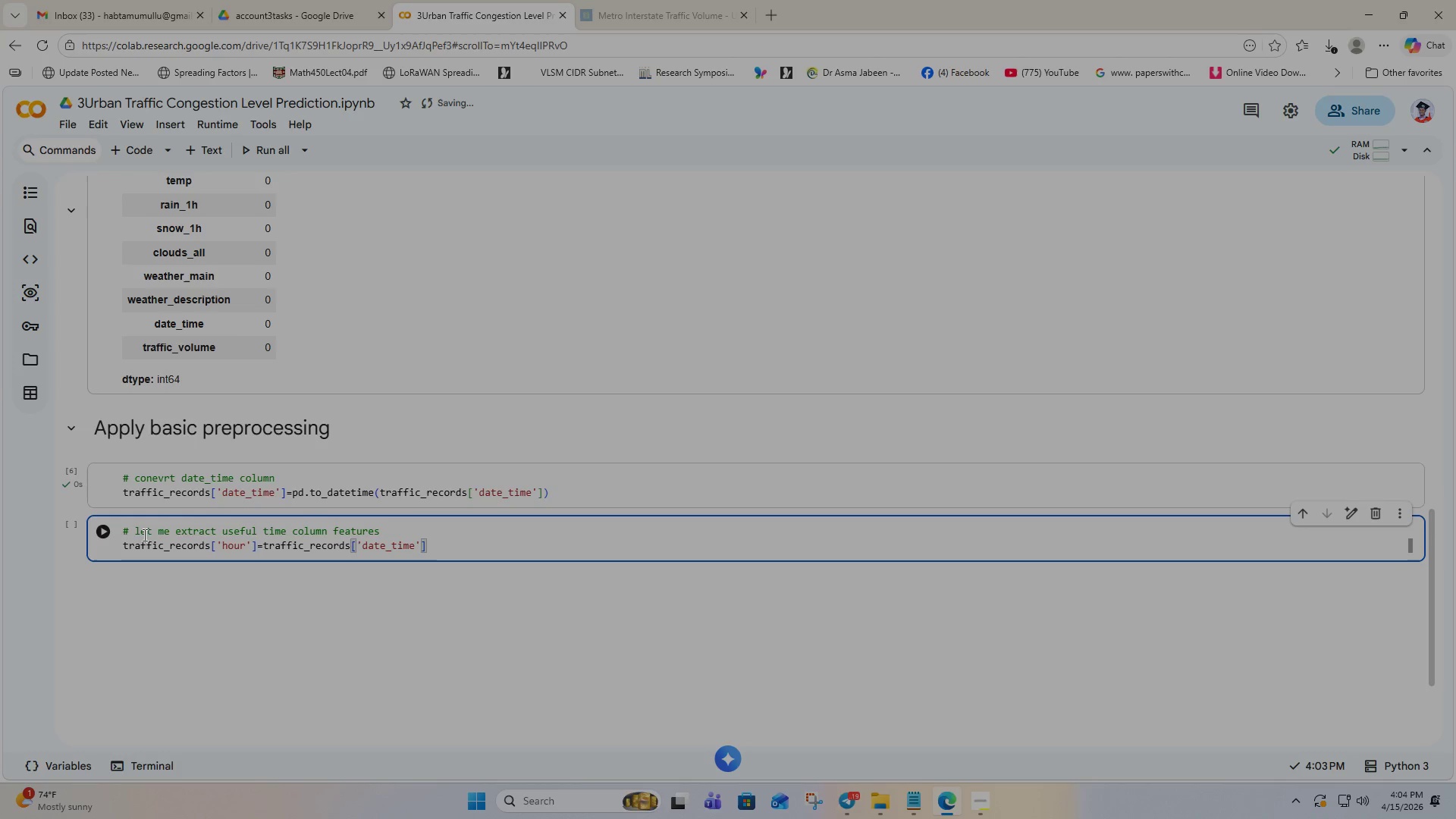 
key(Control+Period)
 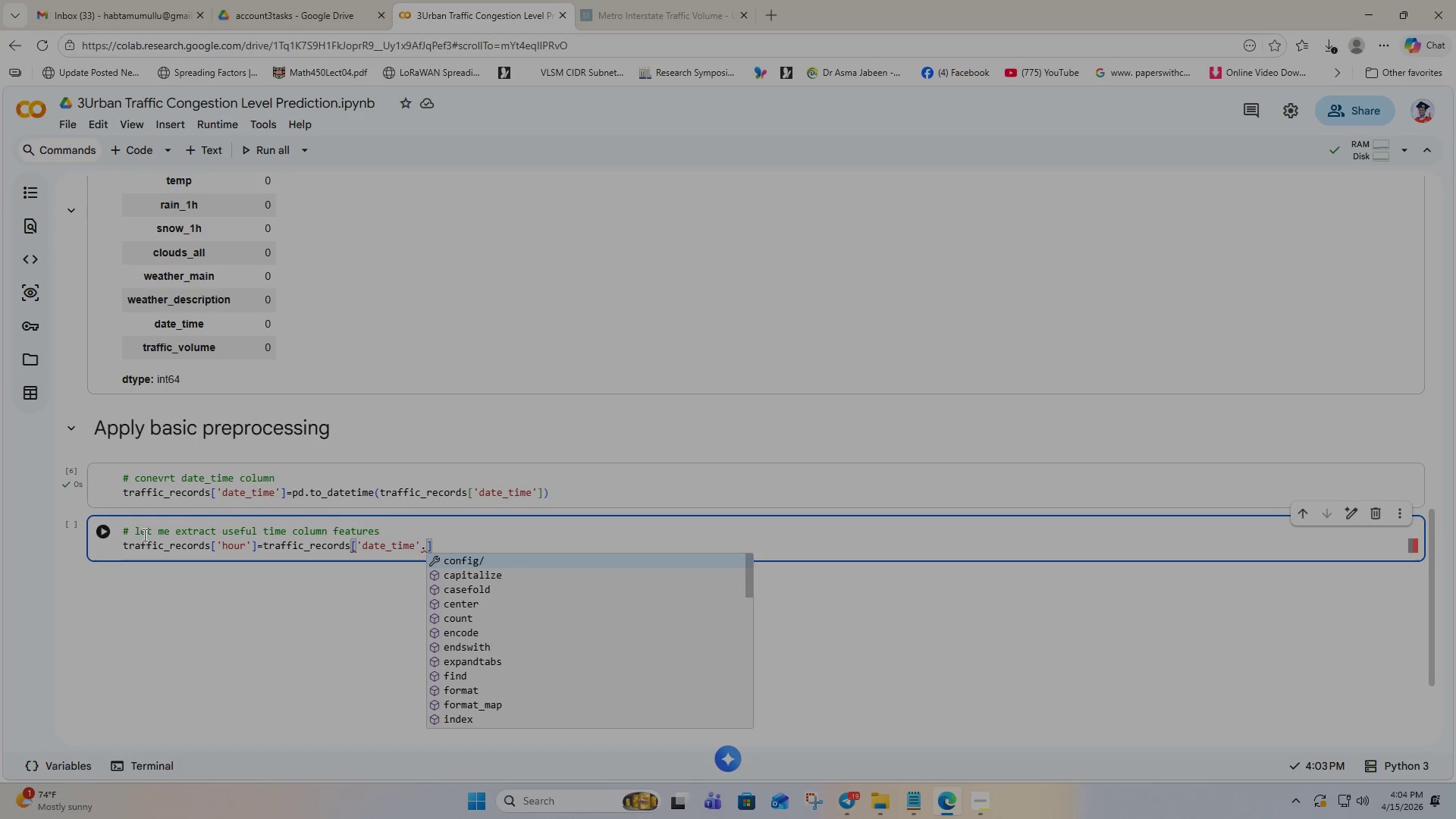 
key(Control+Backspace)
 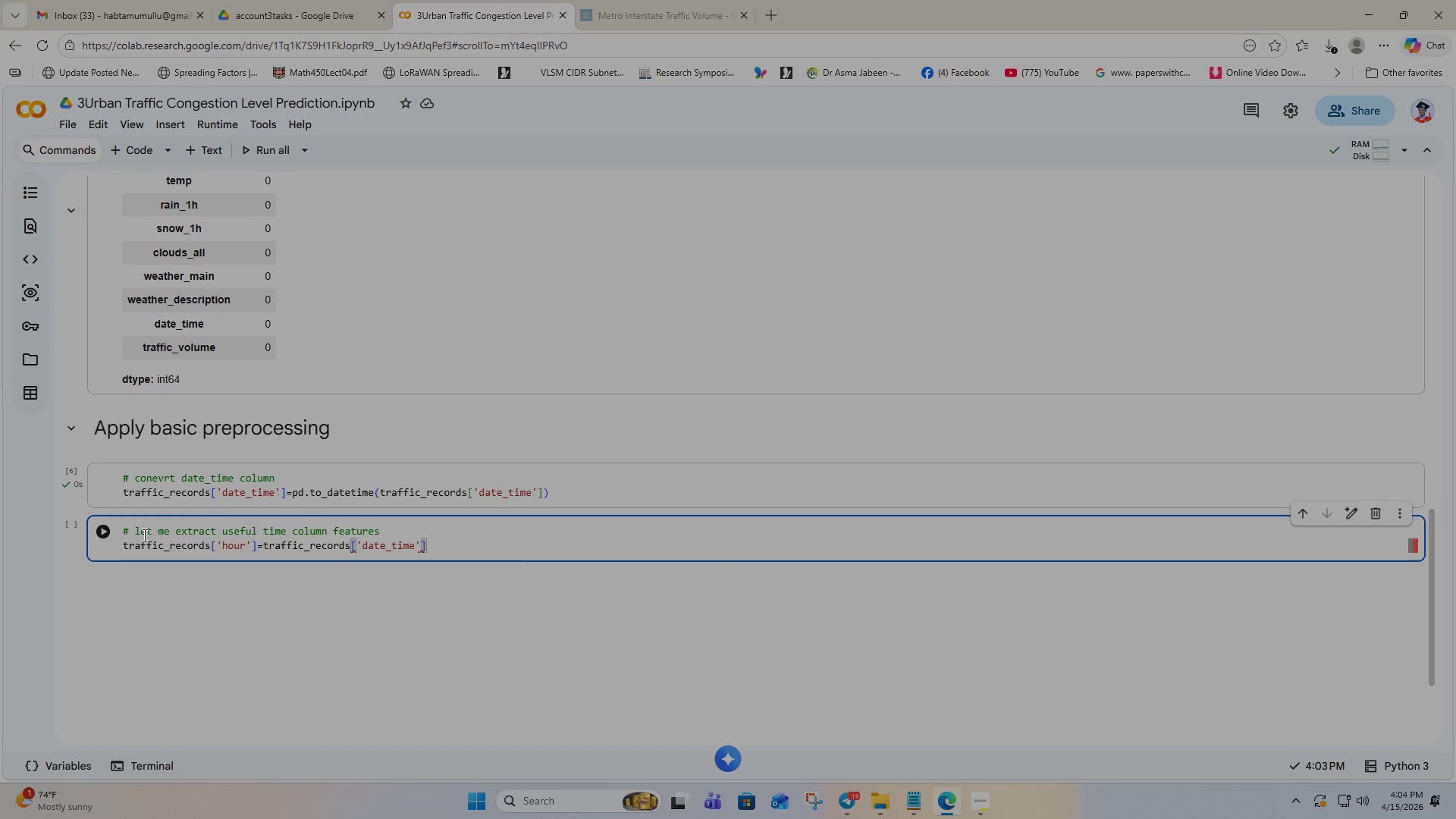 
key(Control+ArrowRight)
 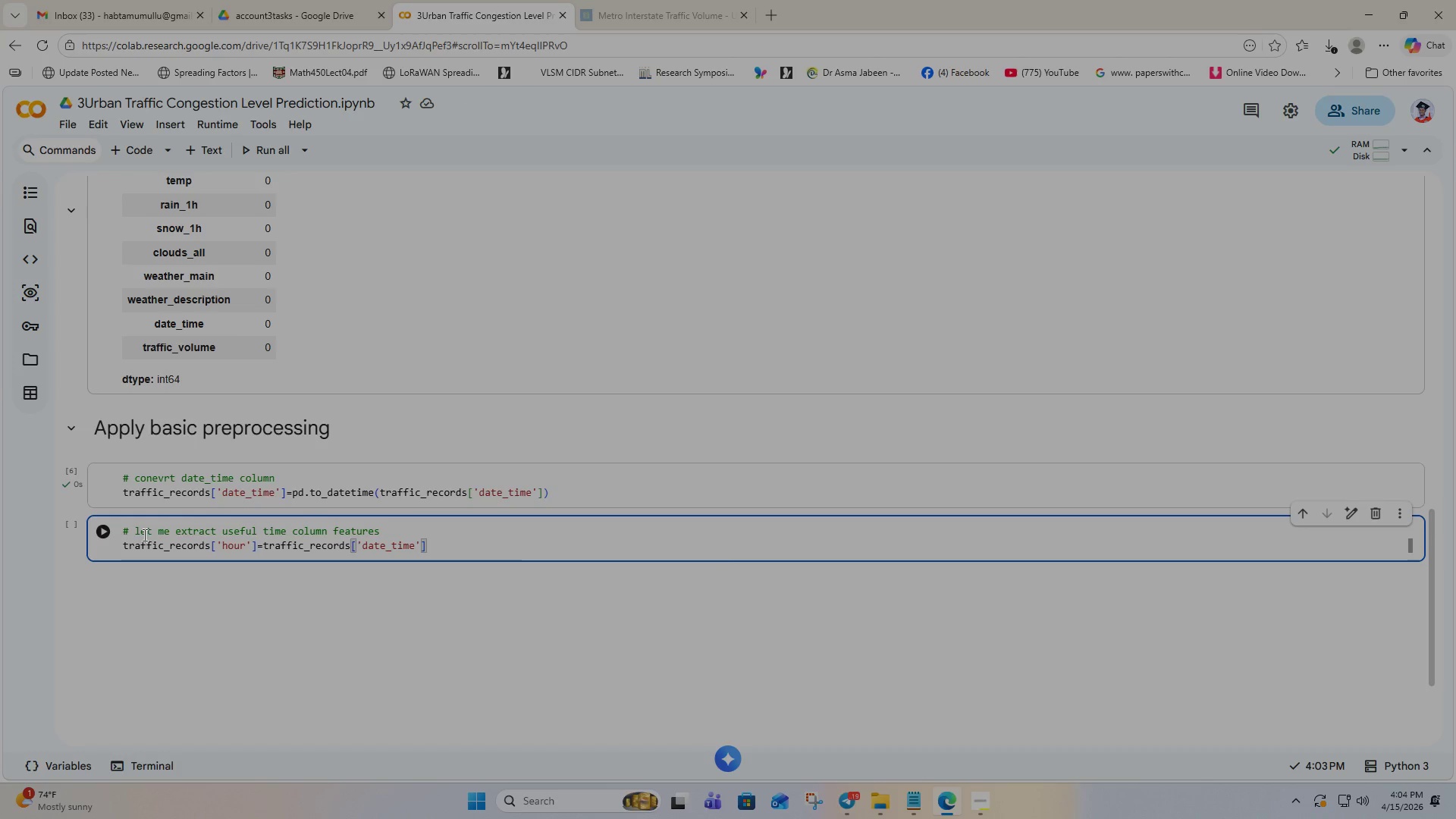 
key(Control+Period)
 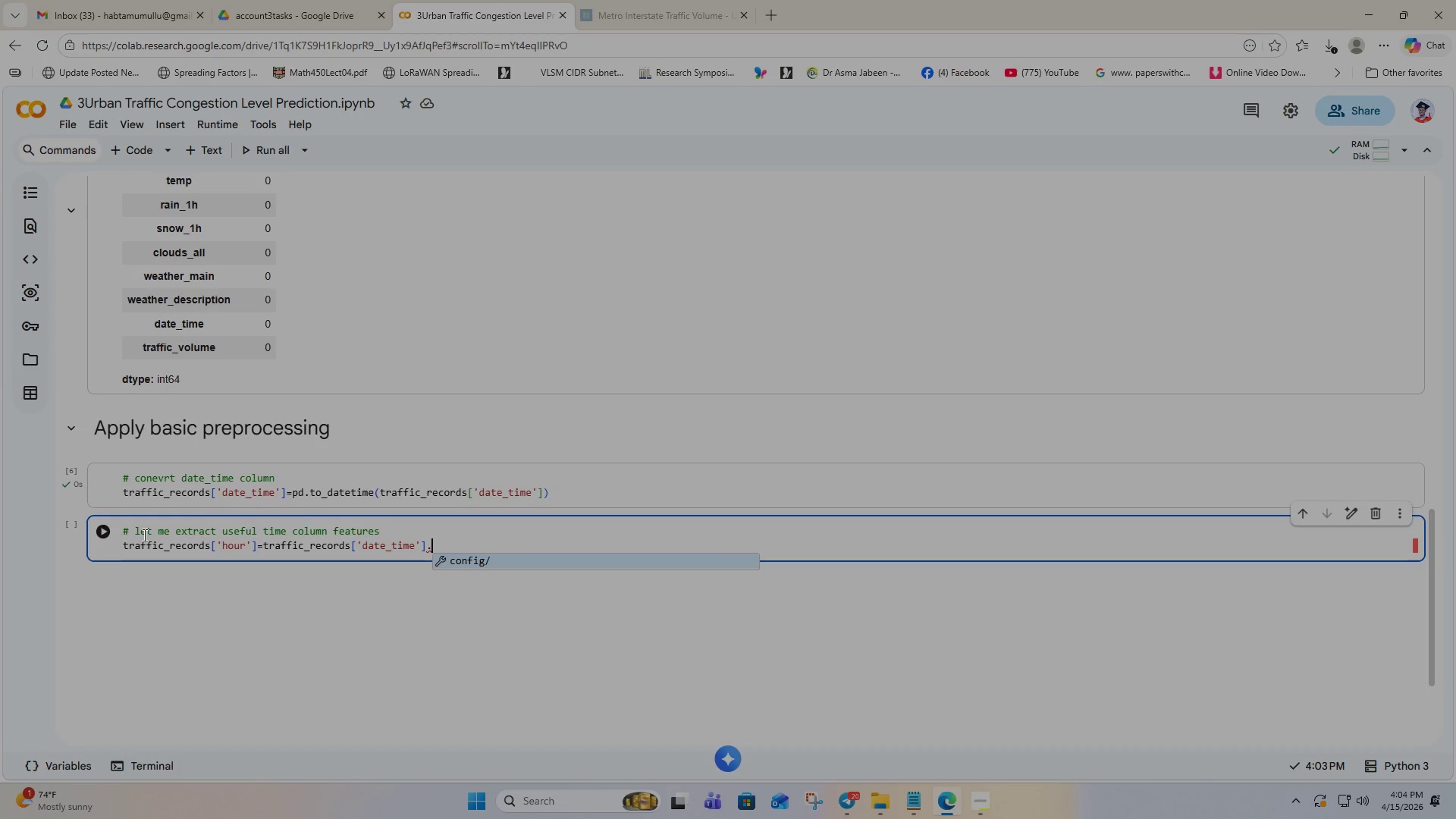 
type(dt.h)
 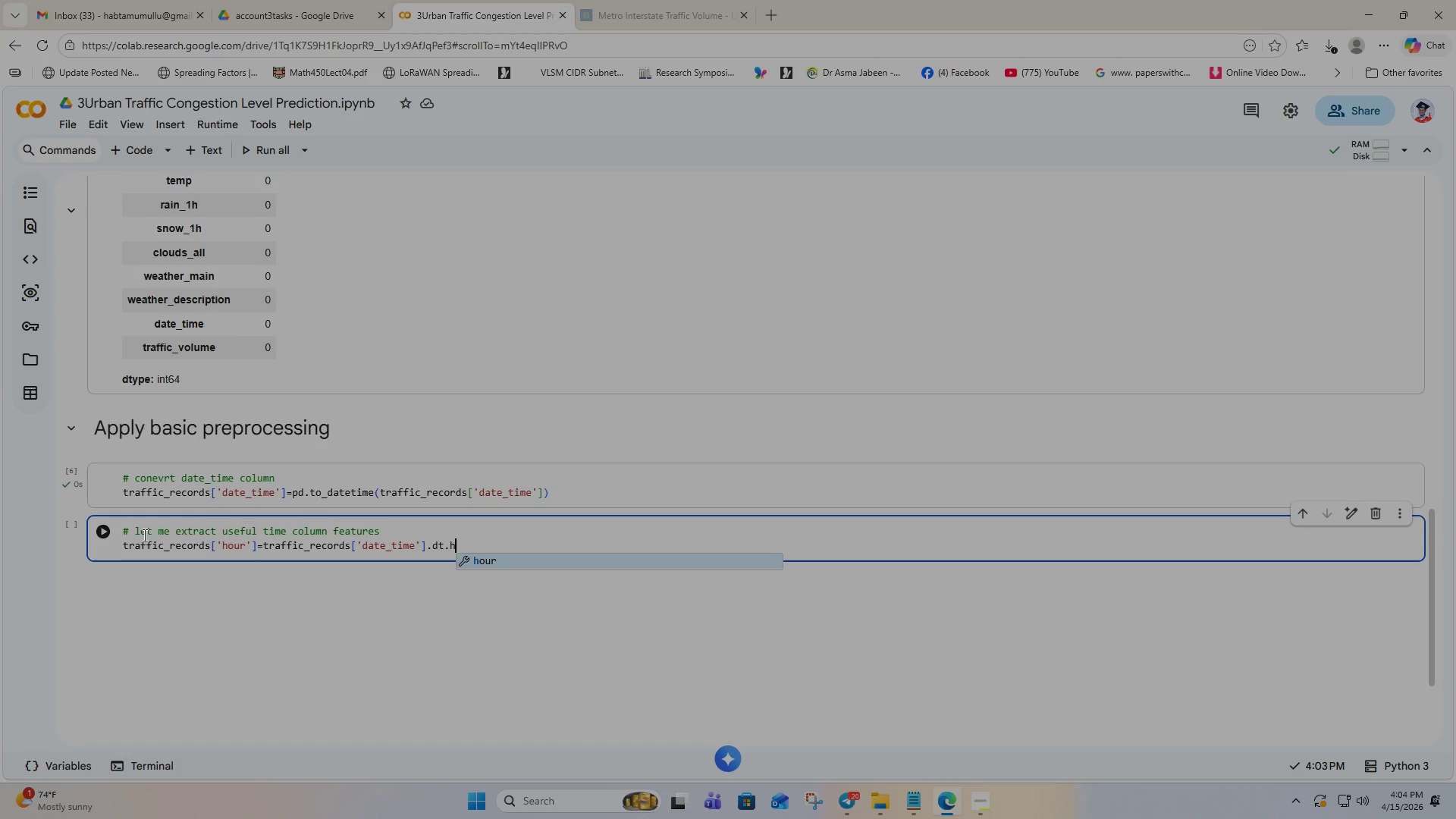 
key(Enter)
 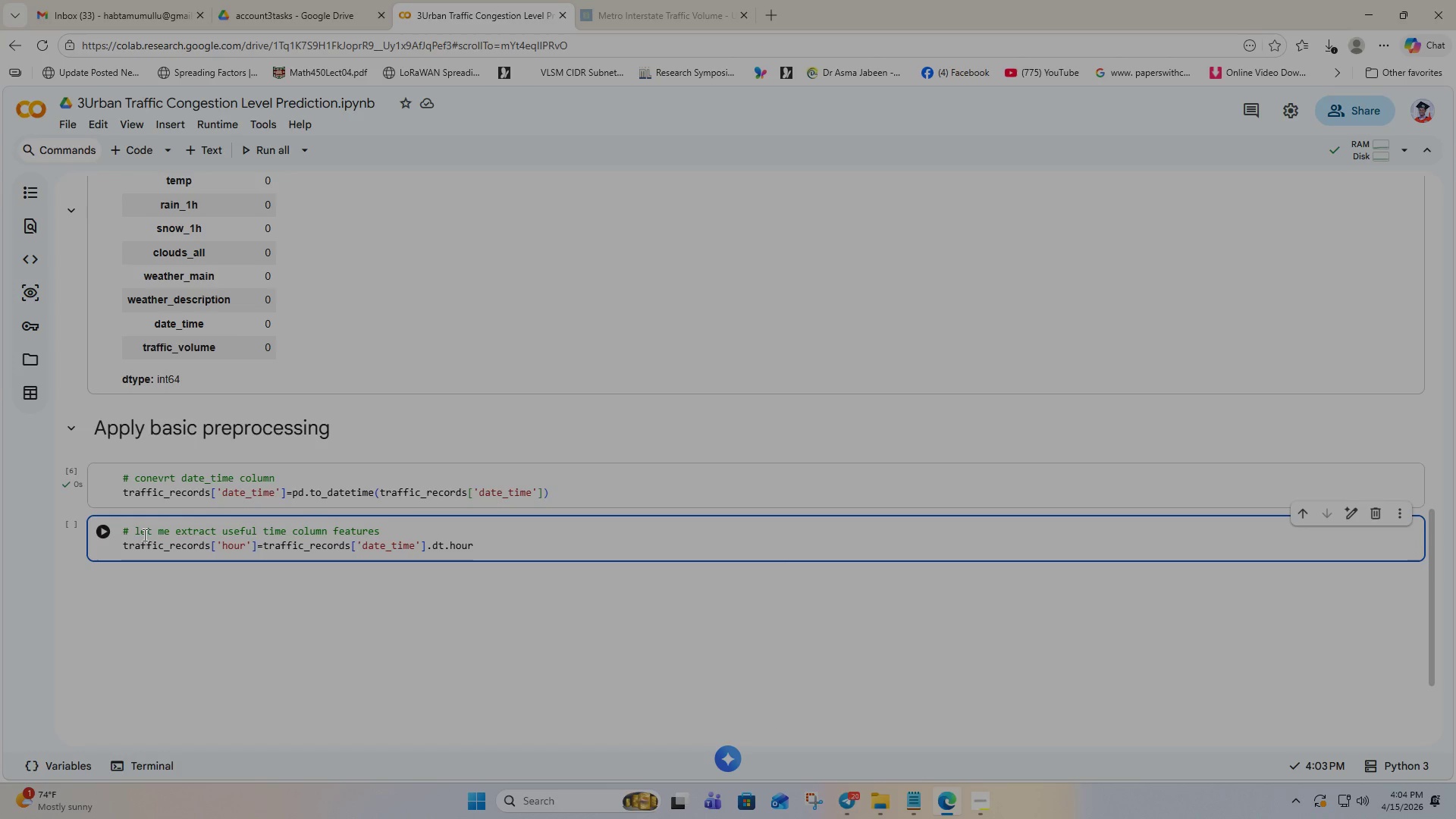 
key(Enter)
 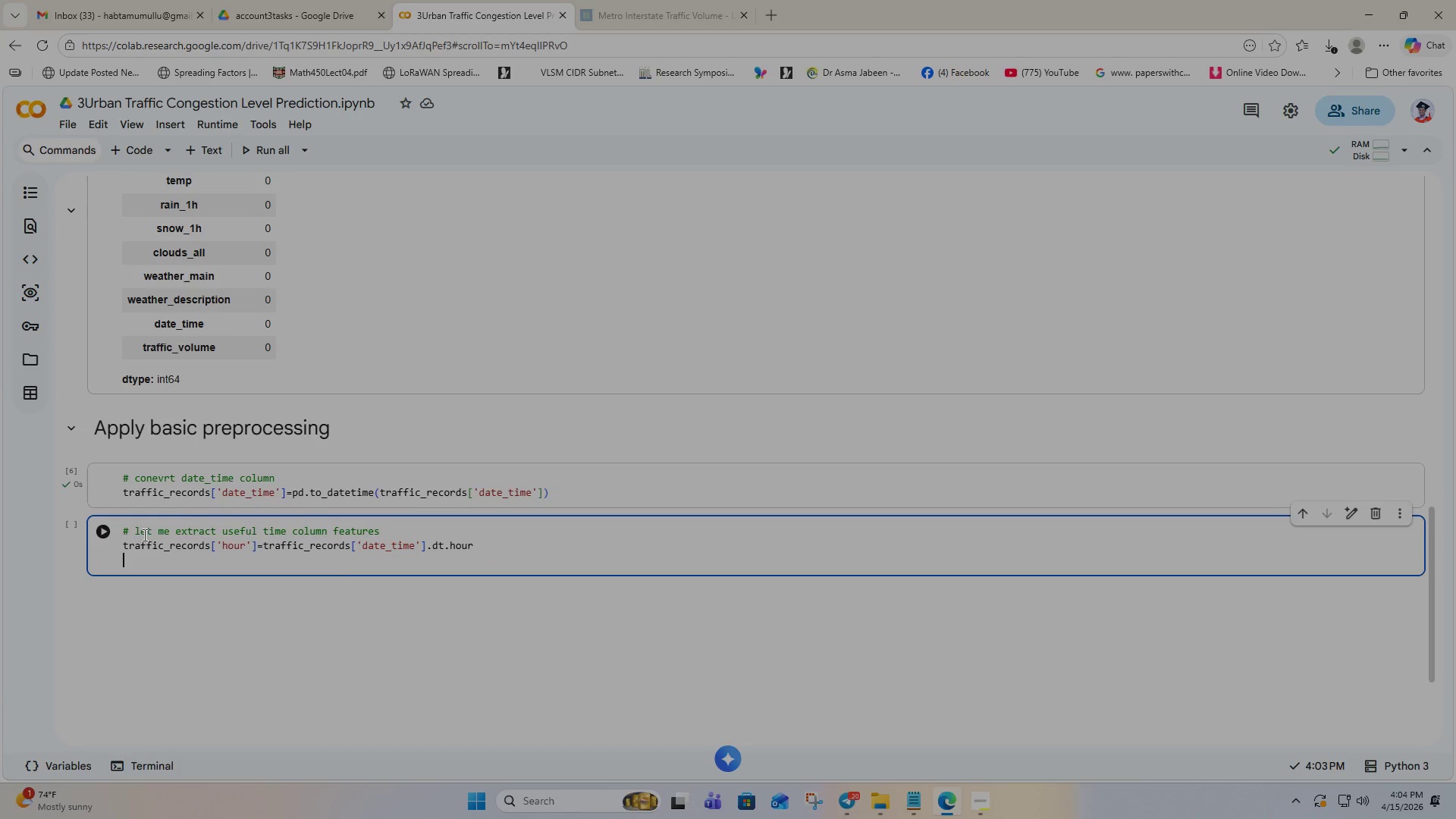 
key(Control+V)
 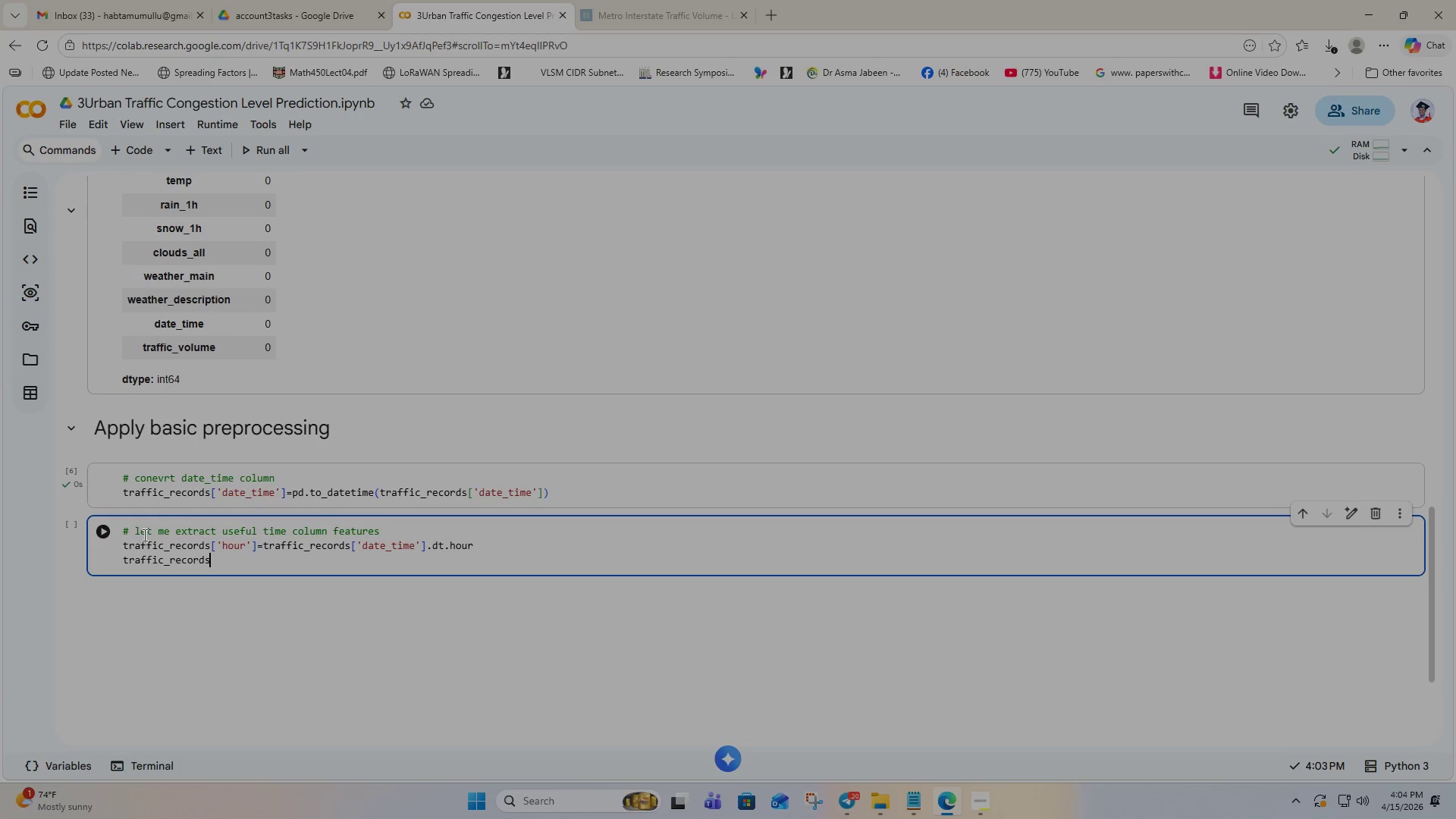 
key(BracketLeft)
 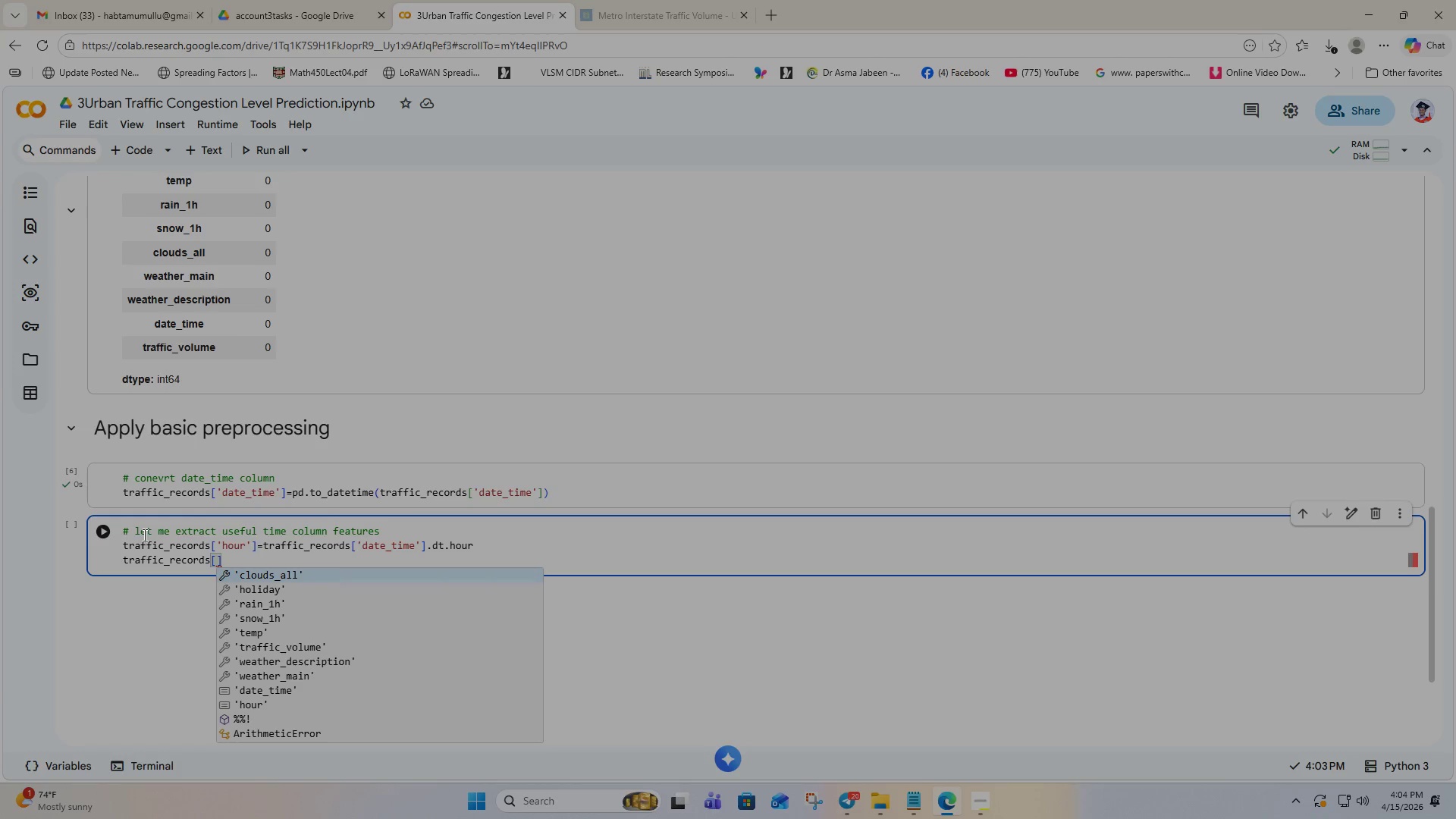 
type('day_of_week)
 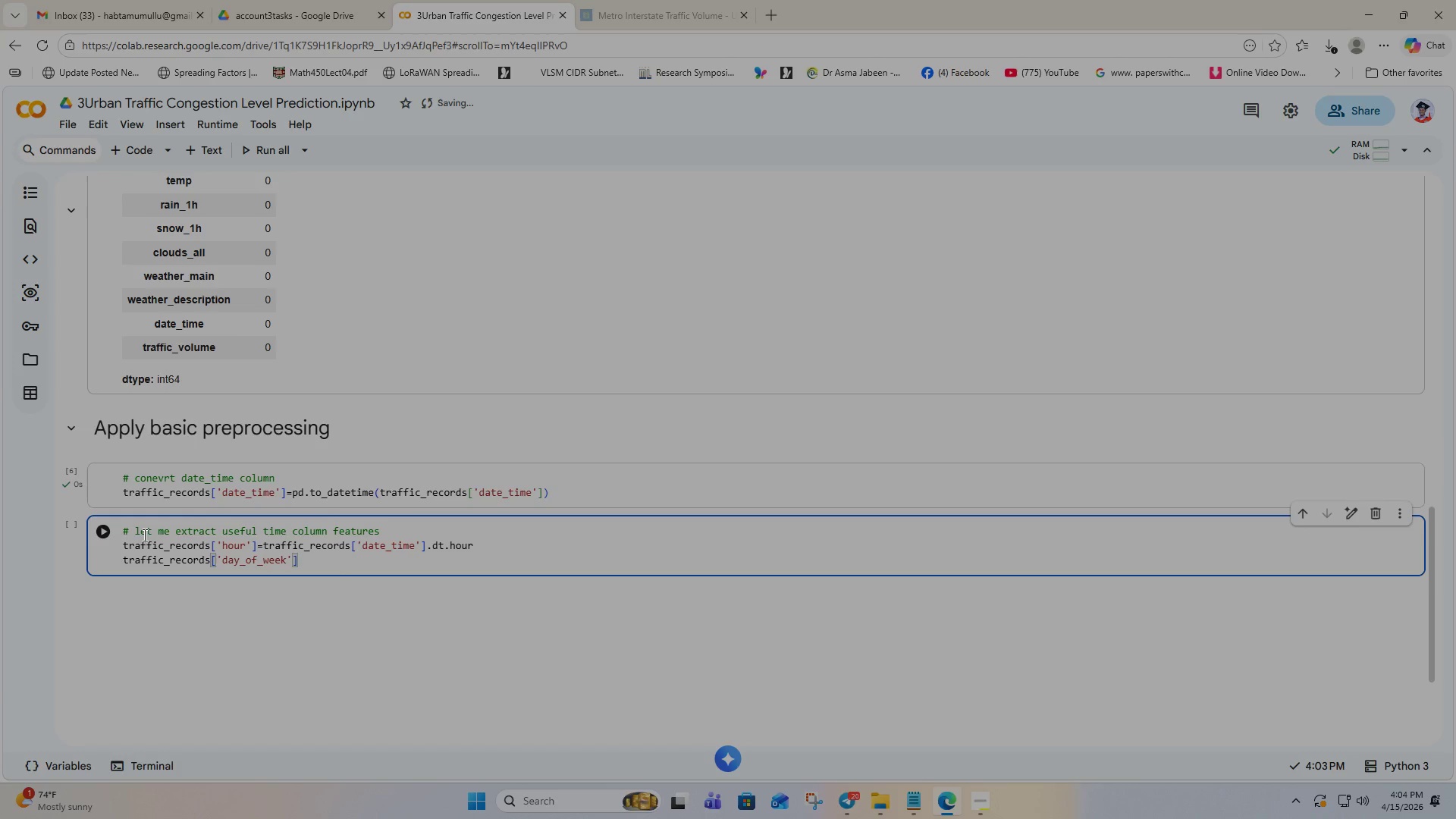 
key(ArrowRight)
 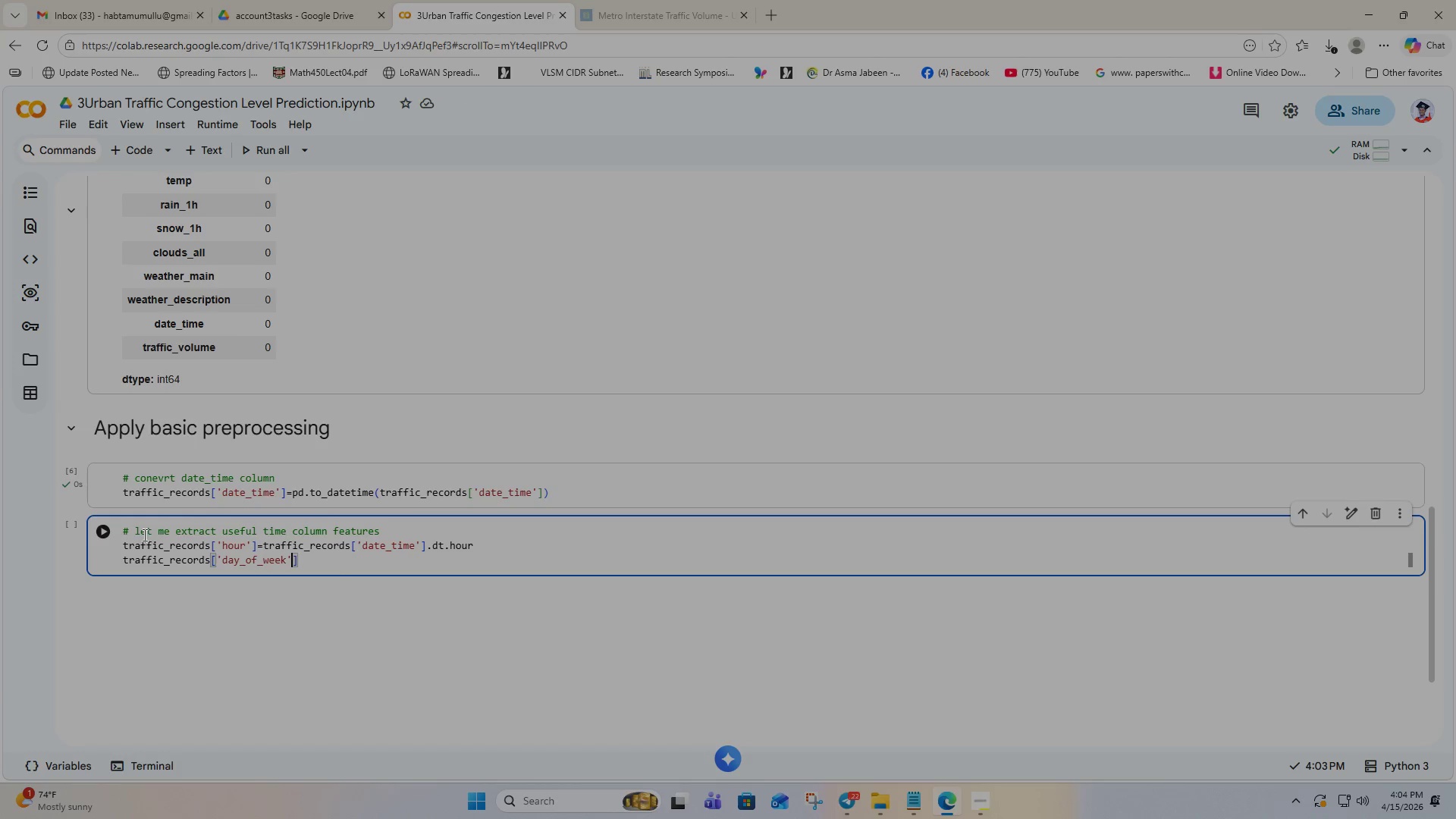 
key(ArrowRight)
 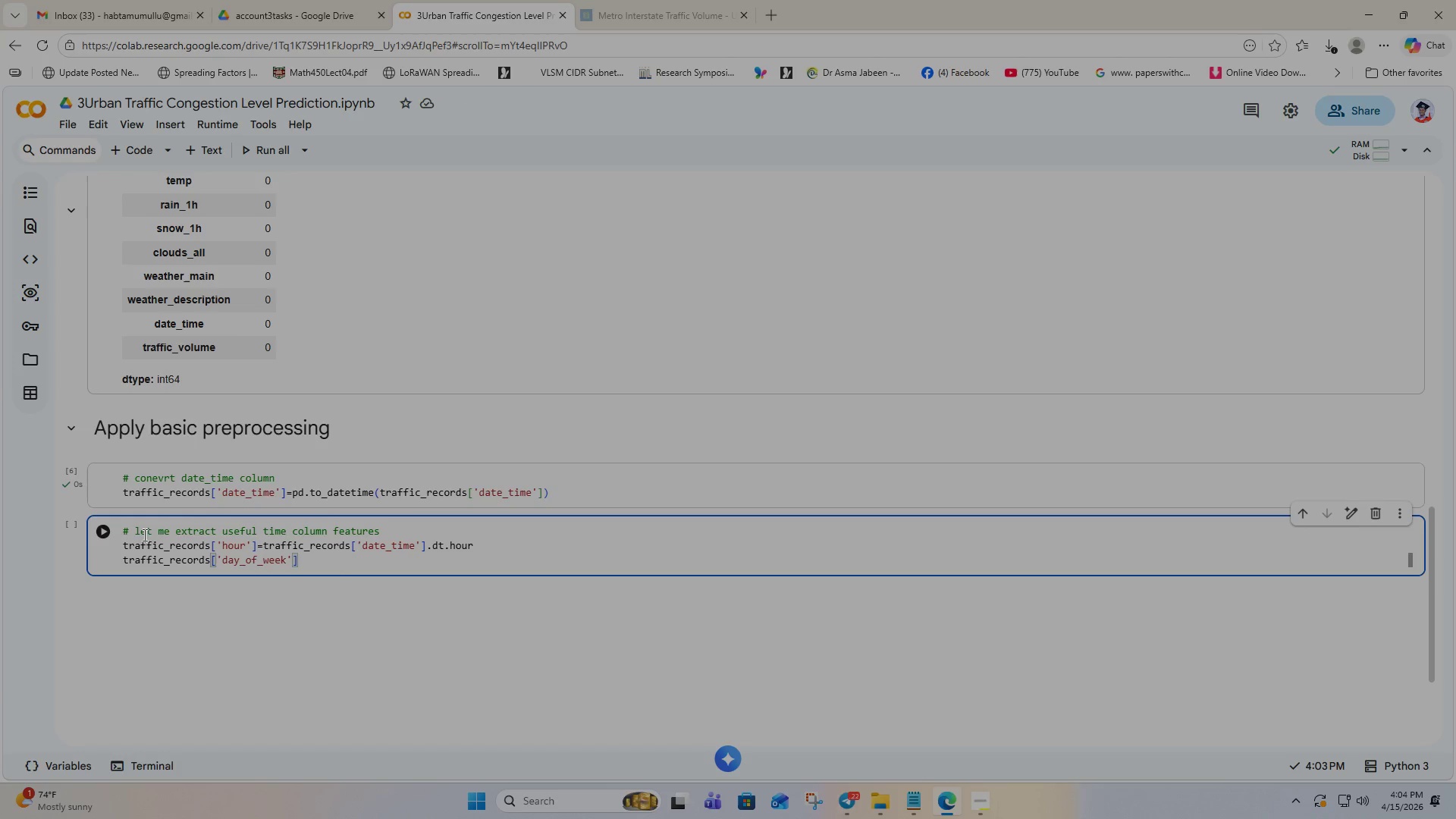 
key(Equal)
 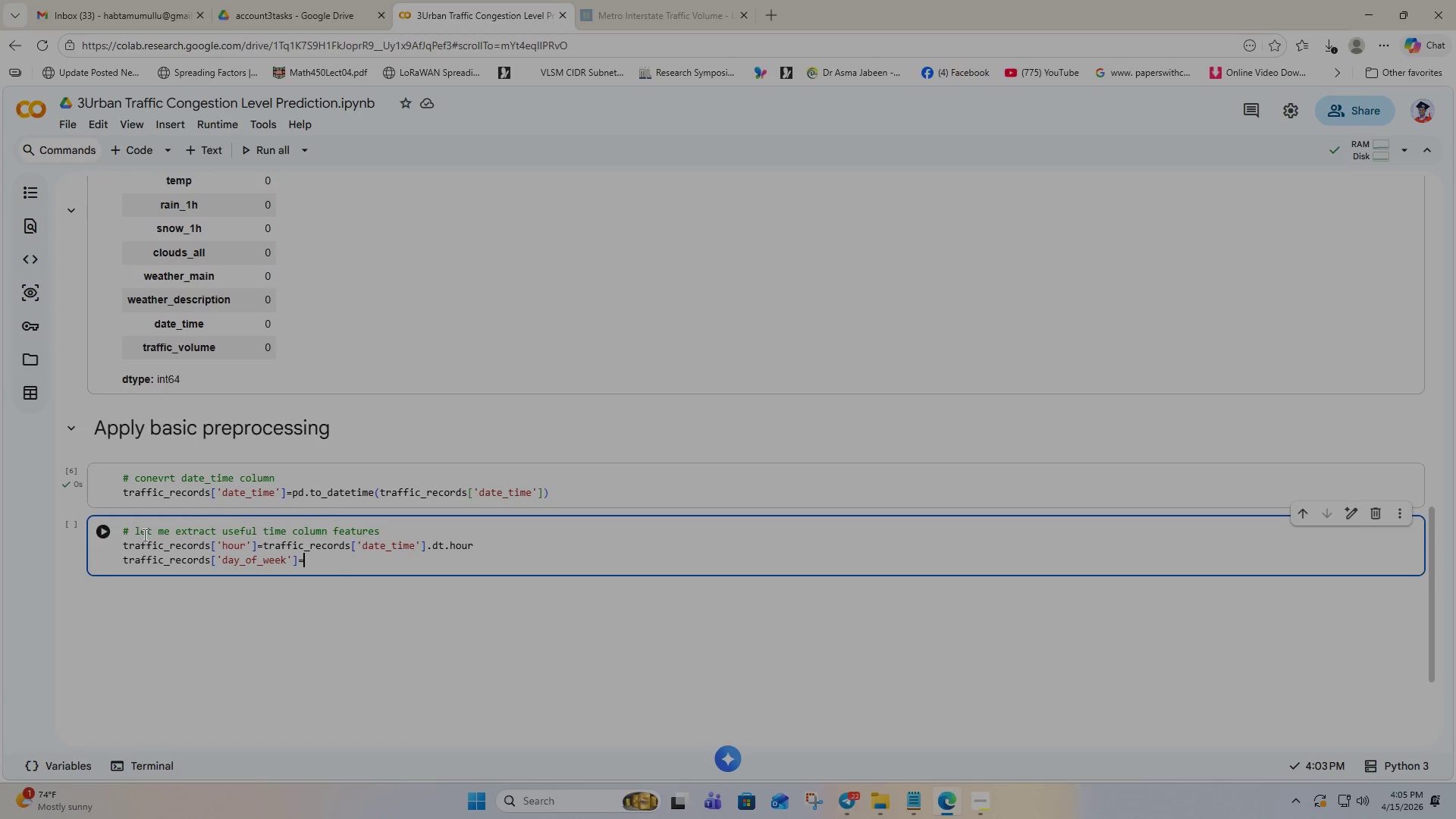 
key(Control+ControlLeft)
 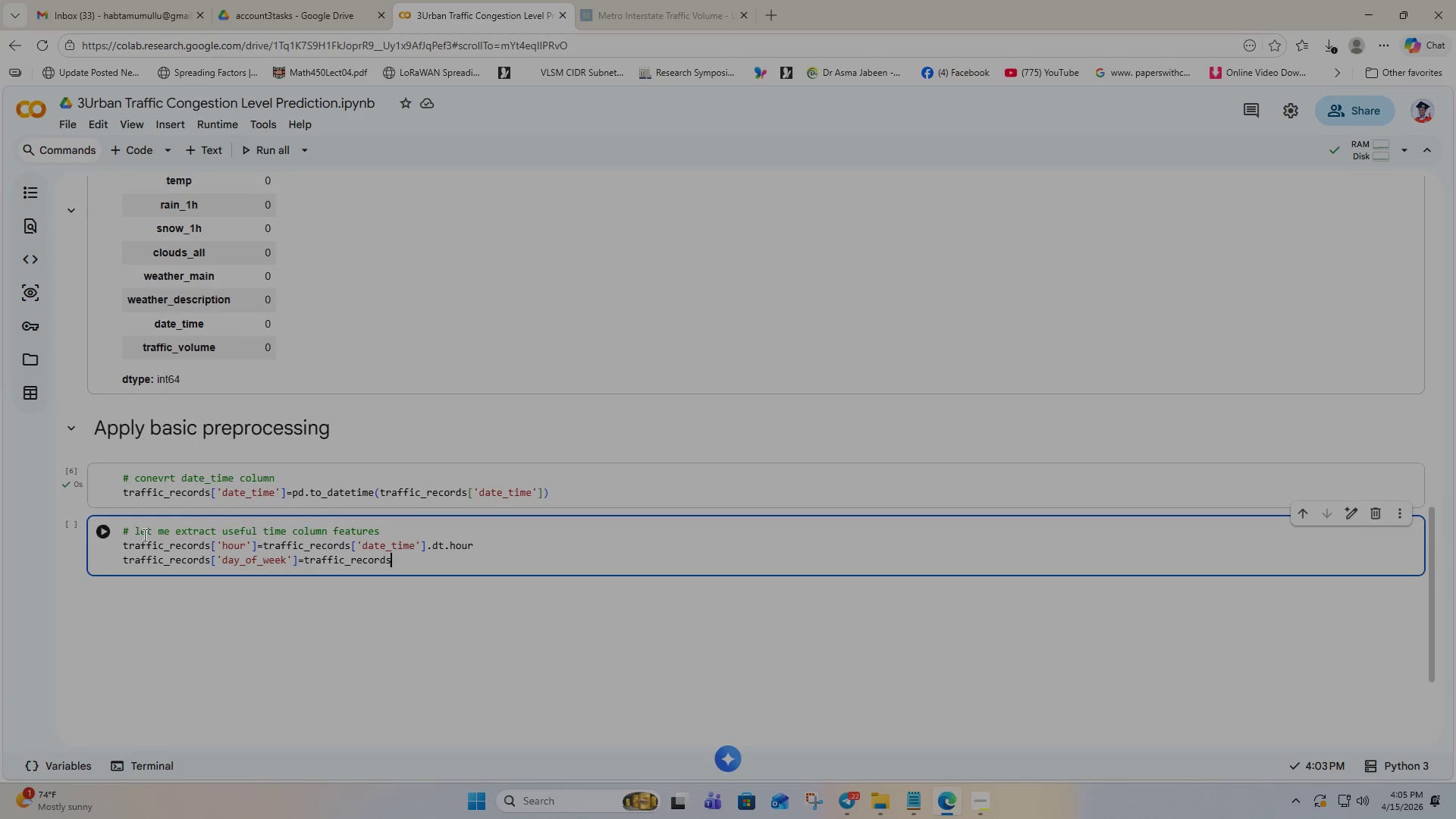 
key(Control+V)
 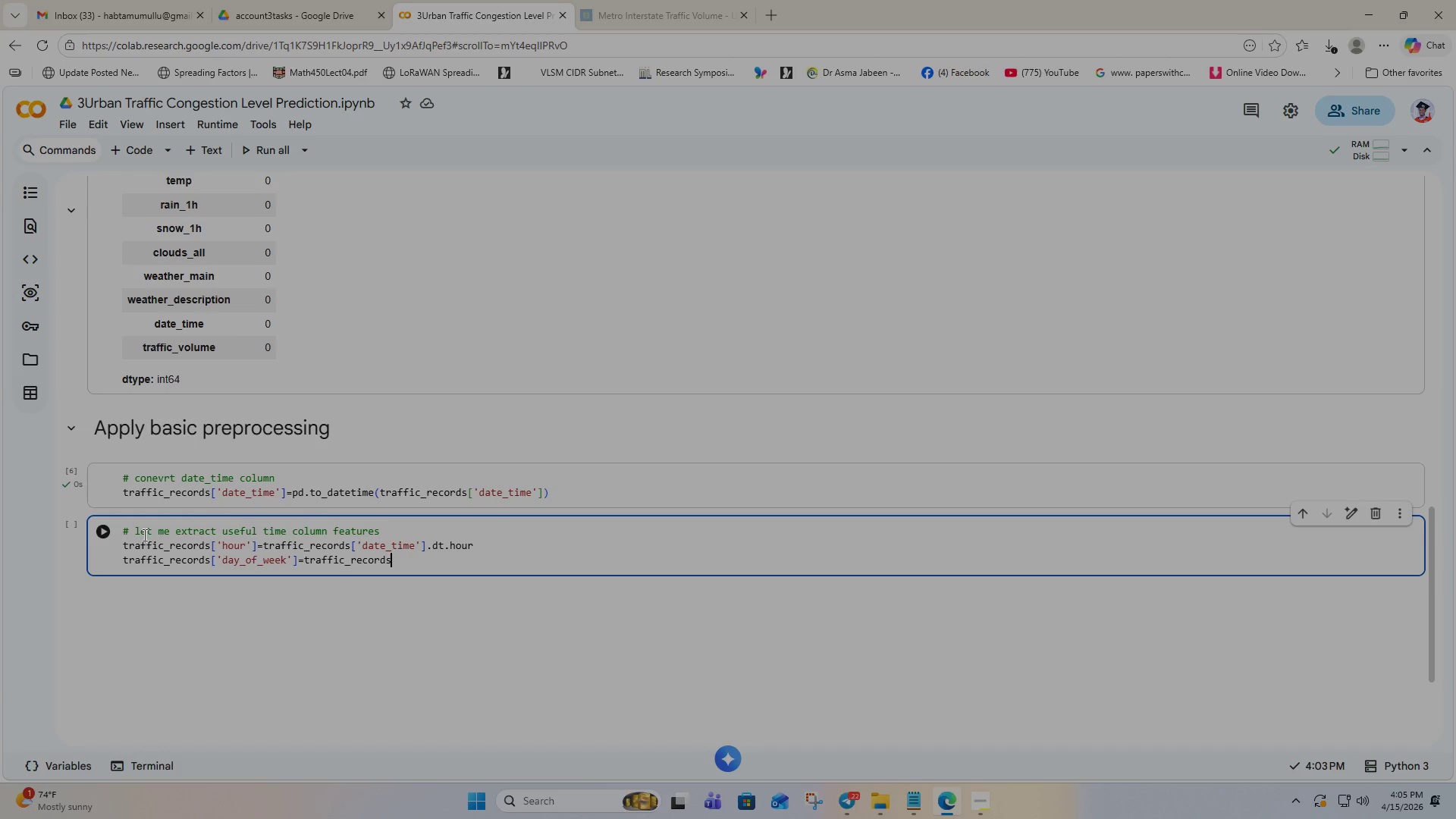 
type([dat)
key(Backspace)
key(Backspace)
key(Backspace)
type('date_time)
 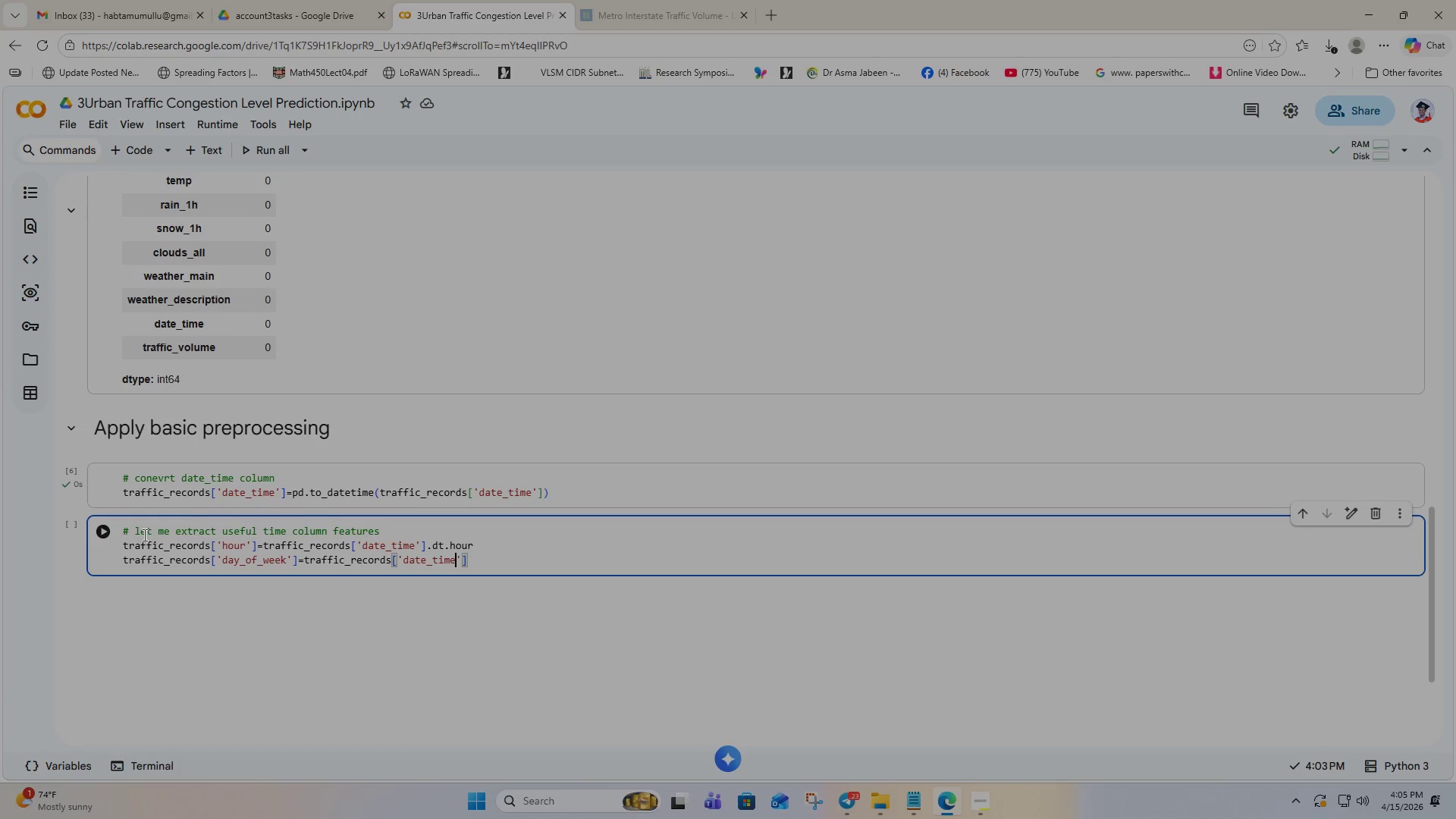 
key(ArrowRight)
 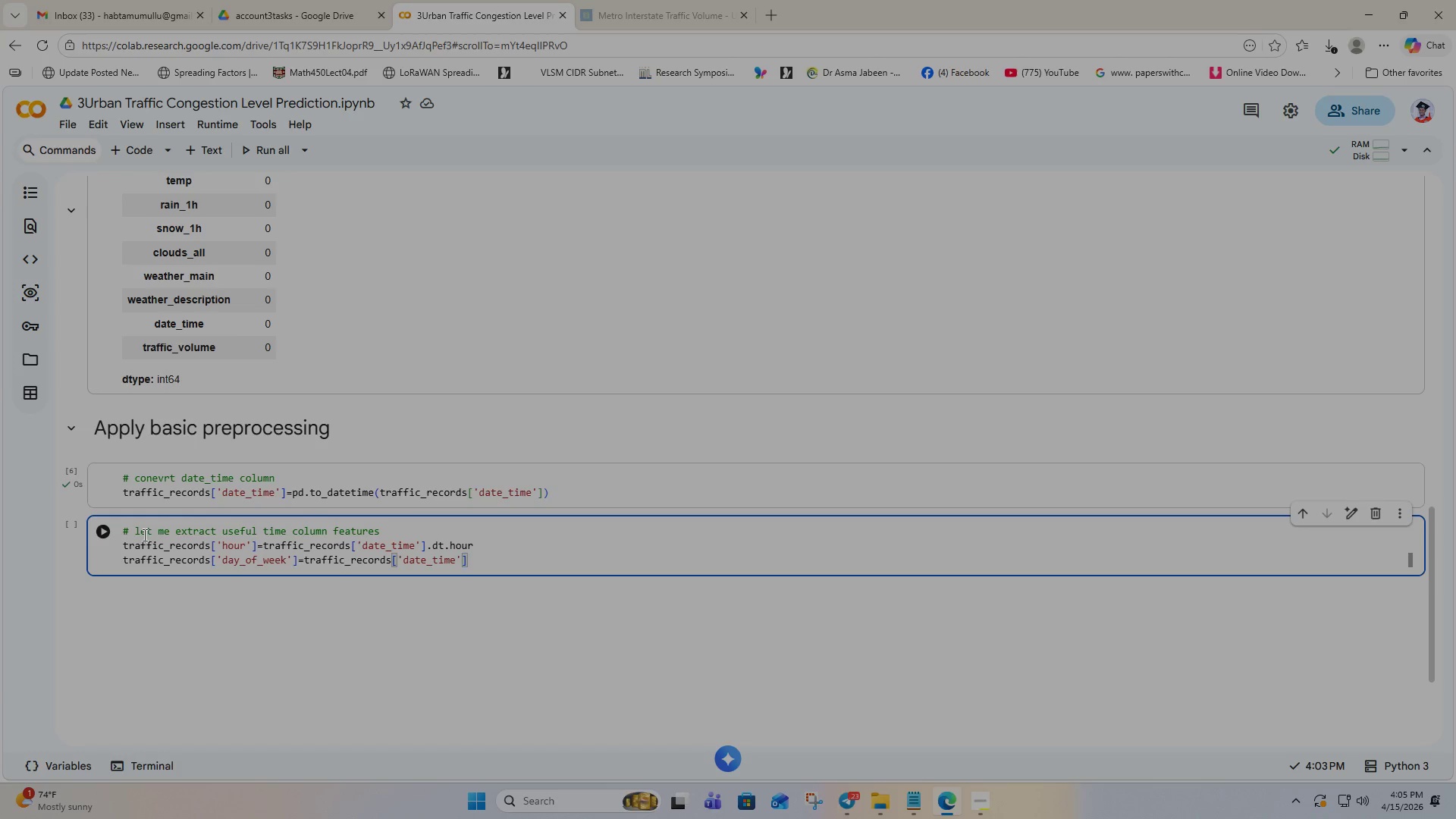 
key(ArrowRight)
 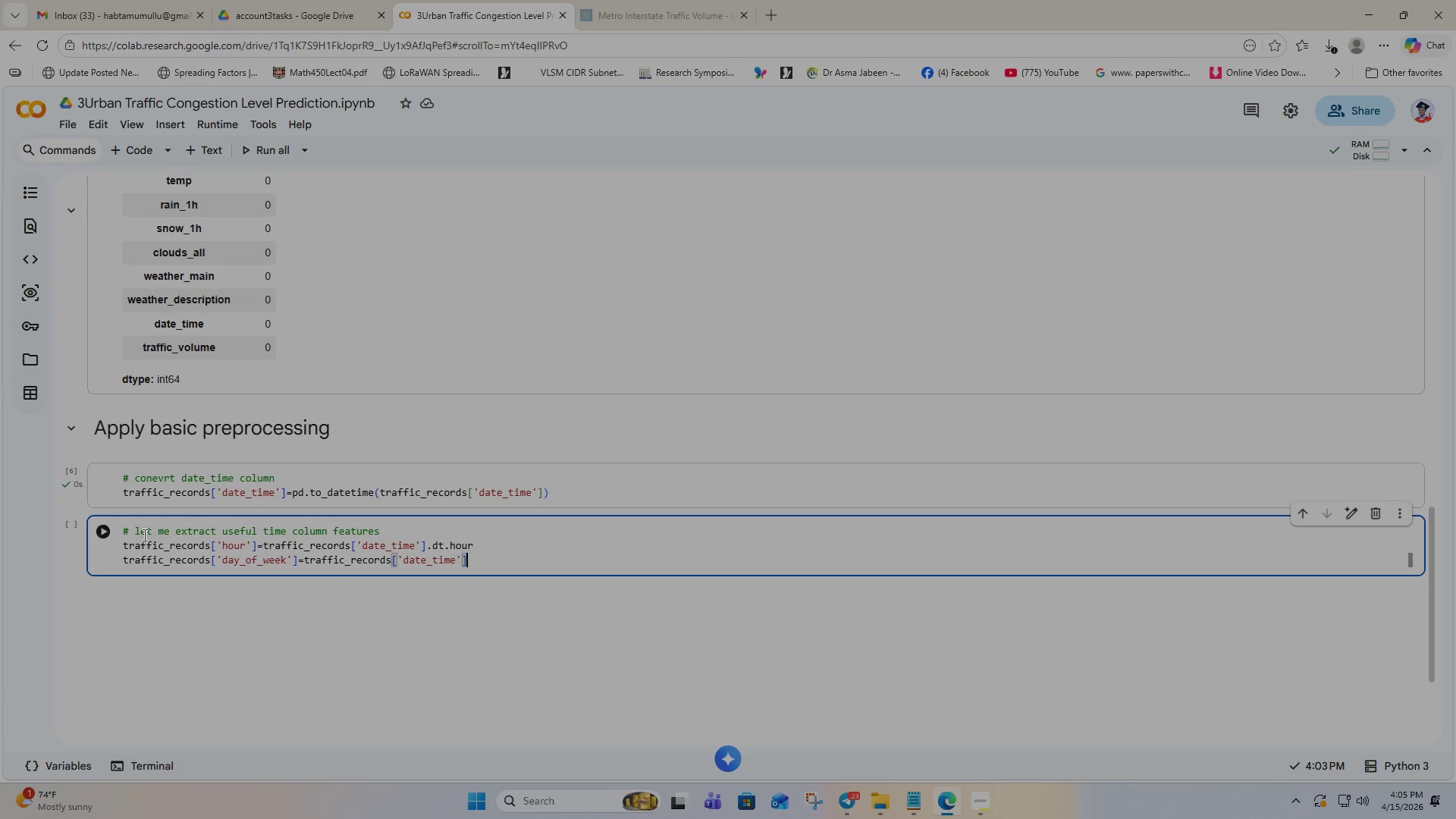 
type(.dt.day)
 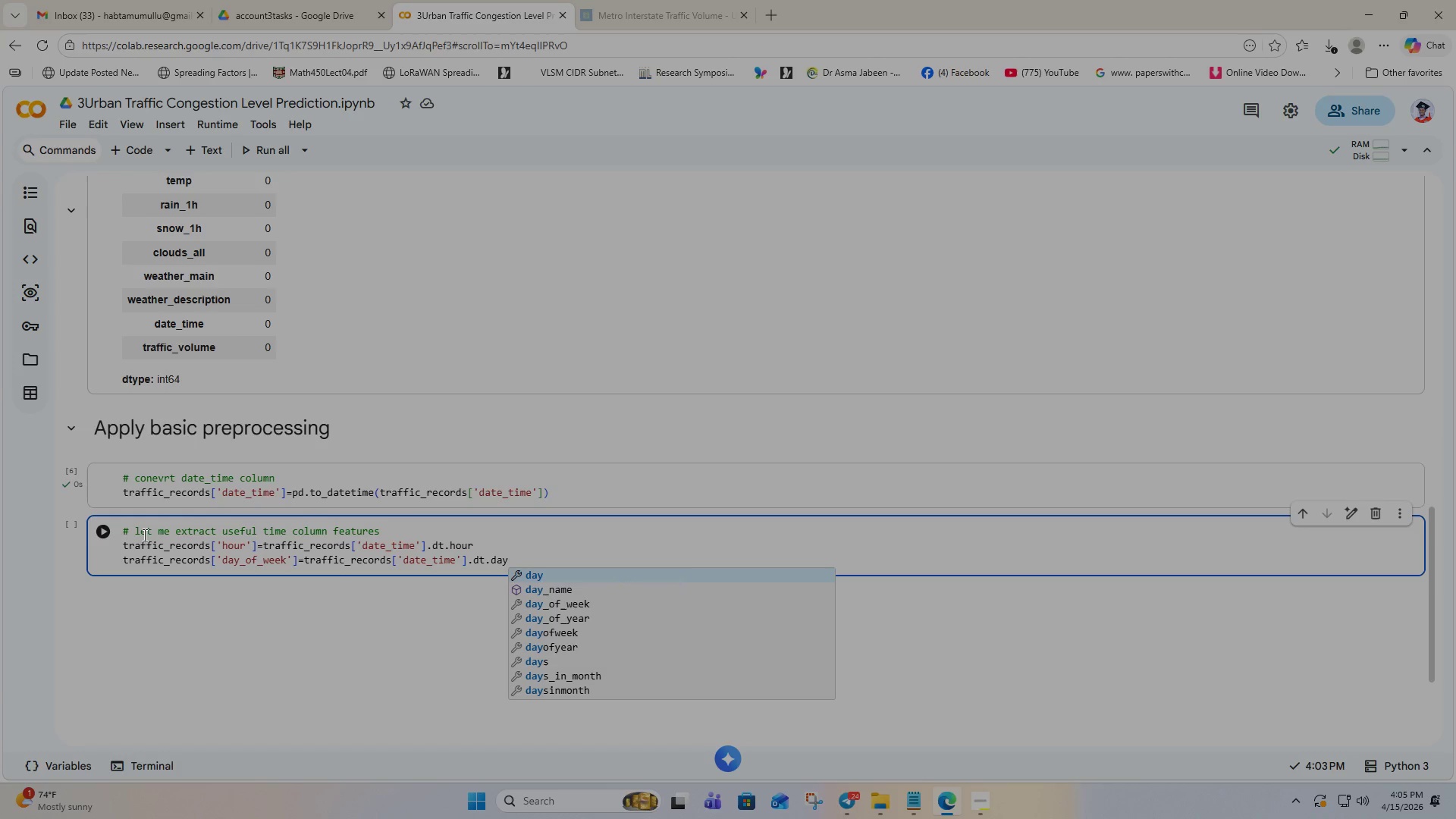 
type(of)
 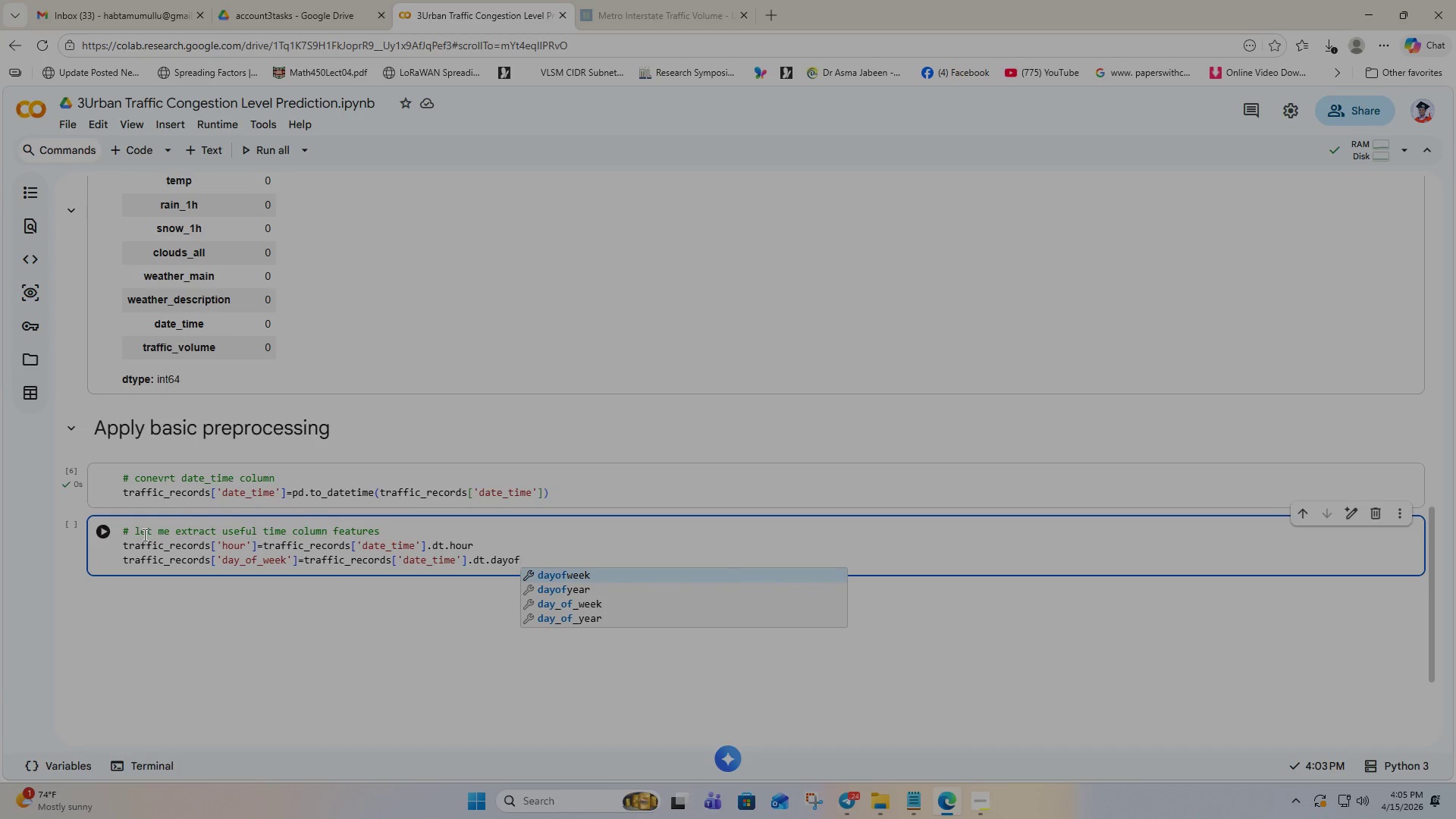 
key(Enter)
 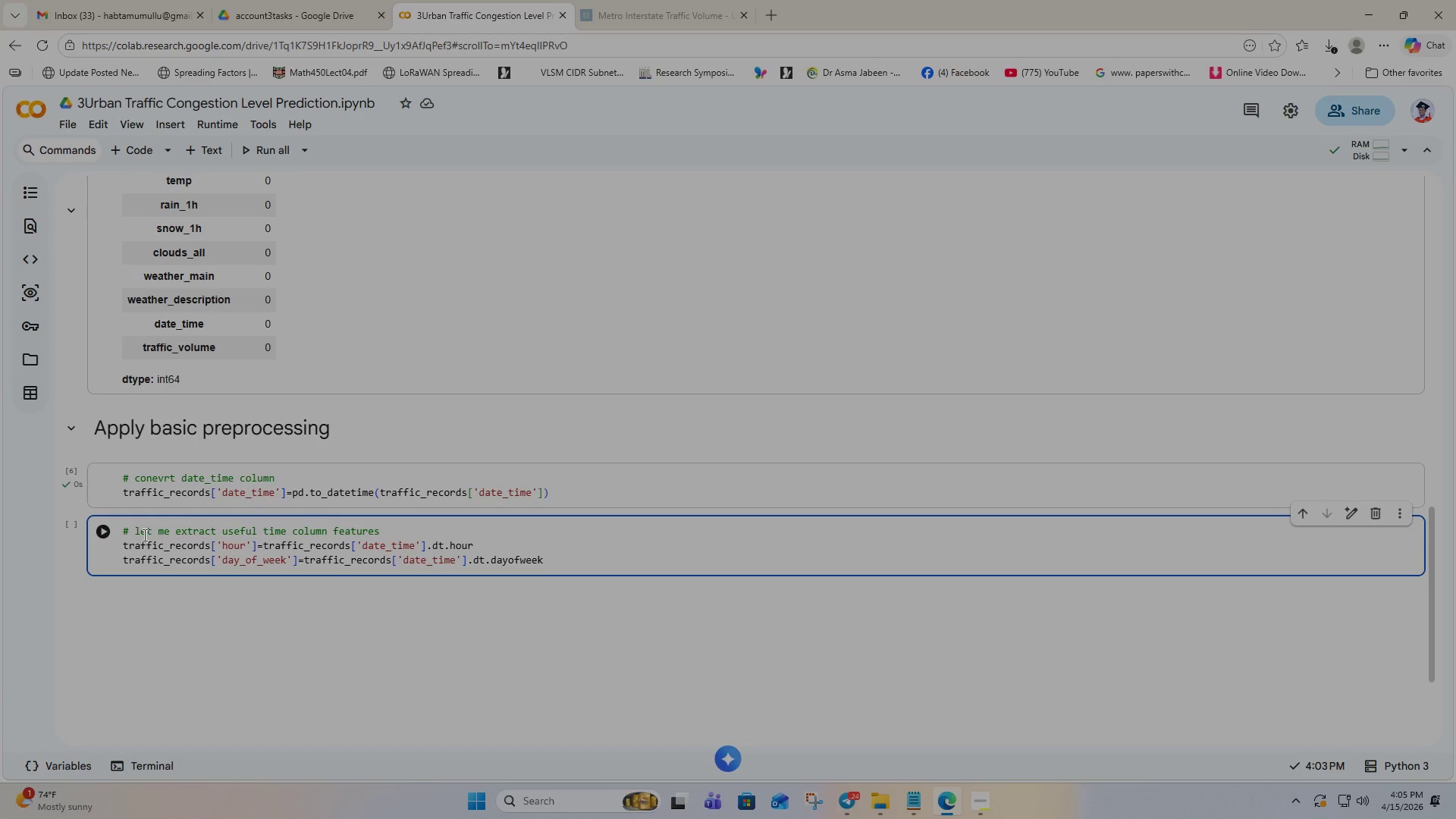 
key(Enter)
 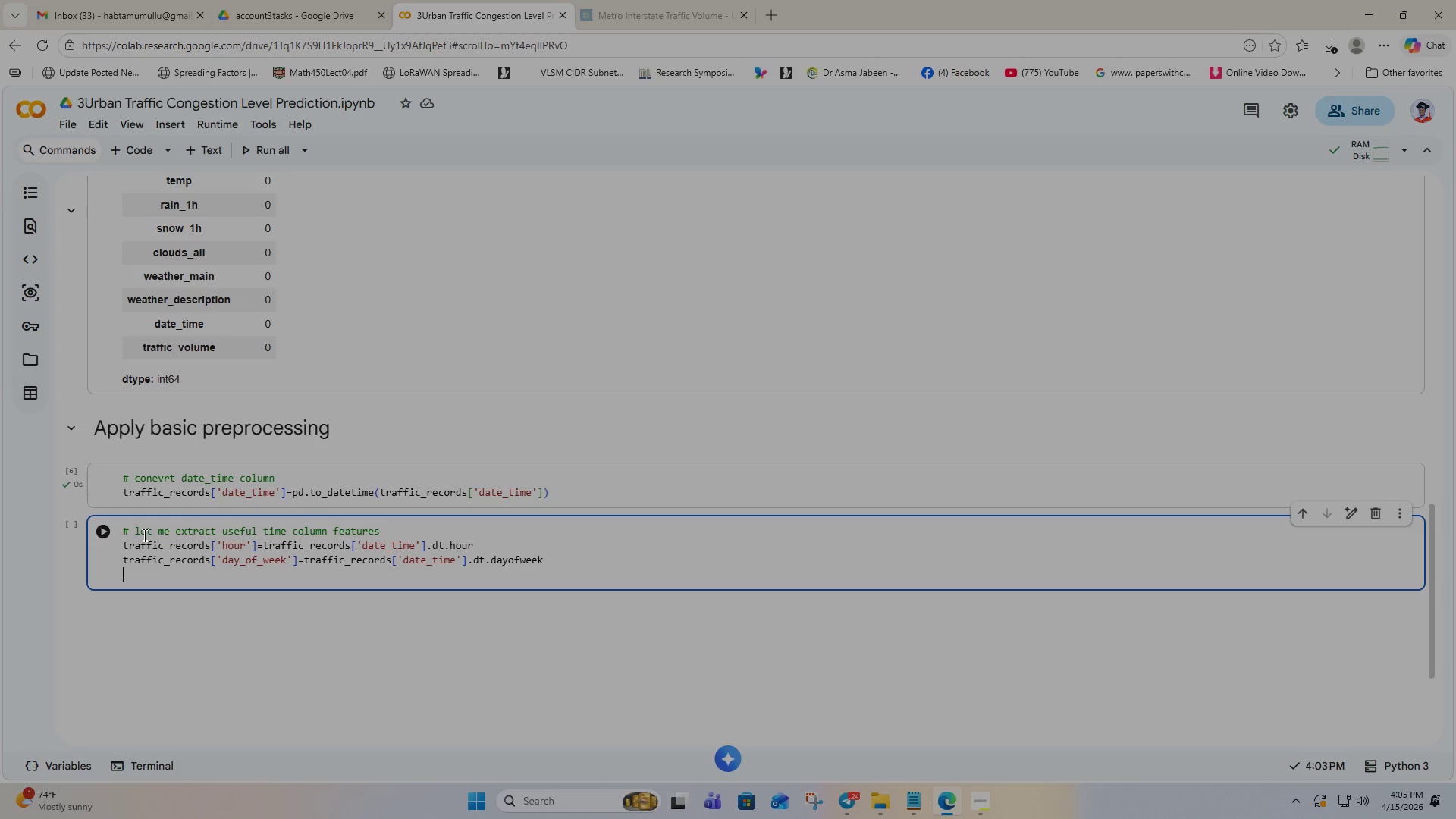 
wait(14.45)
 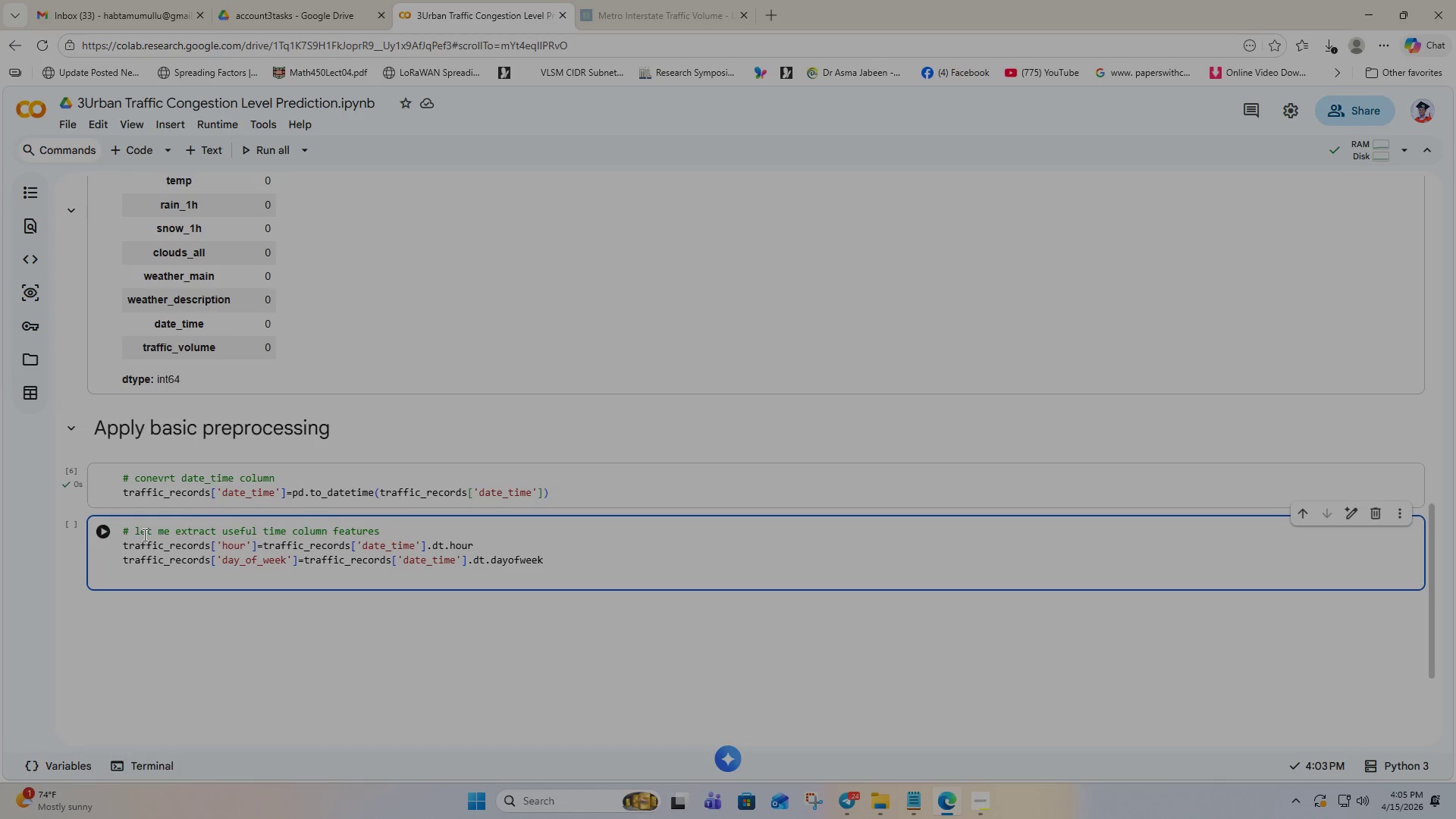 
key(Control+V)
 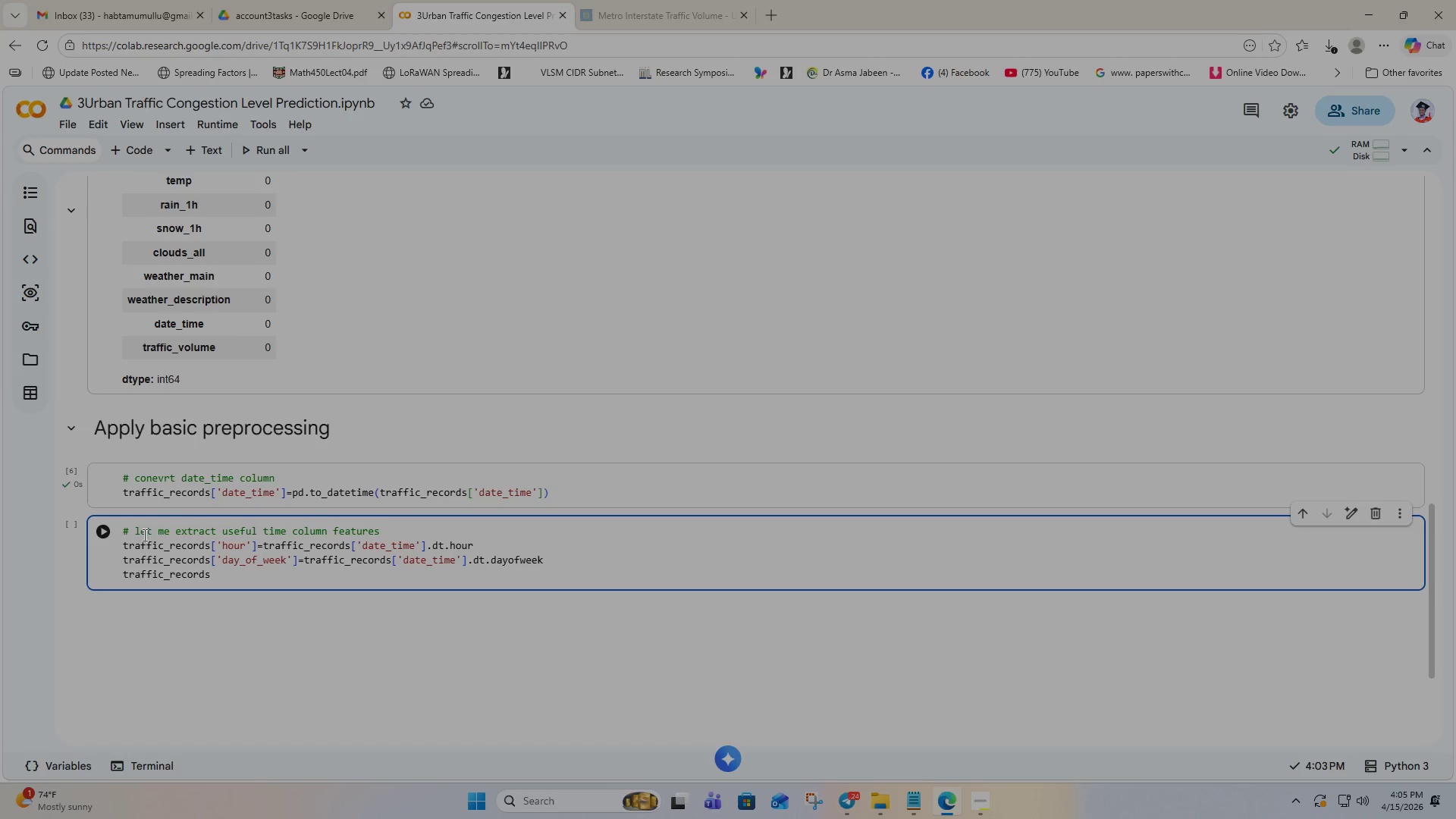 
type(['month)
 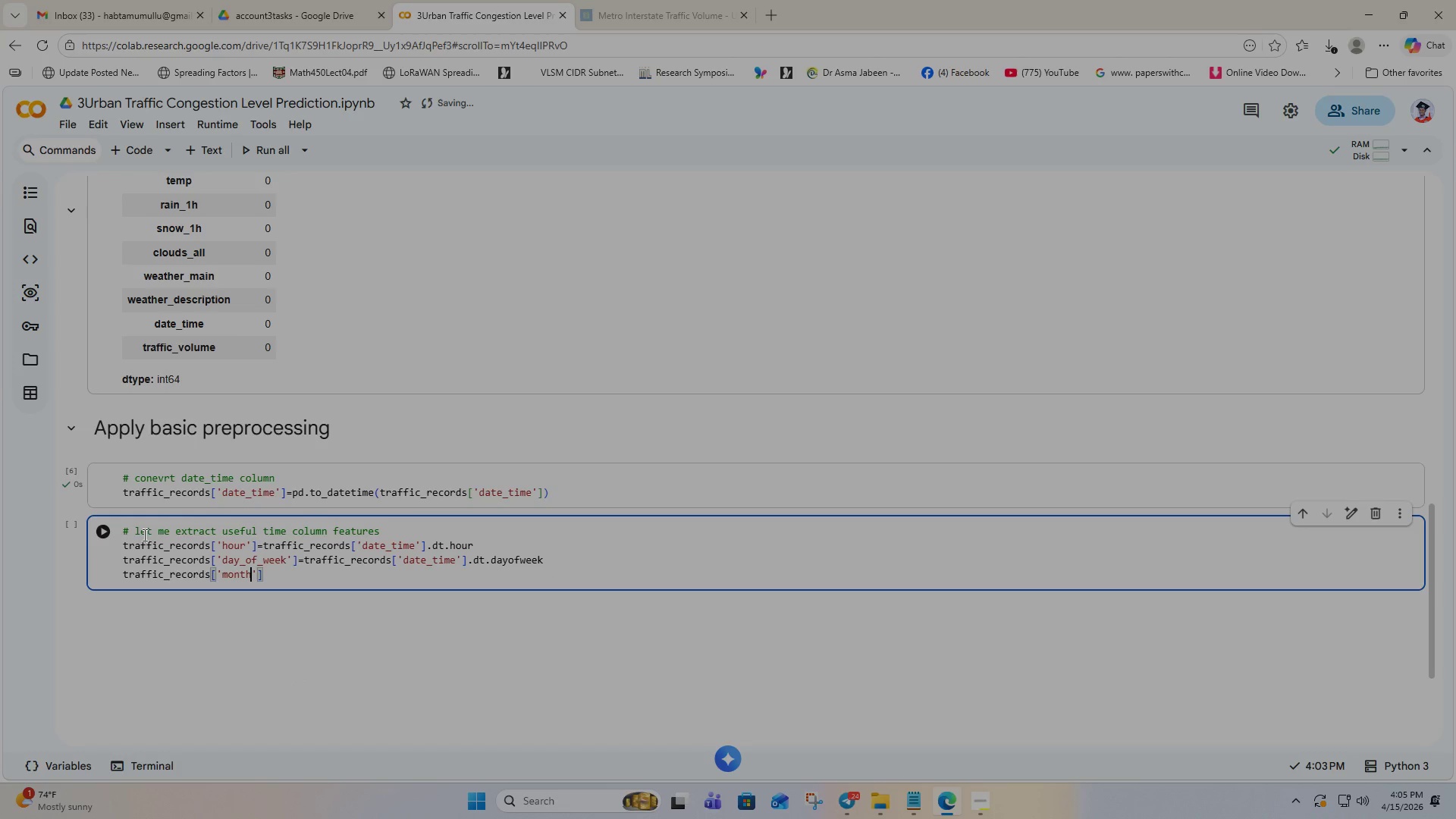 
key(ArrowRight)
 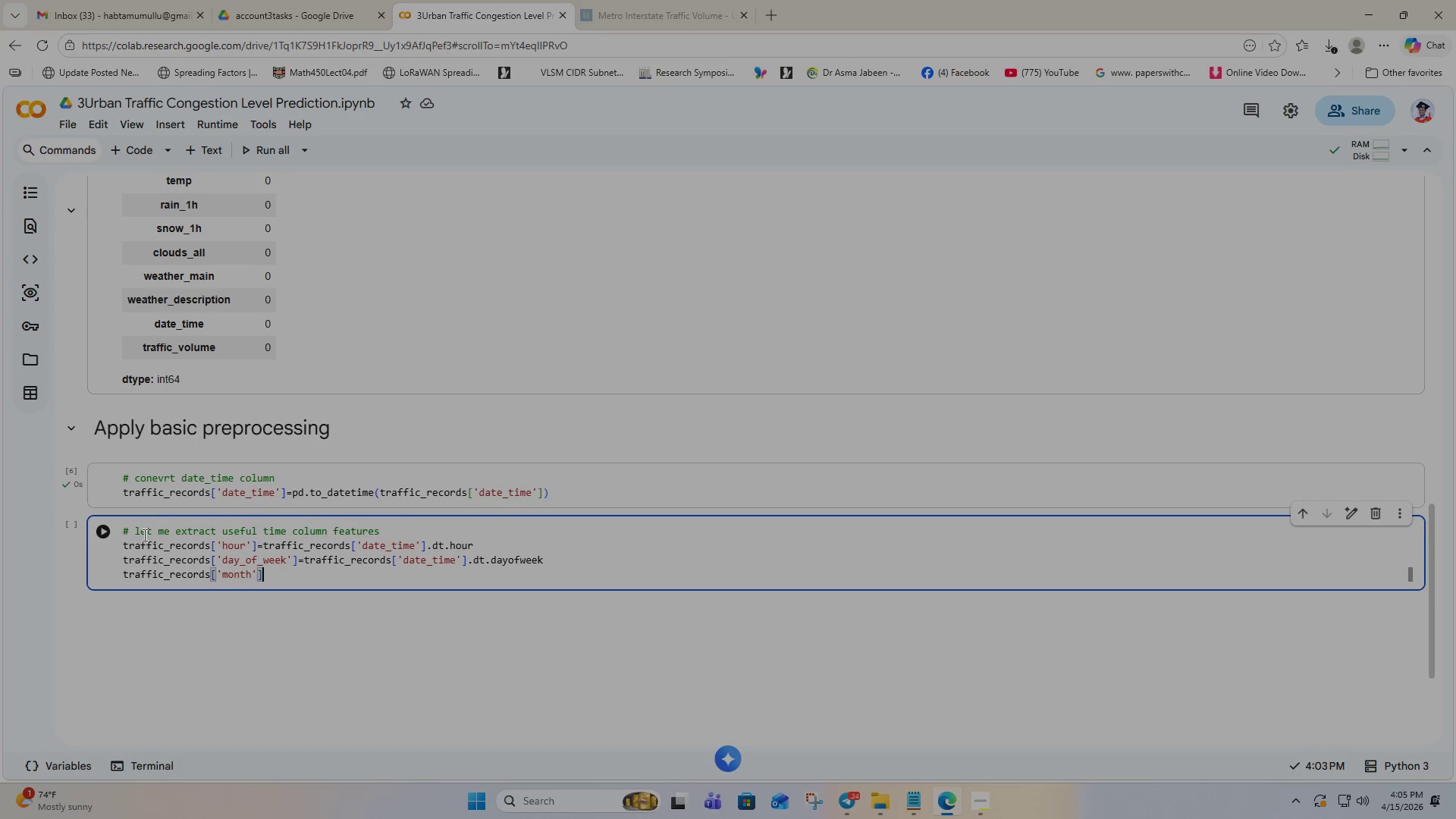 
key(ArrowRight)
 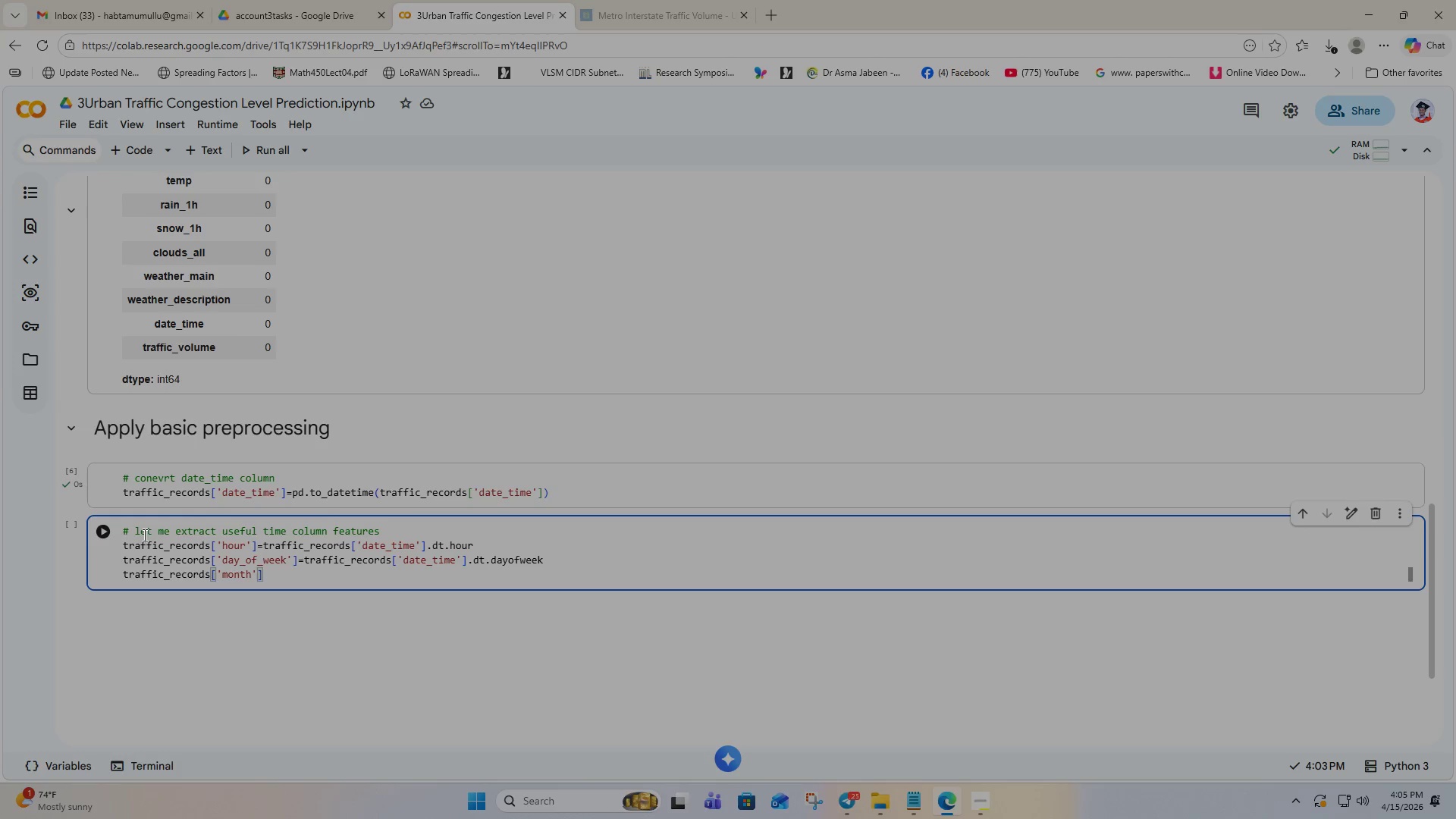 
key(Equal)
 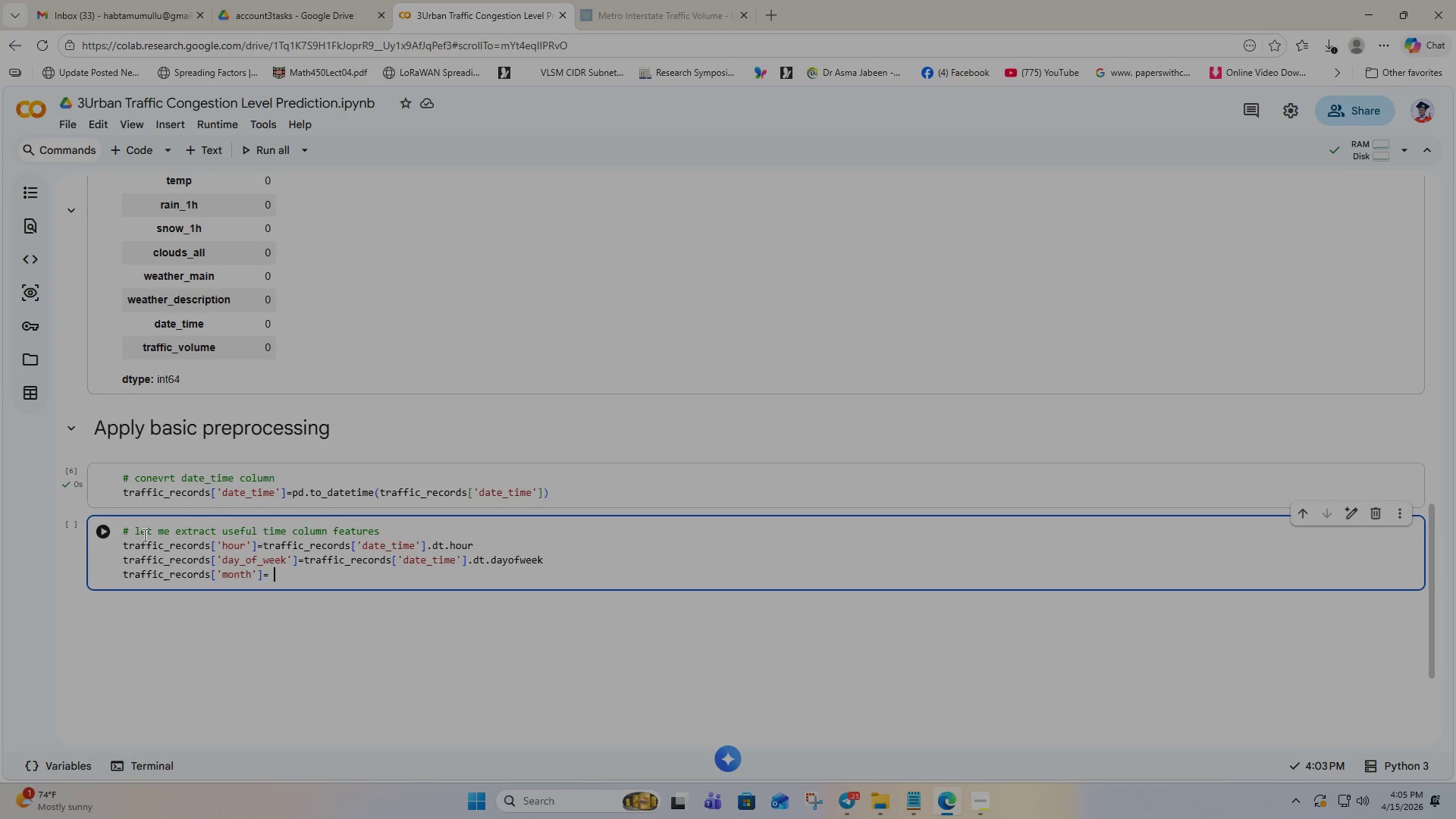 
key(Space)
 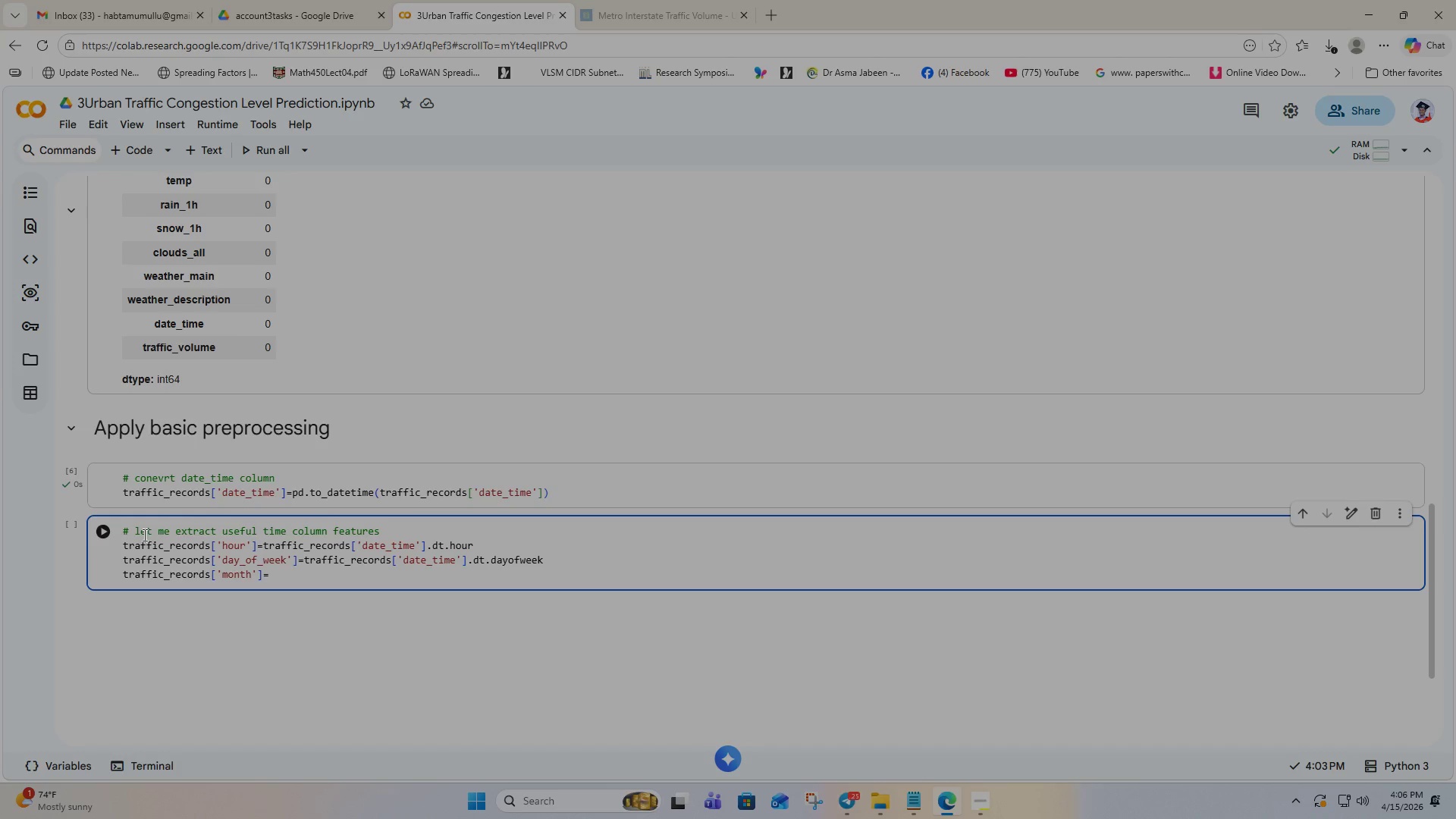 
key(Control+ControlLeft)
 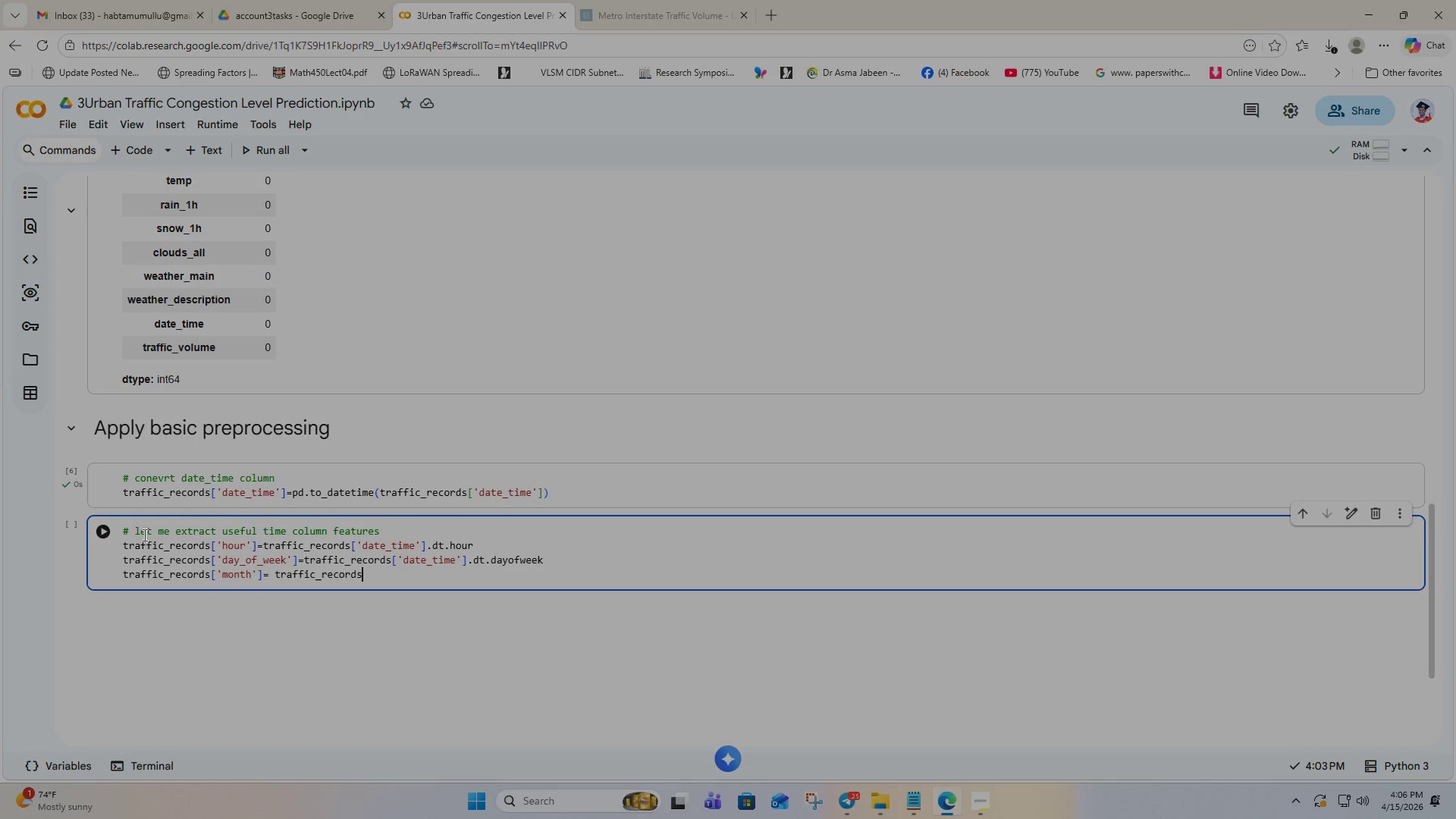 
key(Control+V)
 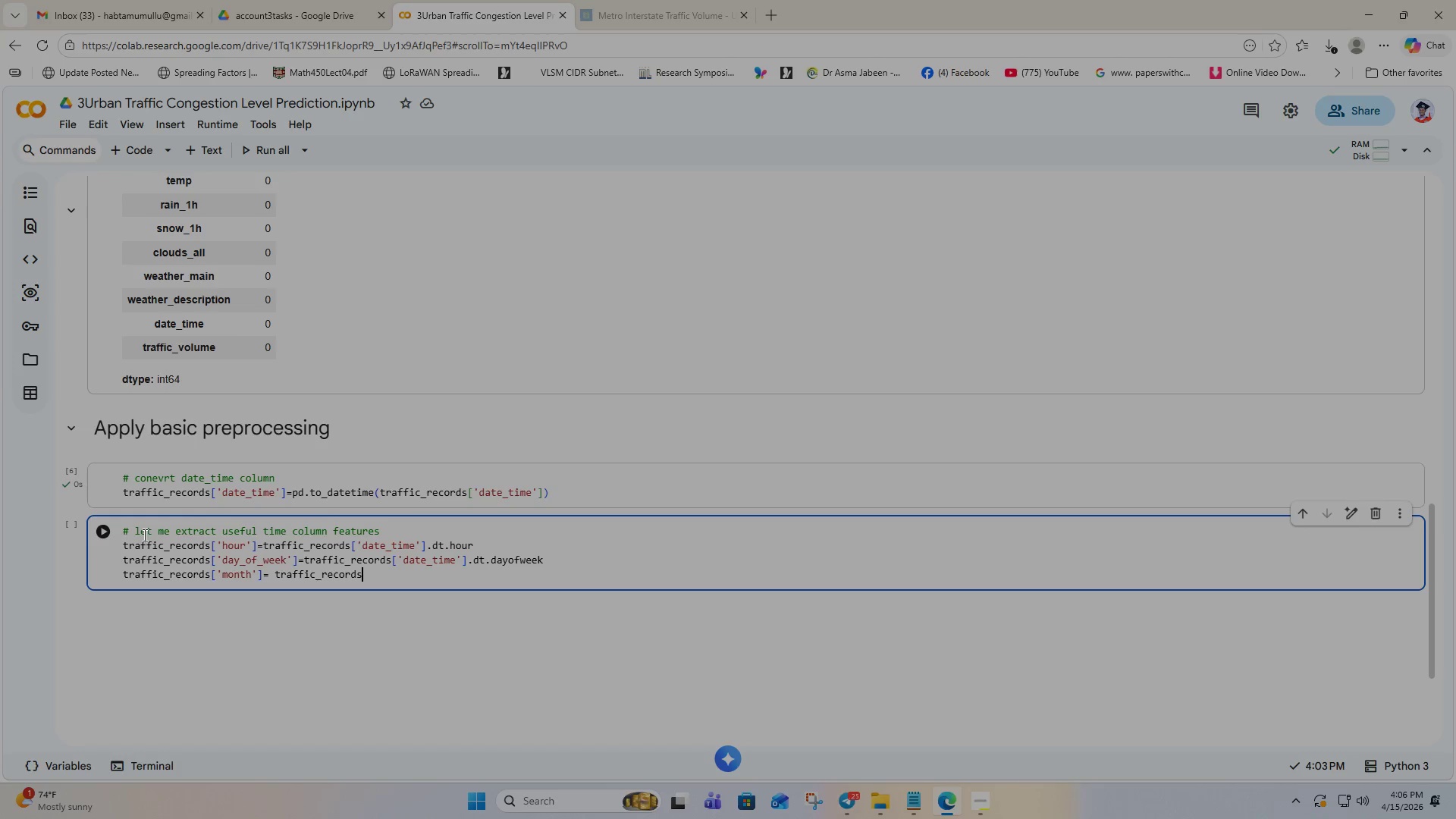 
key(BracketLeft)
 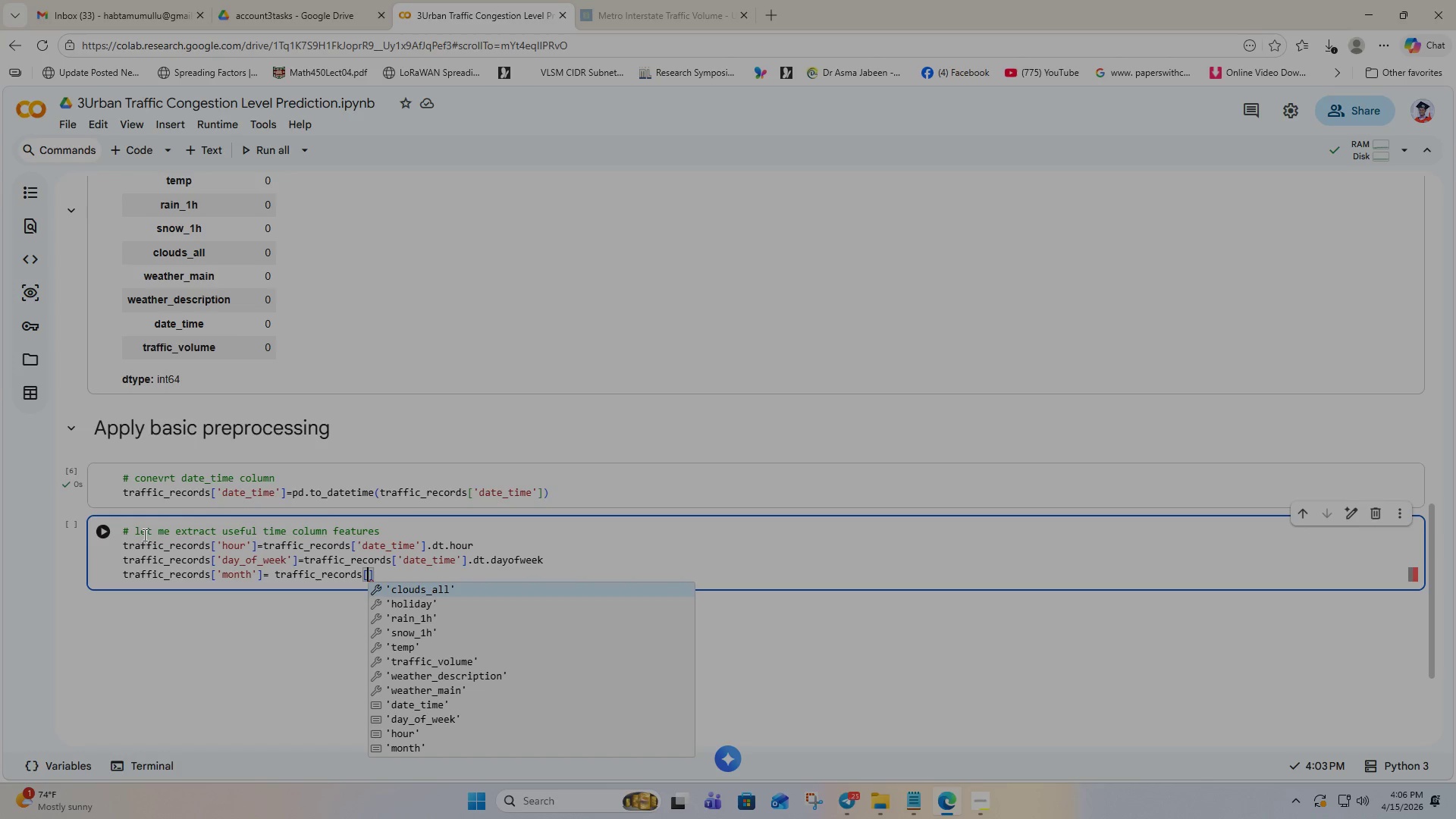 
key(Quote)
 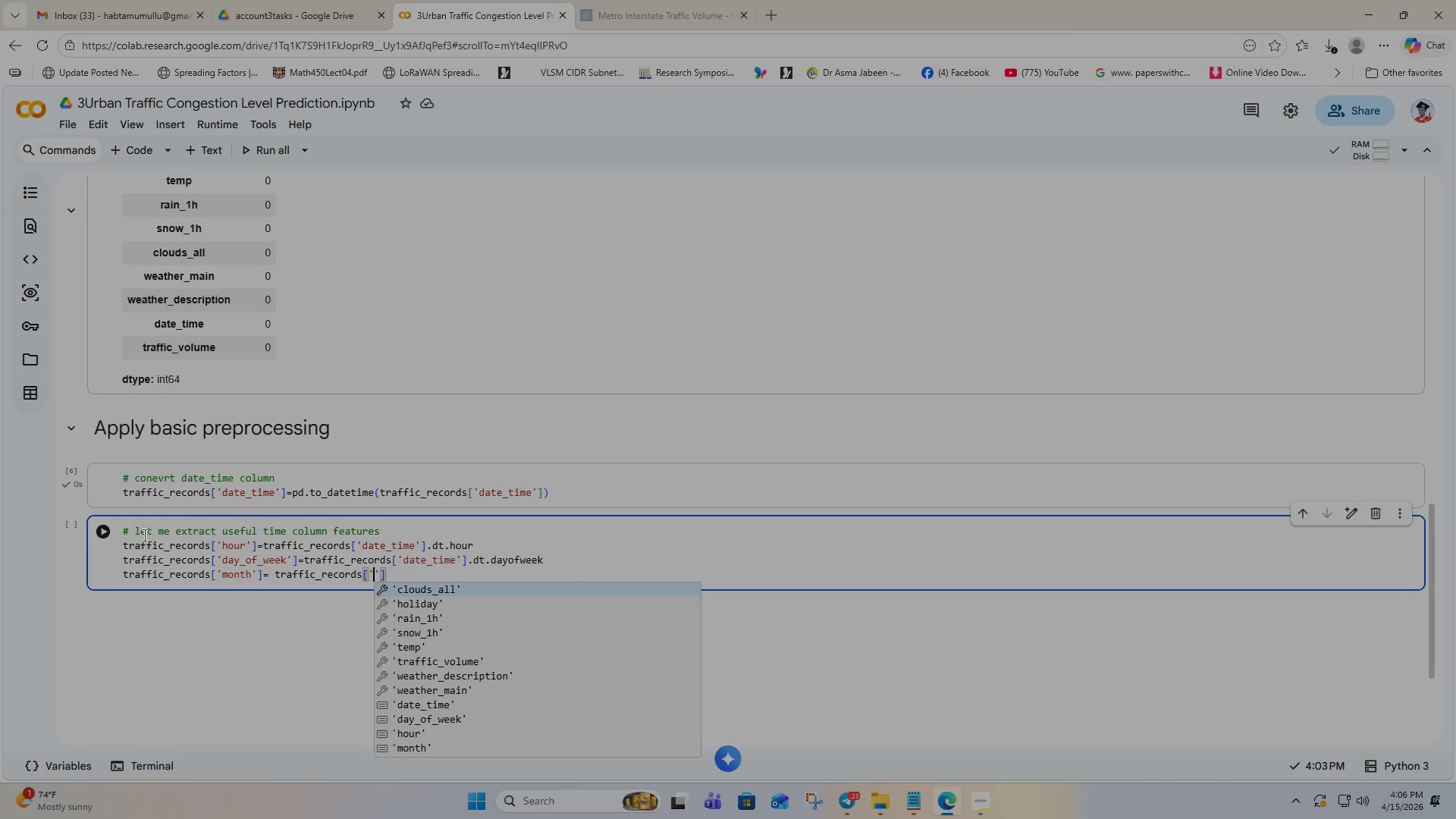 
type(date)
 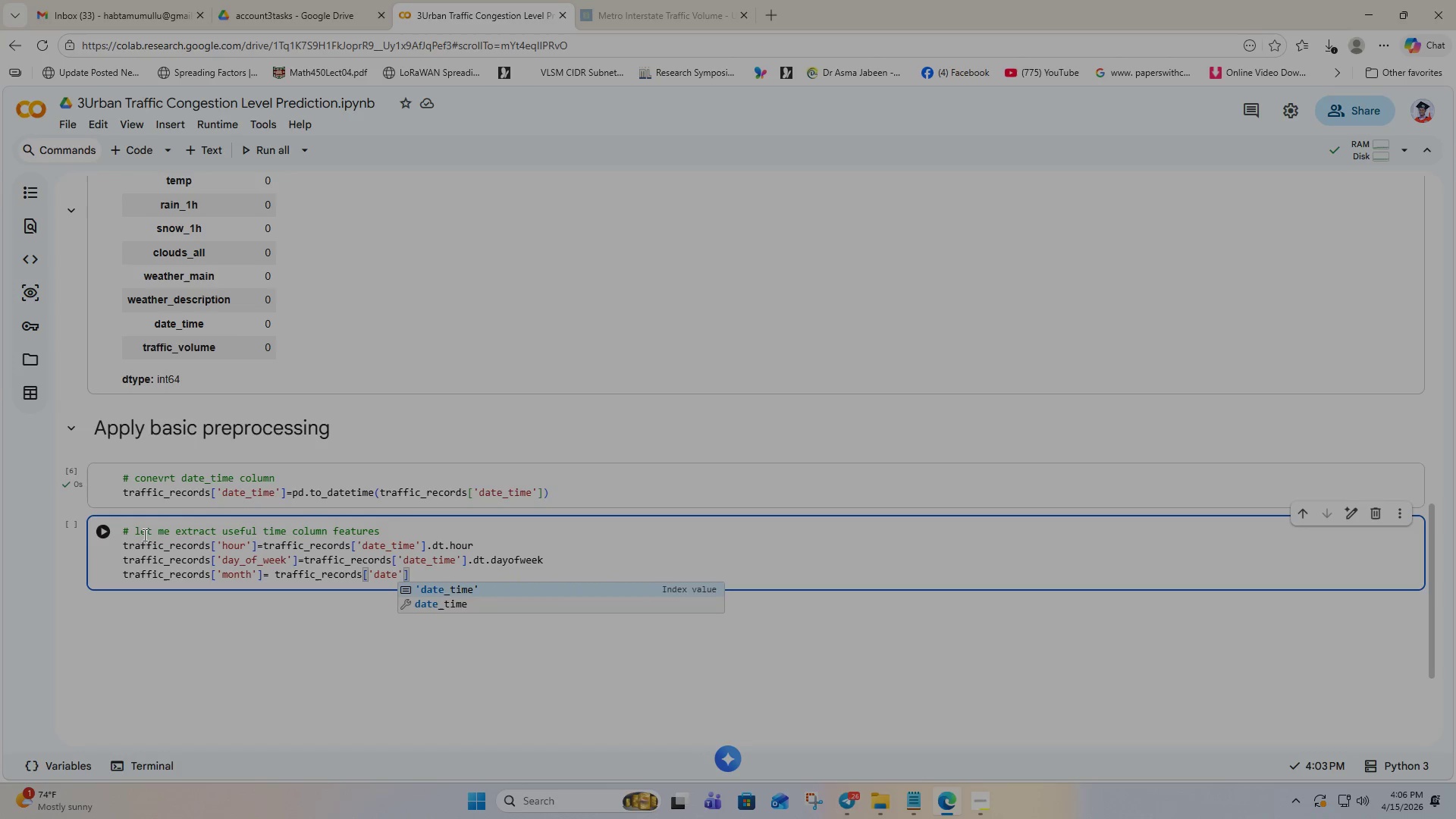 
key(Enter)
 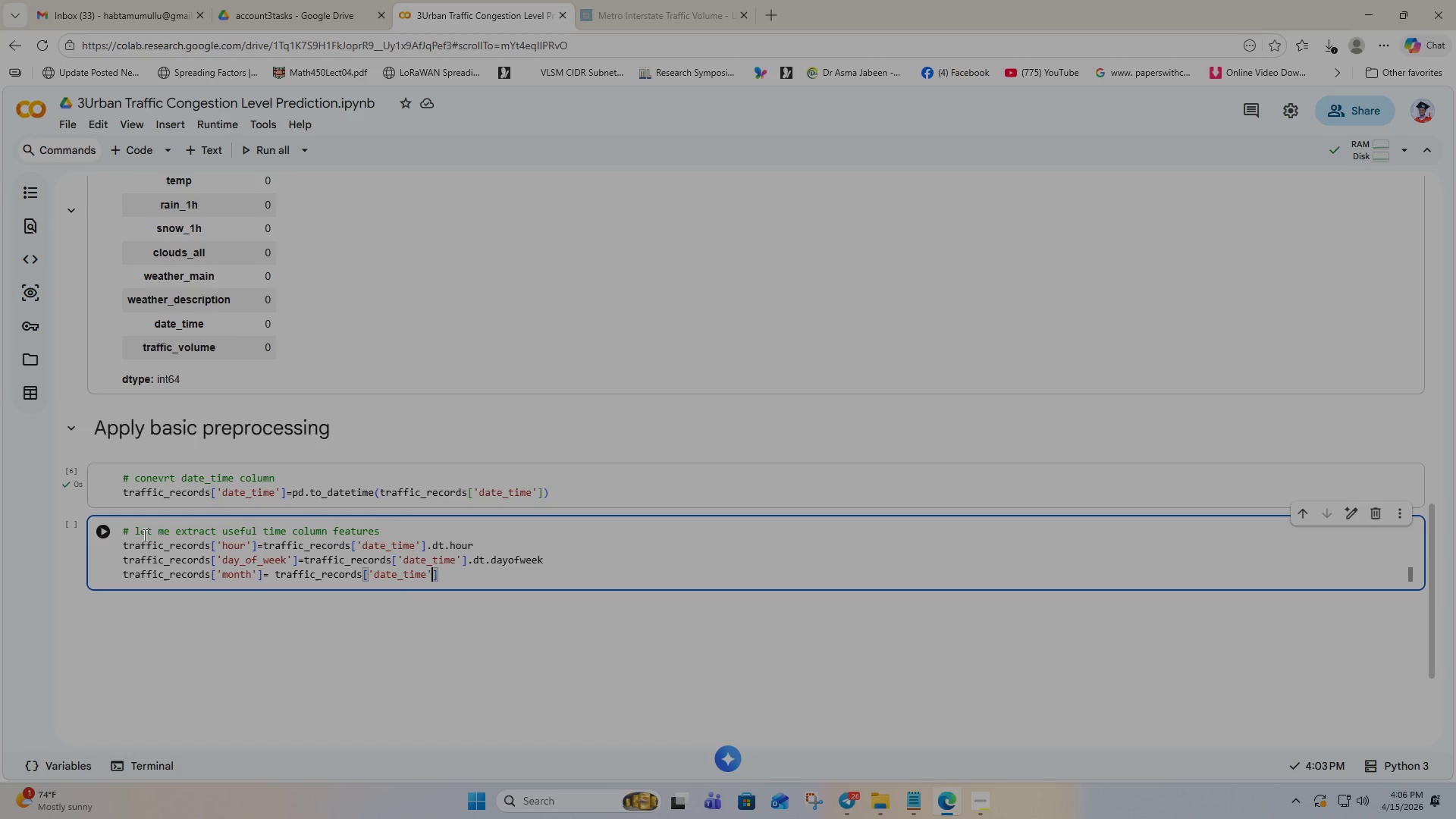 
key(ArrowRight)
 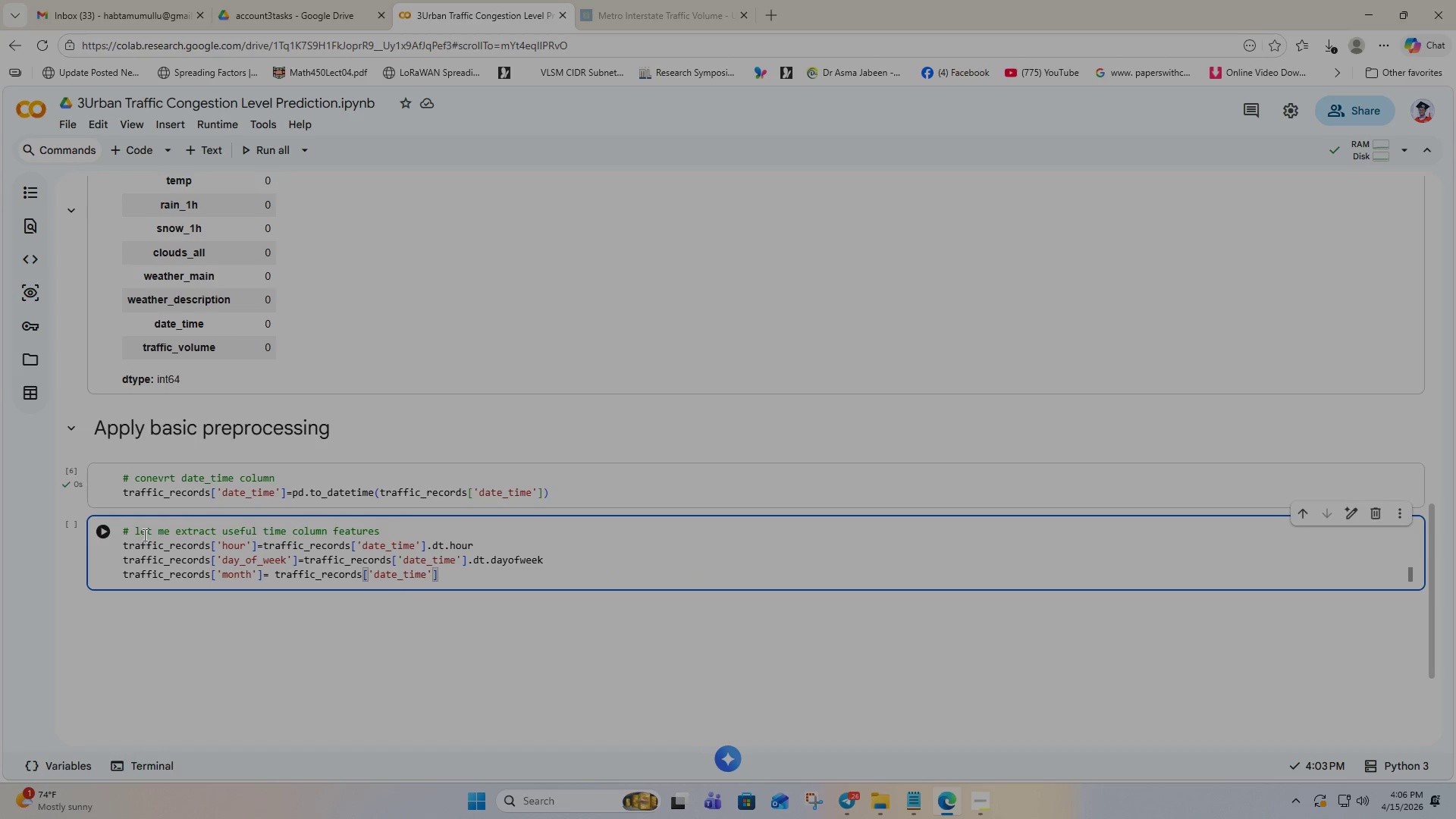 
type(.dt.month)
 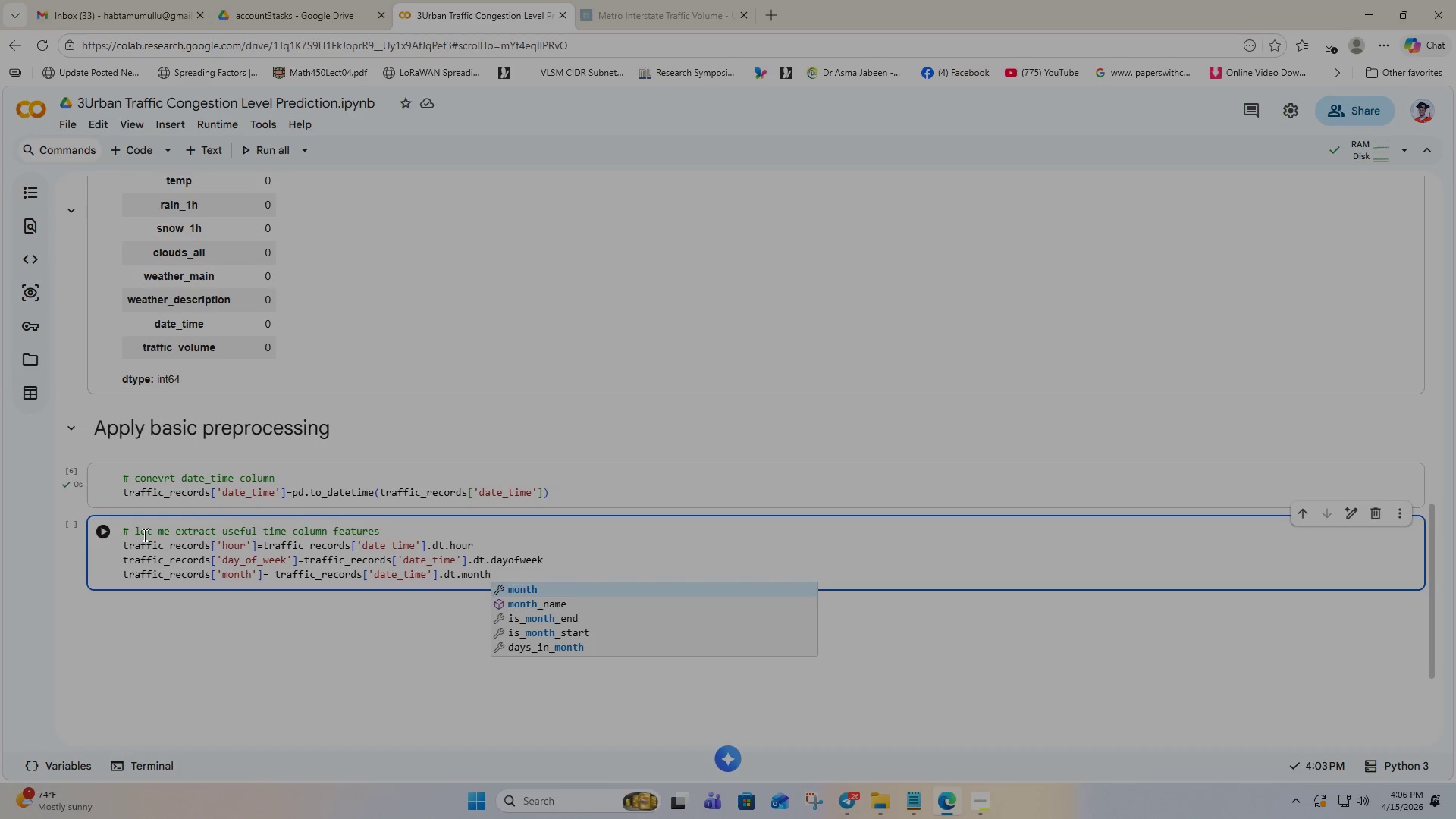 
key(Enter)
 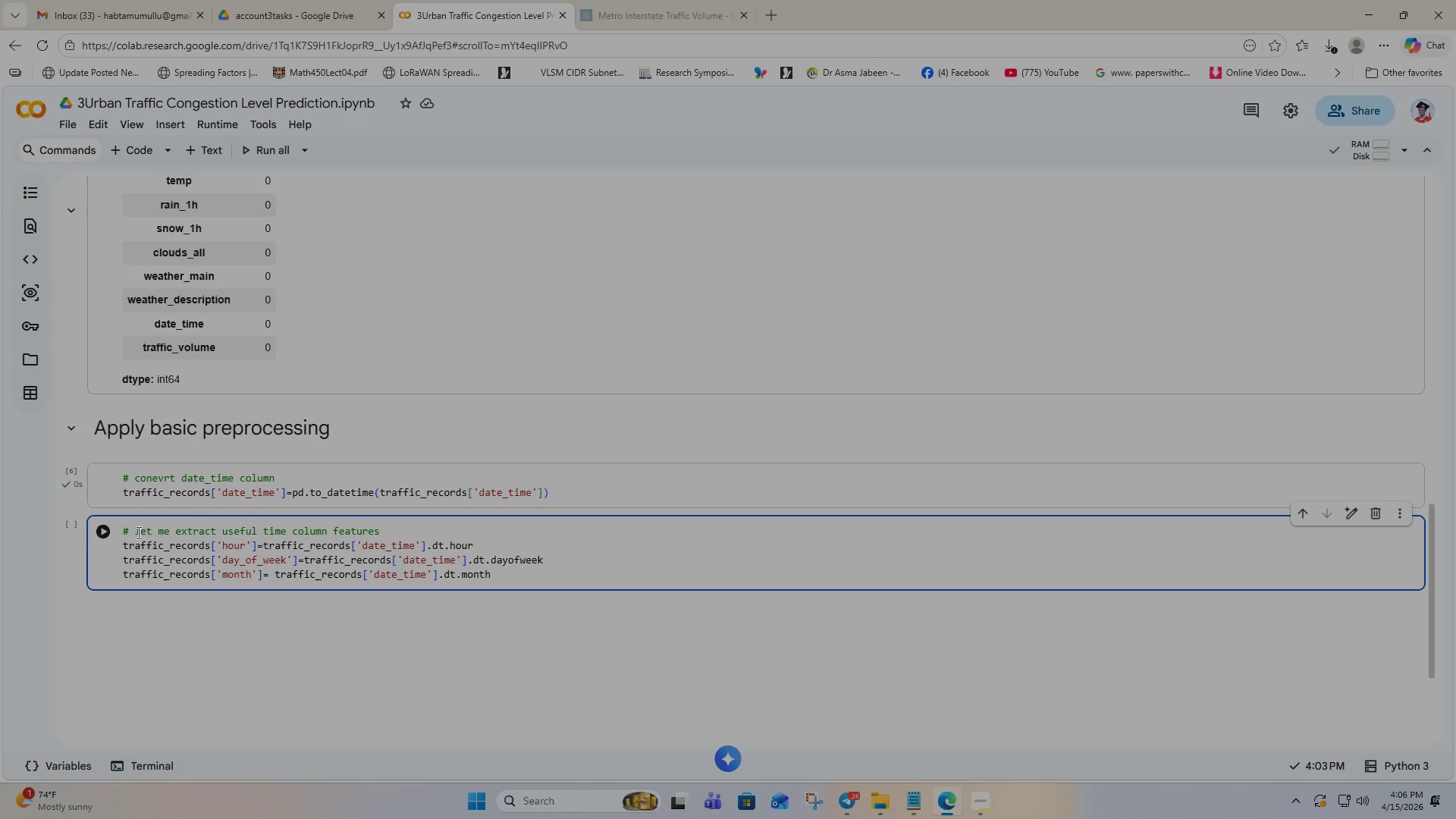 
wait(5.95)
 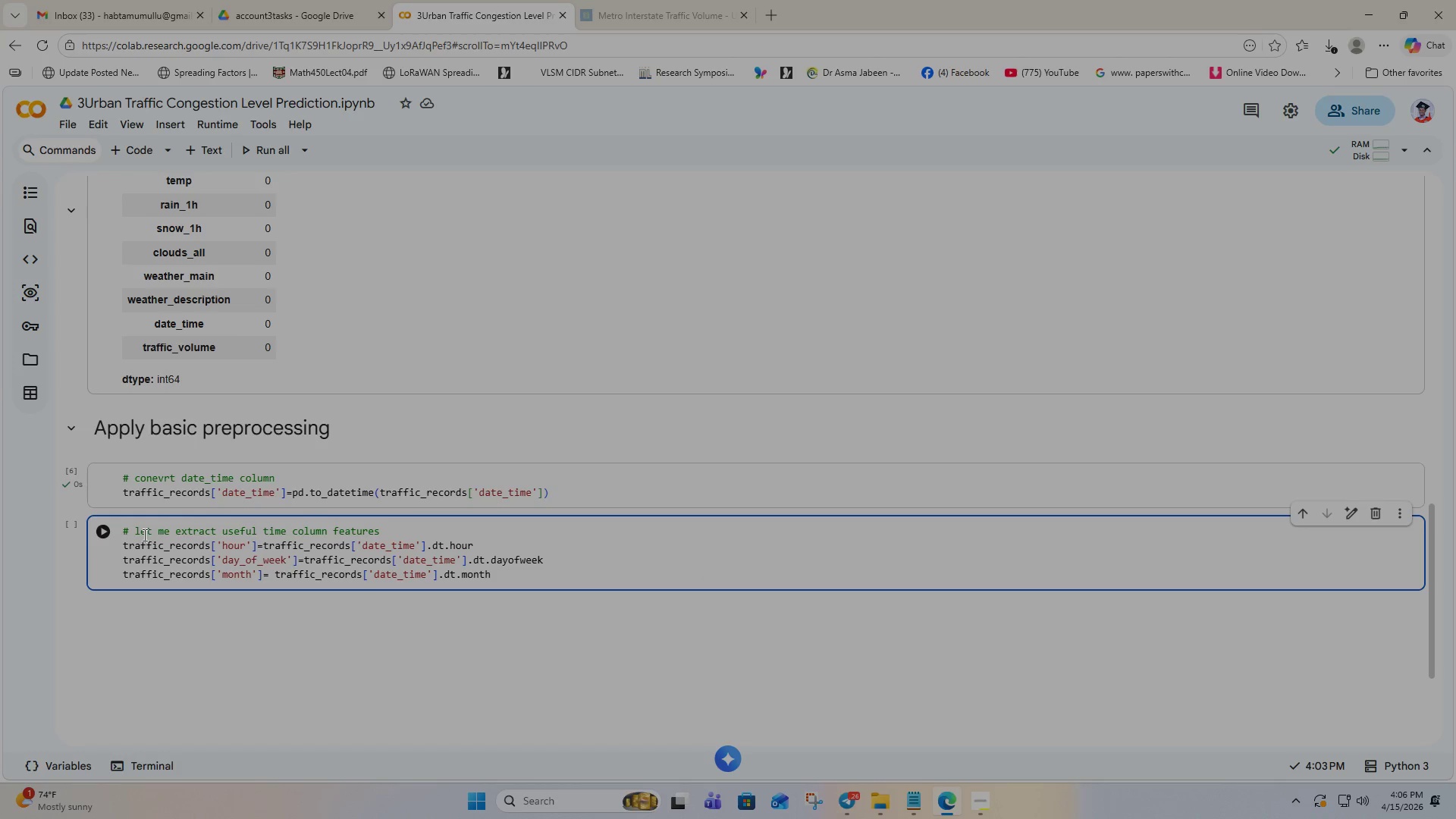 
left_click([107, 532])
 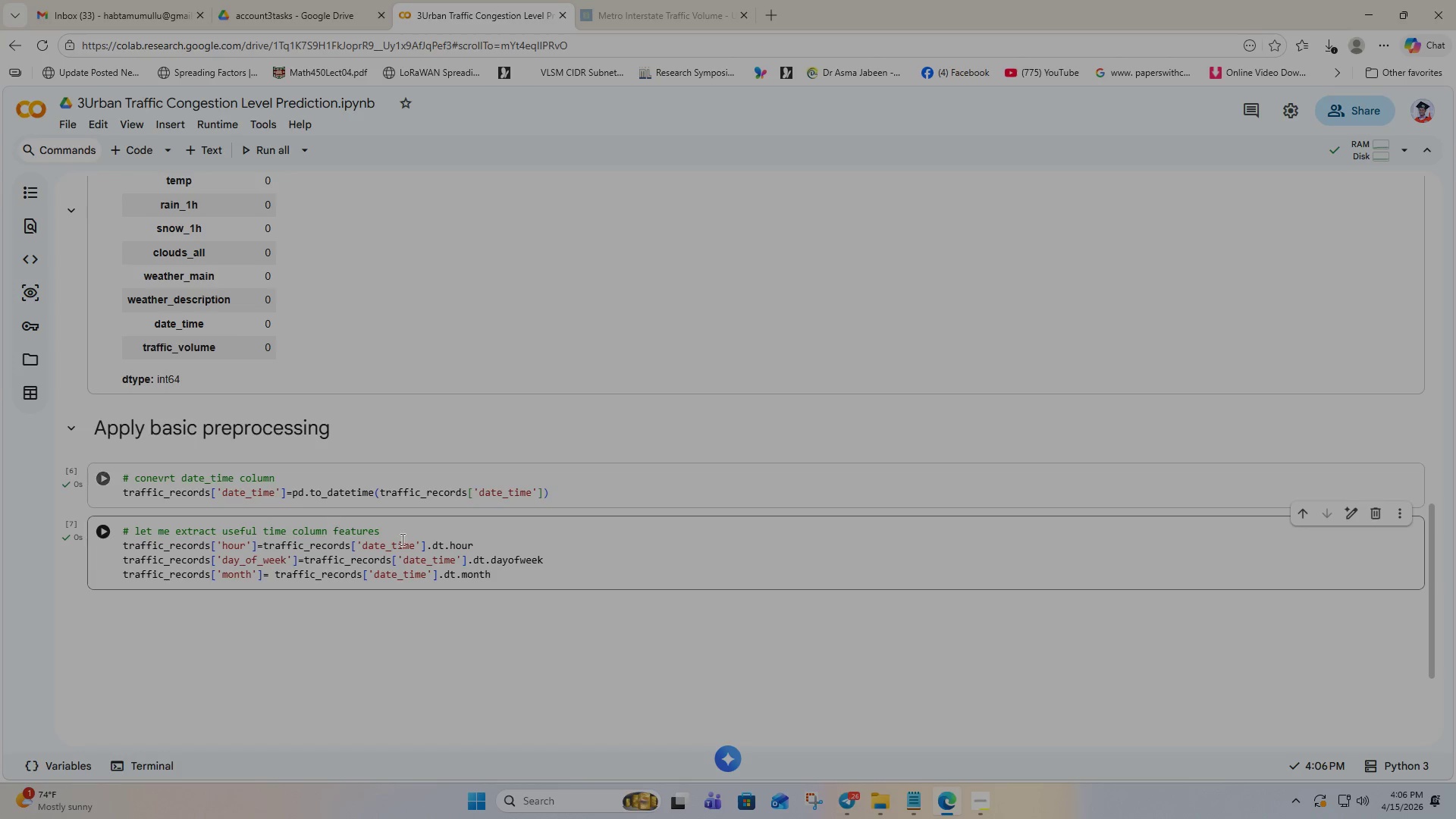 
scroll: coordinate [663, 556], scroll_direction: down, amount: 2.0
 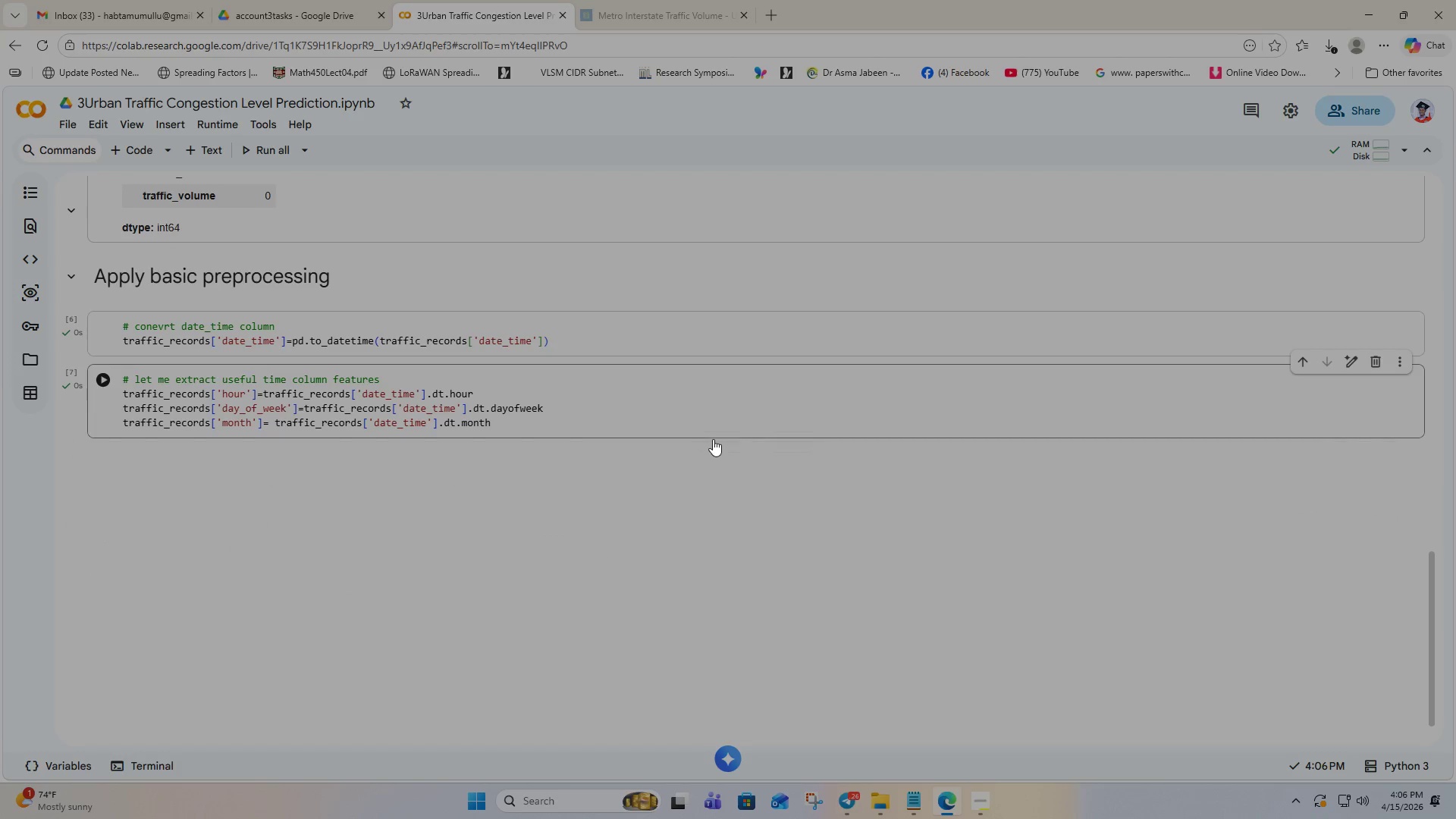 
left_click([717, 443])
 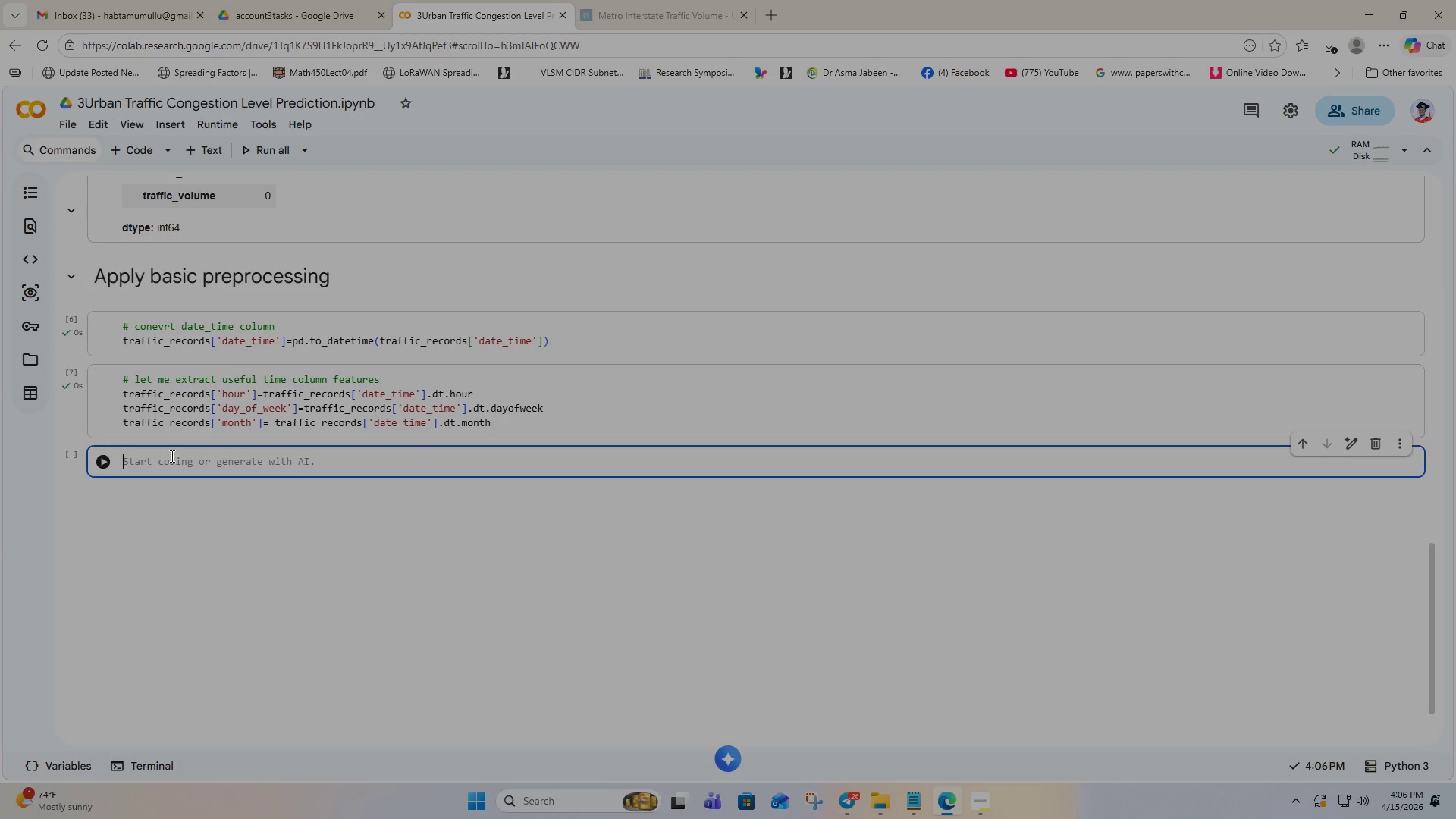 
wait(15.84)
 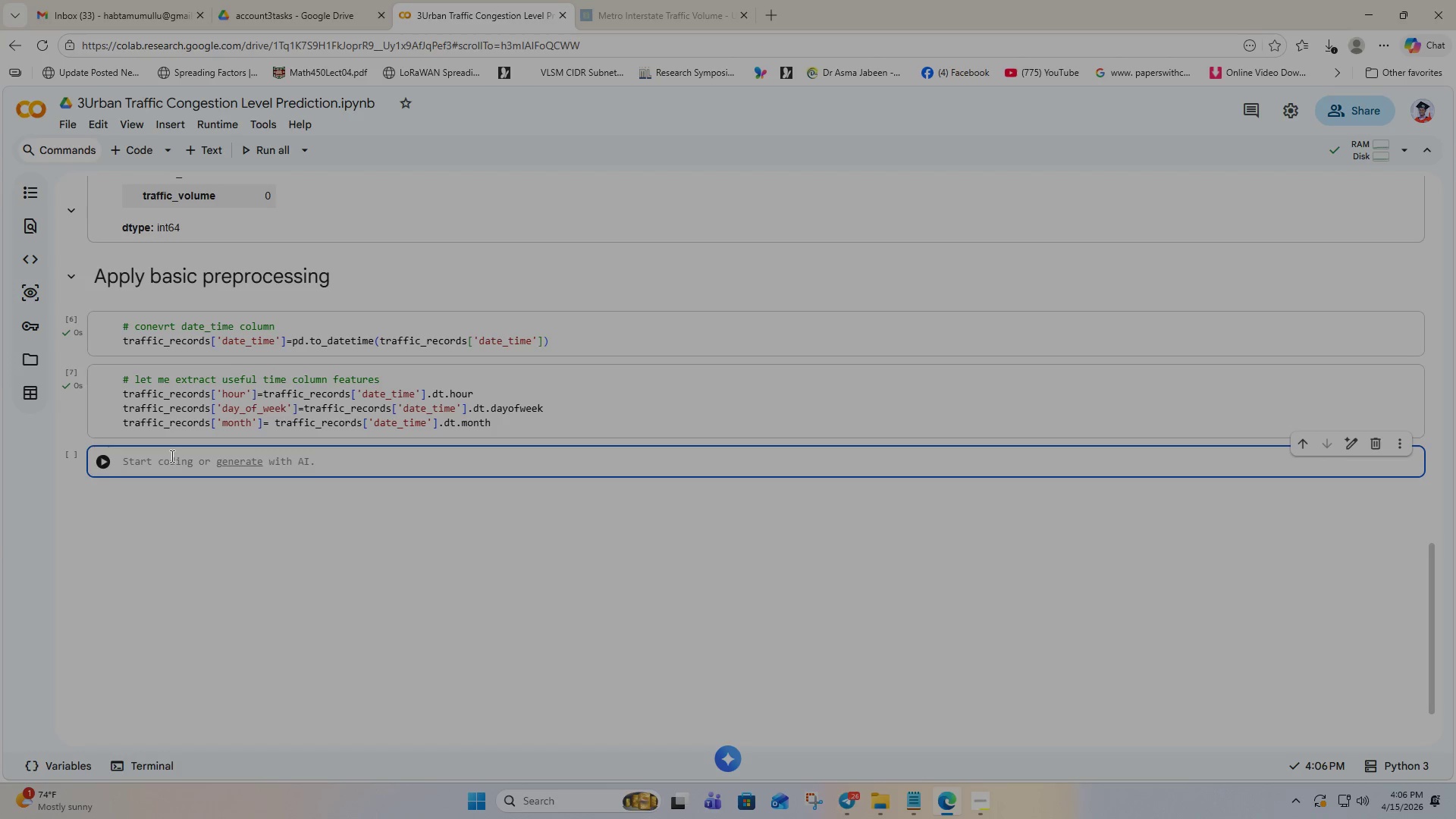 
type(# let me create day)
key(Backspace)
key(Backspace)
key(Backspace)
type(e)
key(Backspace)
type(weekend and holiday indictors)
 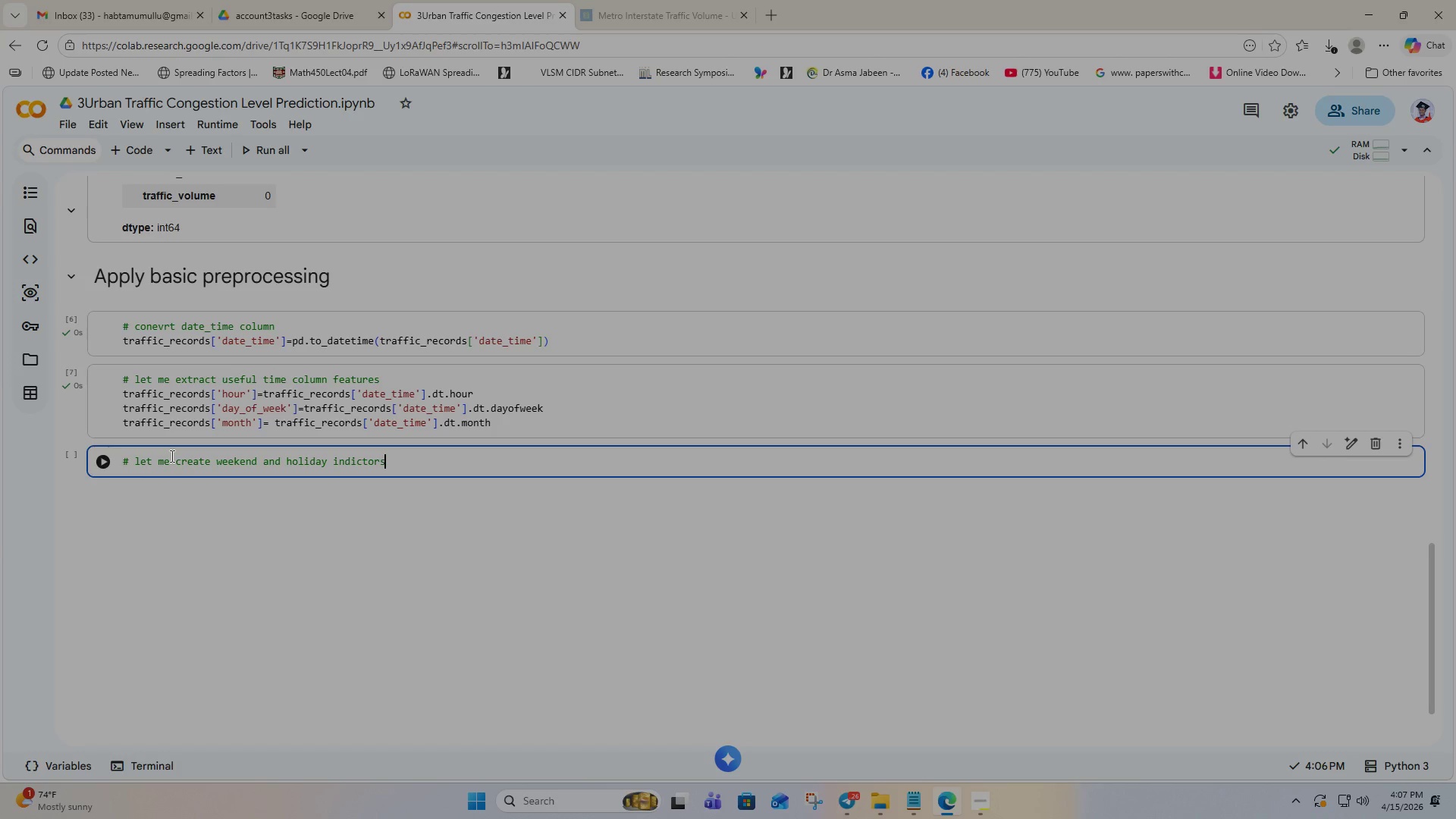 
key(Enter)
 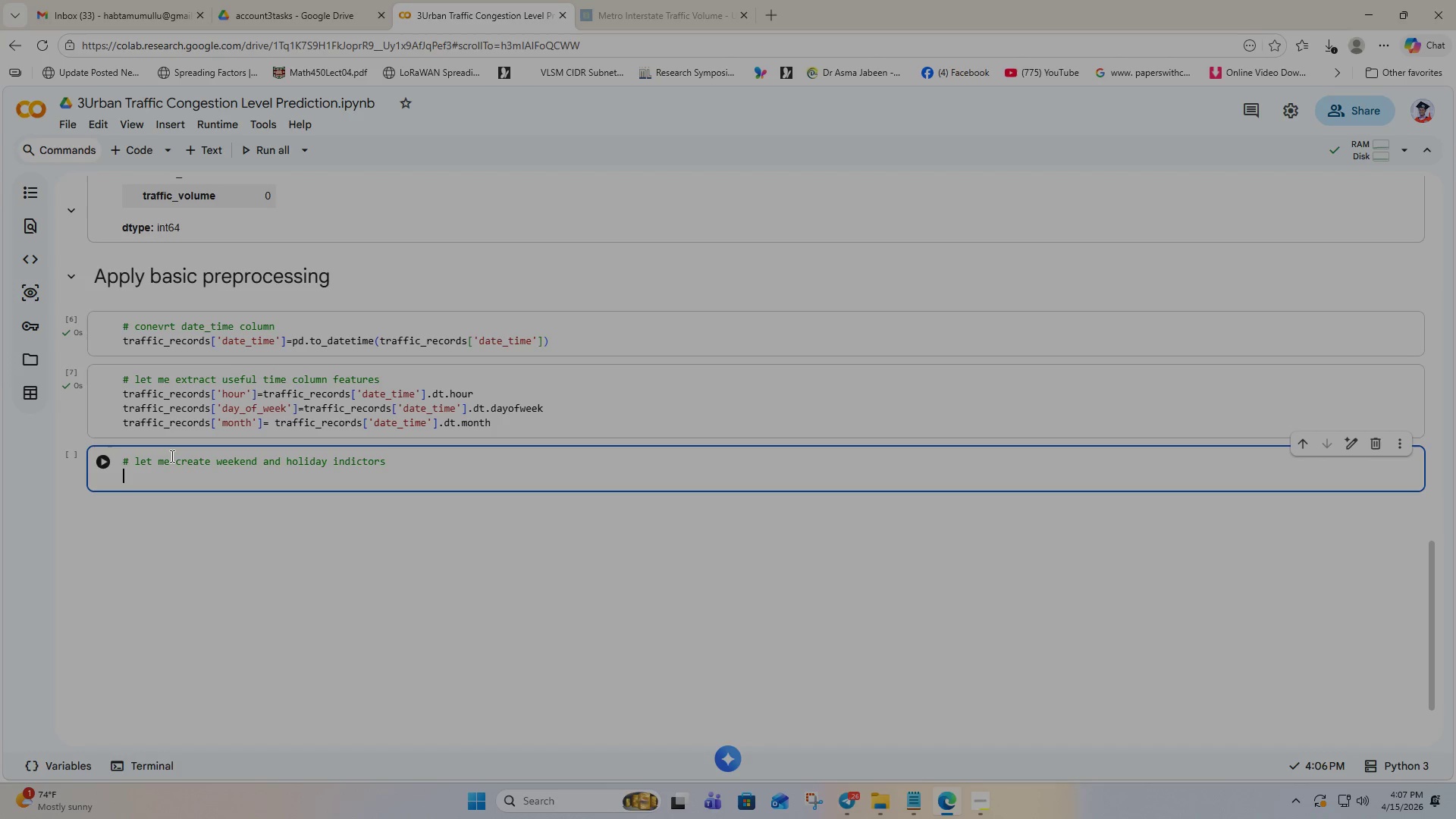 
key(Enter)
 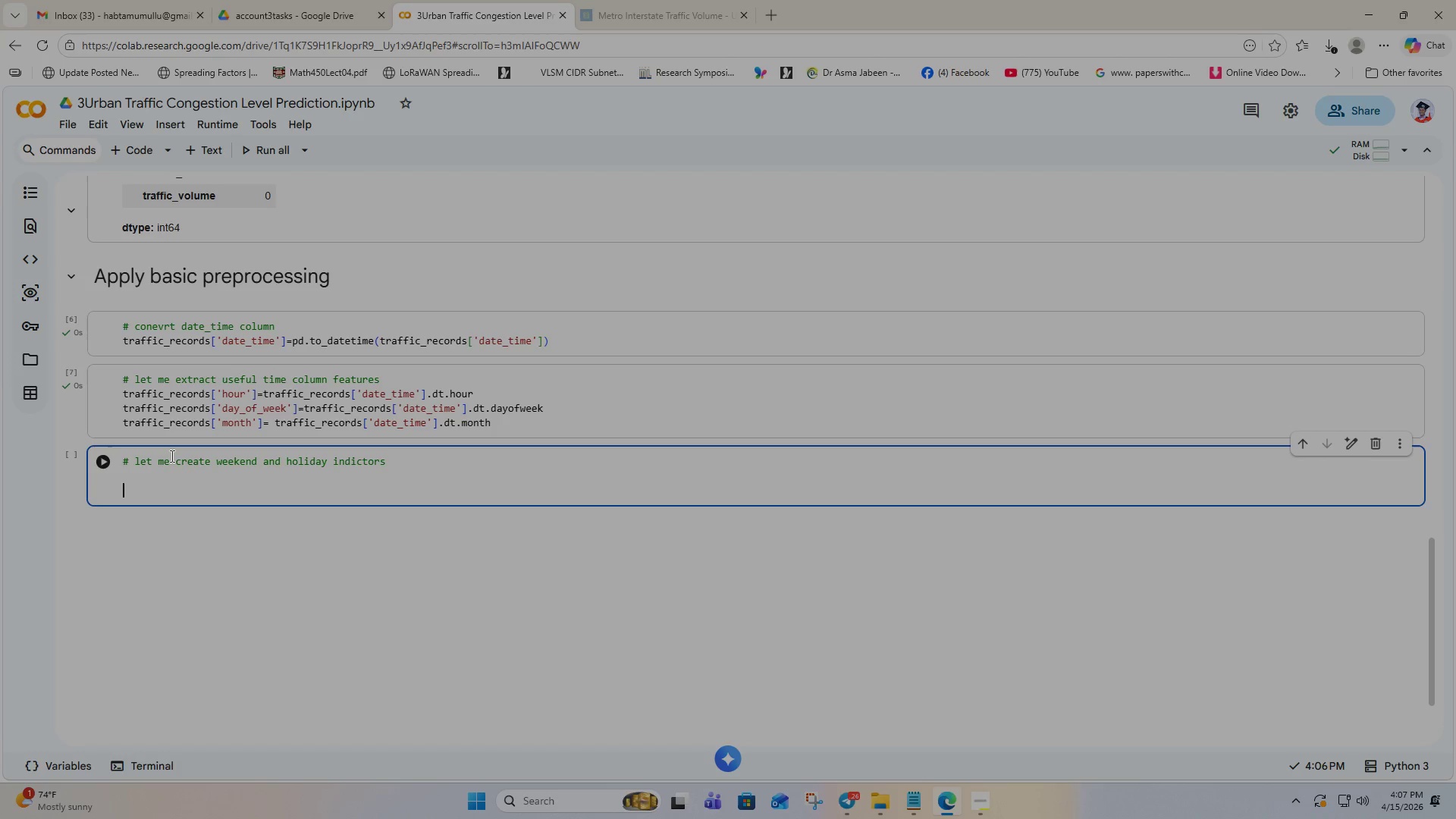 
key(Control+V)
 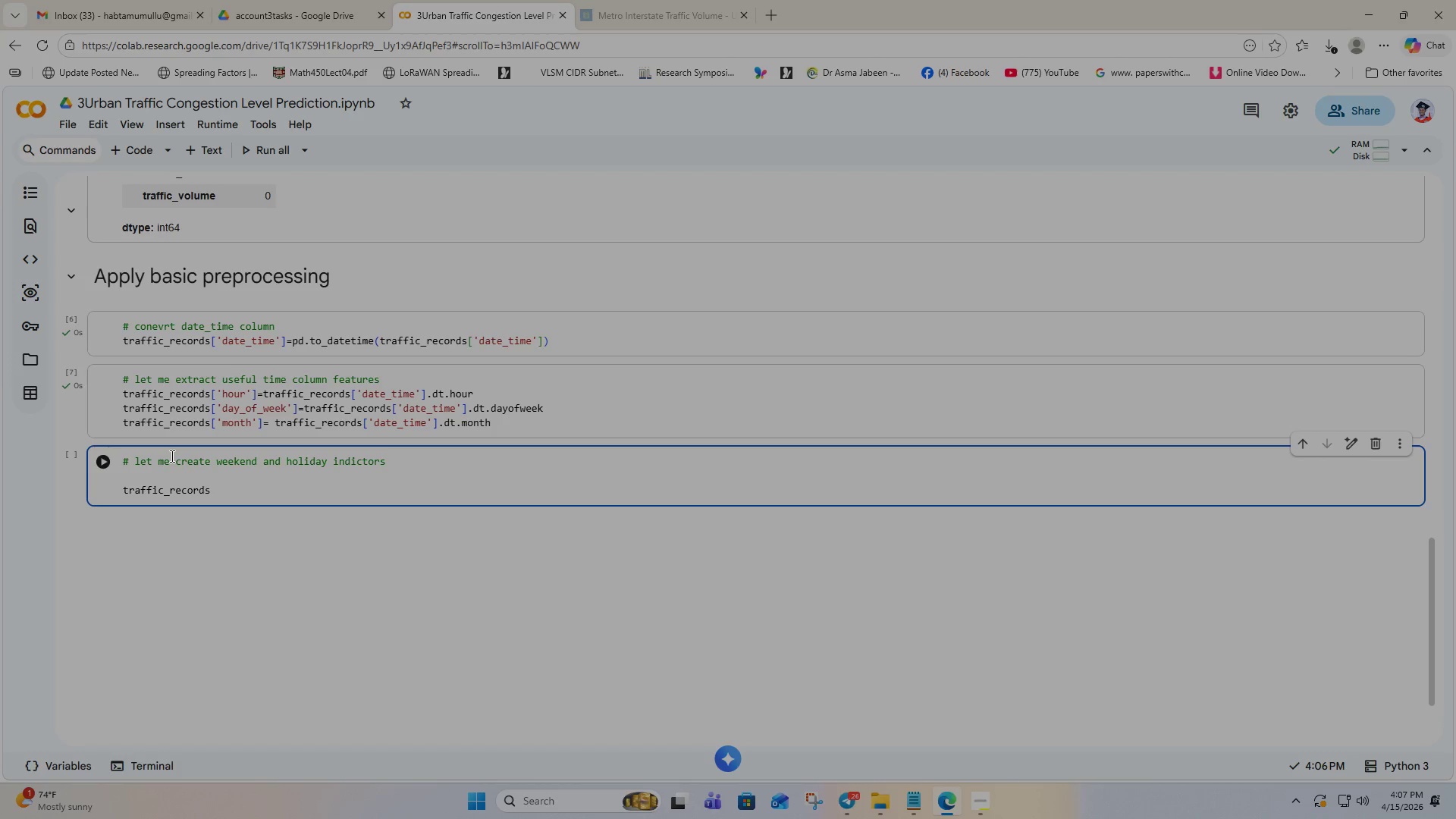 
type(['is_weekend)
 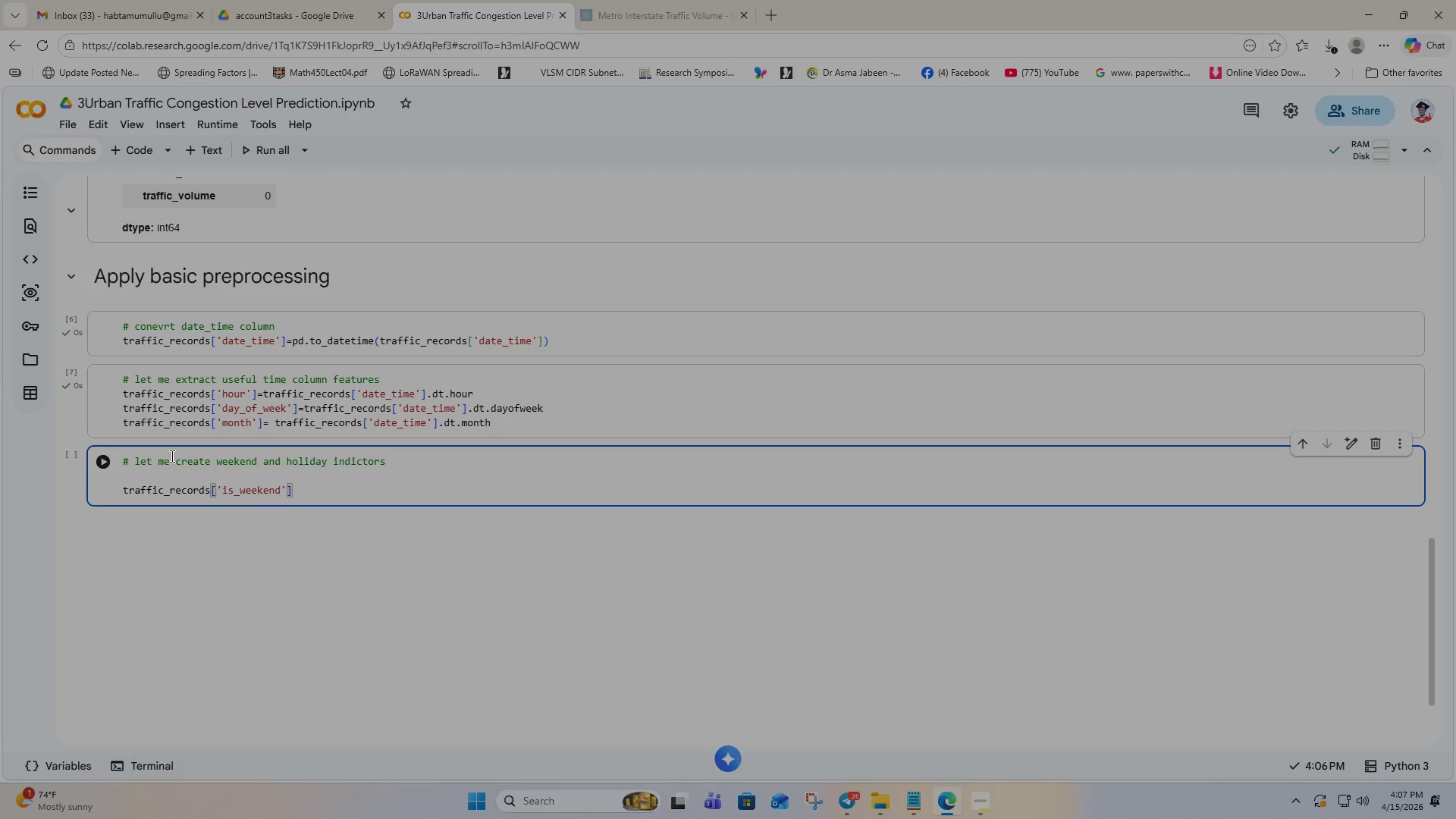 
key(ArrowRight)
 